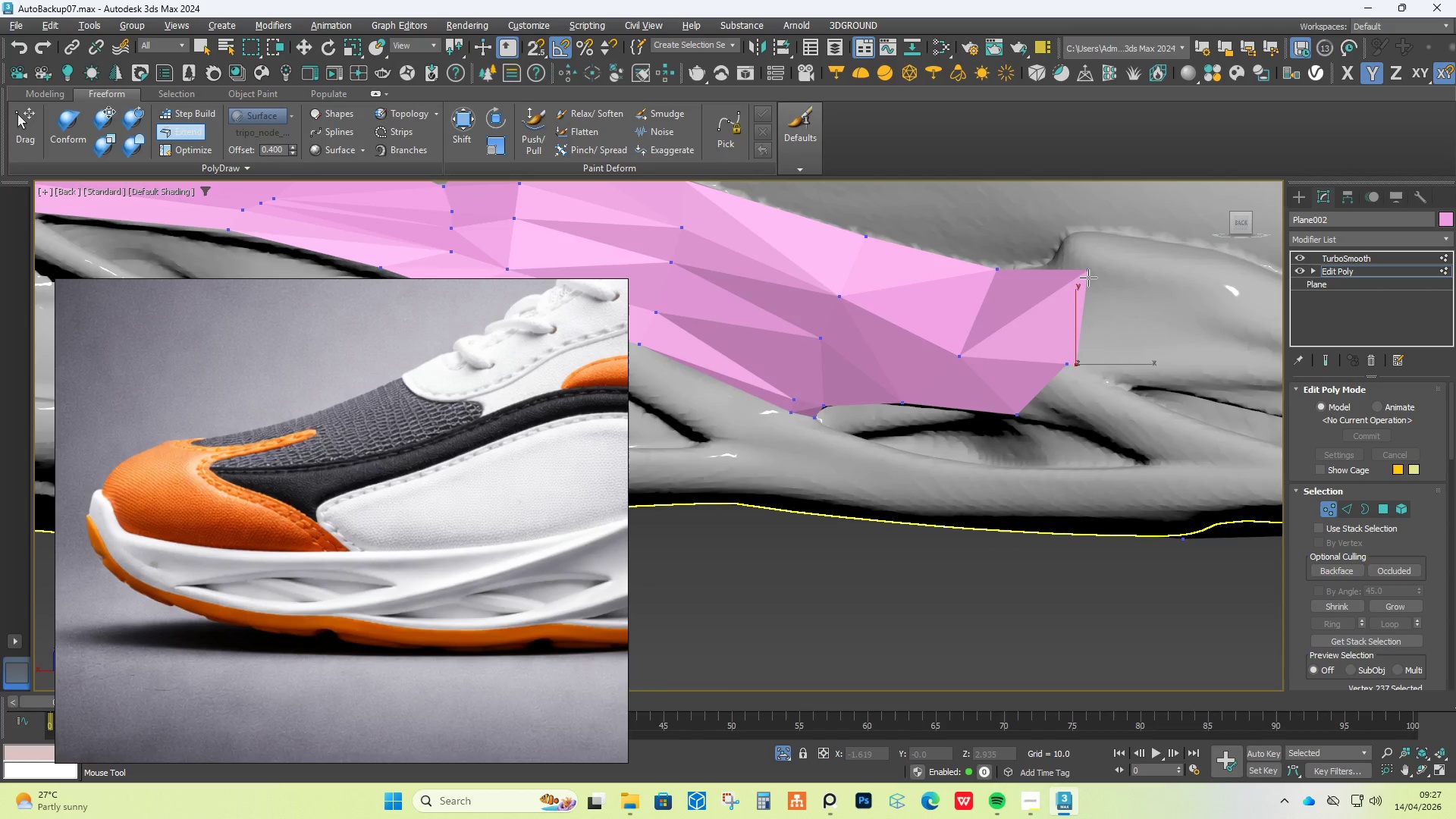 
hold_key(key=AltLeft, duration=1.23)
left_click_drag(start_coordinate=[1089, 275], to_coordinate=[1054, 268])
 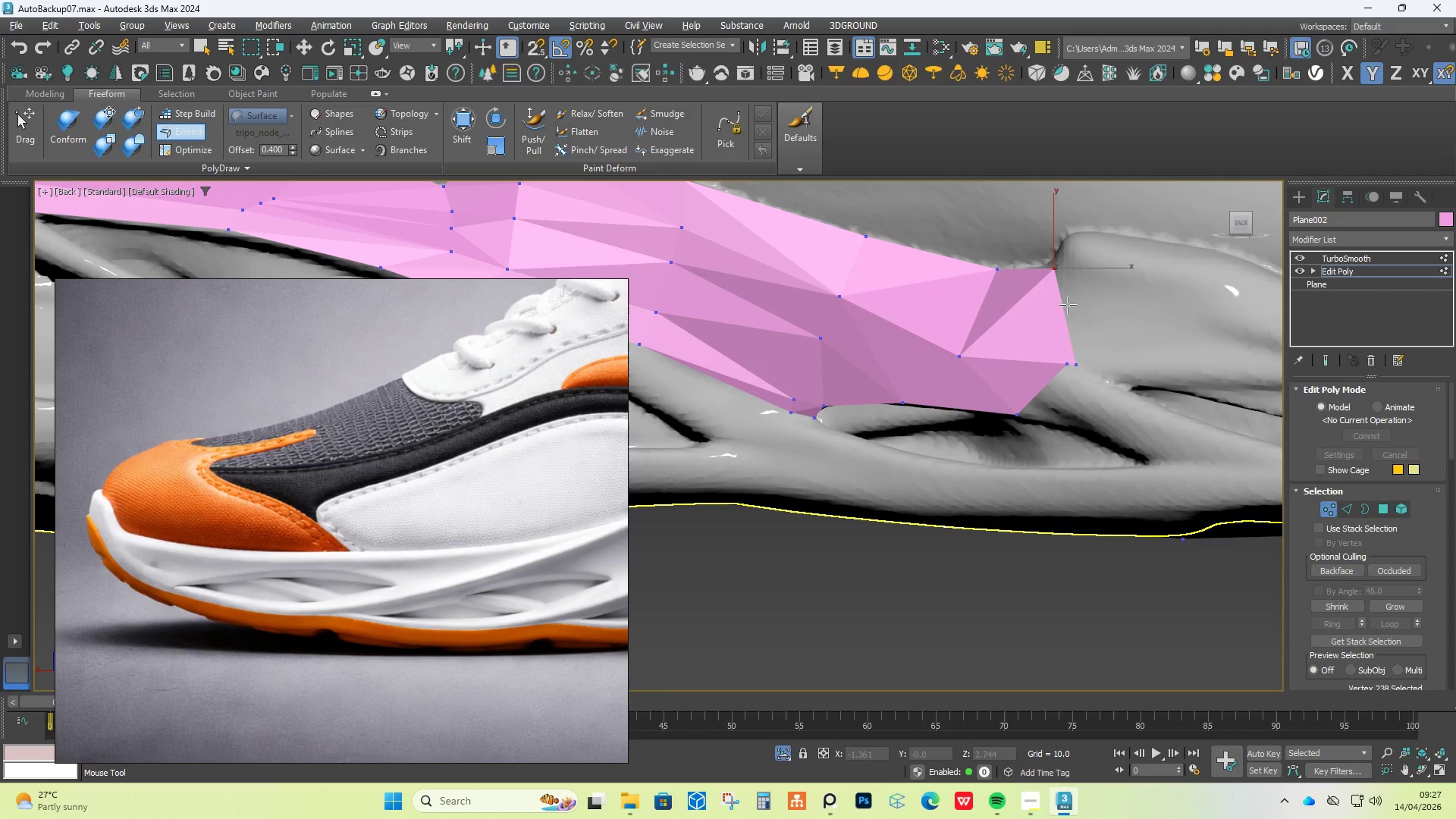 
hold_key(key=AltLeft, duration=7.66)
left_click_drag(start_coordinate=[1070, 328], to_coordinate=[1170, 319])
 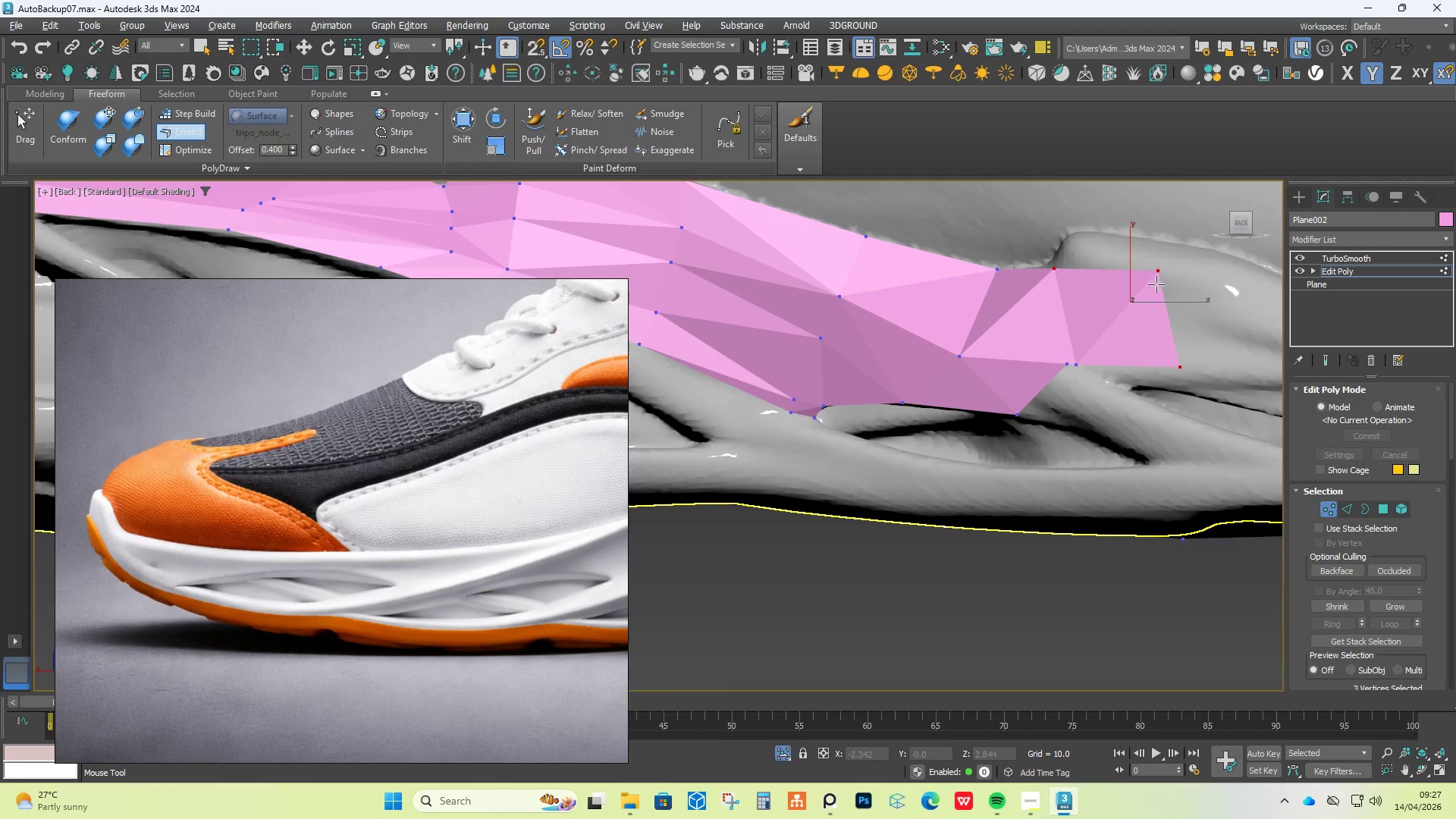 
hold_key(key=ControlLeft, duration=1.5)
left_click_drag(start_coordinate=[1160, 268], to_coordinate=[1075, 236])
 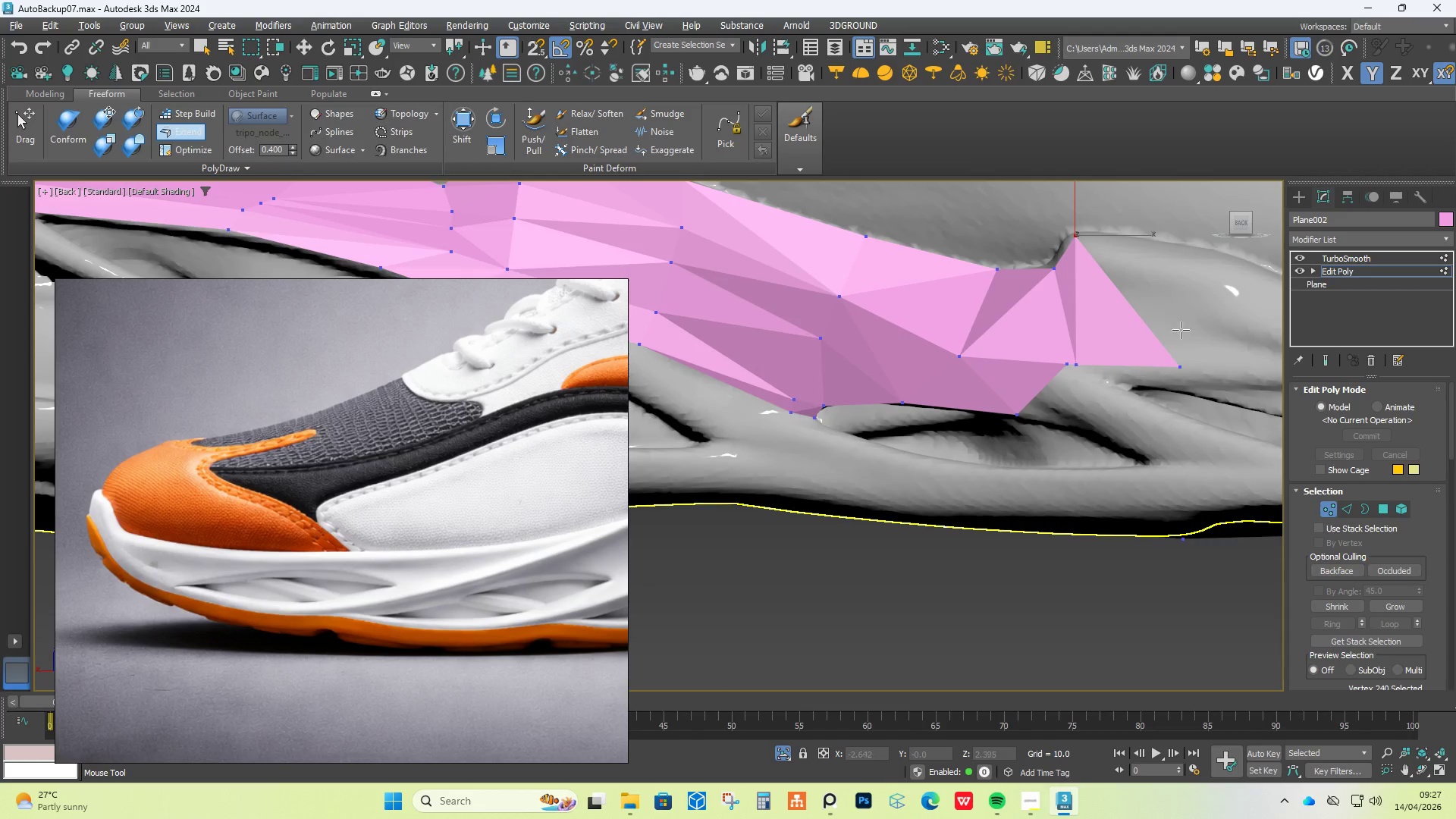 
hold_key(key=ControlLeft, duration=1.51)
left_click_drag(start_coordinate=[1177, 369], to_coordinate=[1113, 385])
 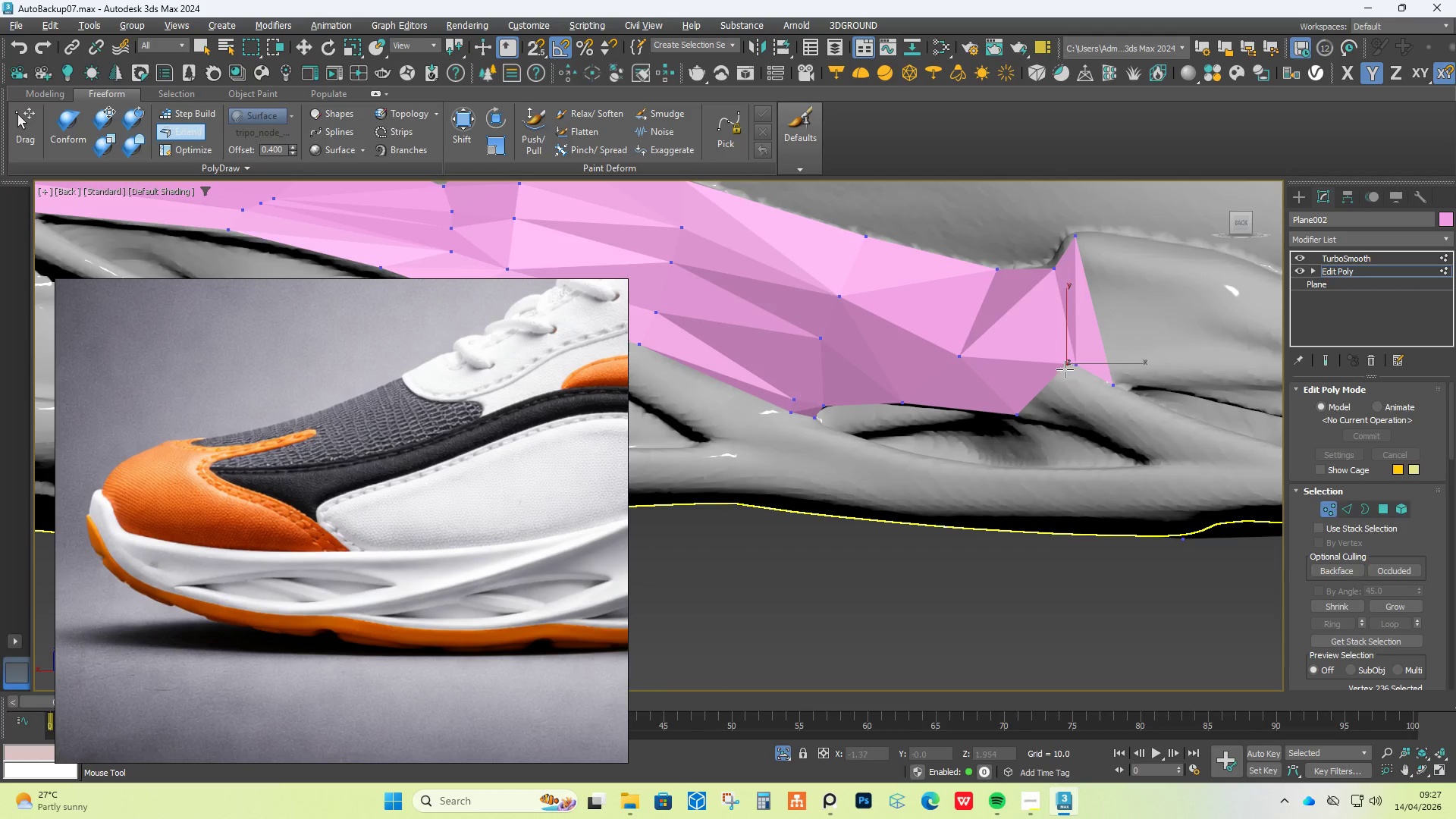 
hold_key(key=ControlLeft, duration=1.5)
left_click_drag(start_coordinate=[1077, 362], to_coordinate=[1075, 370])
 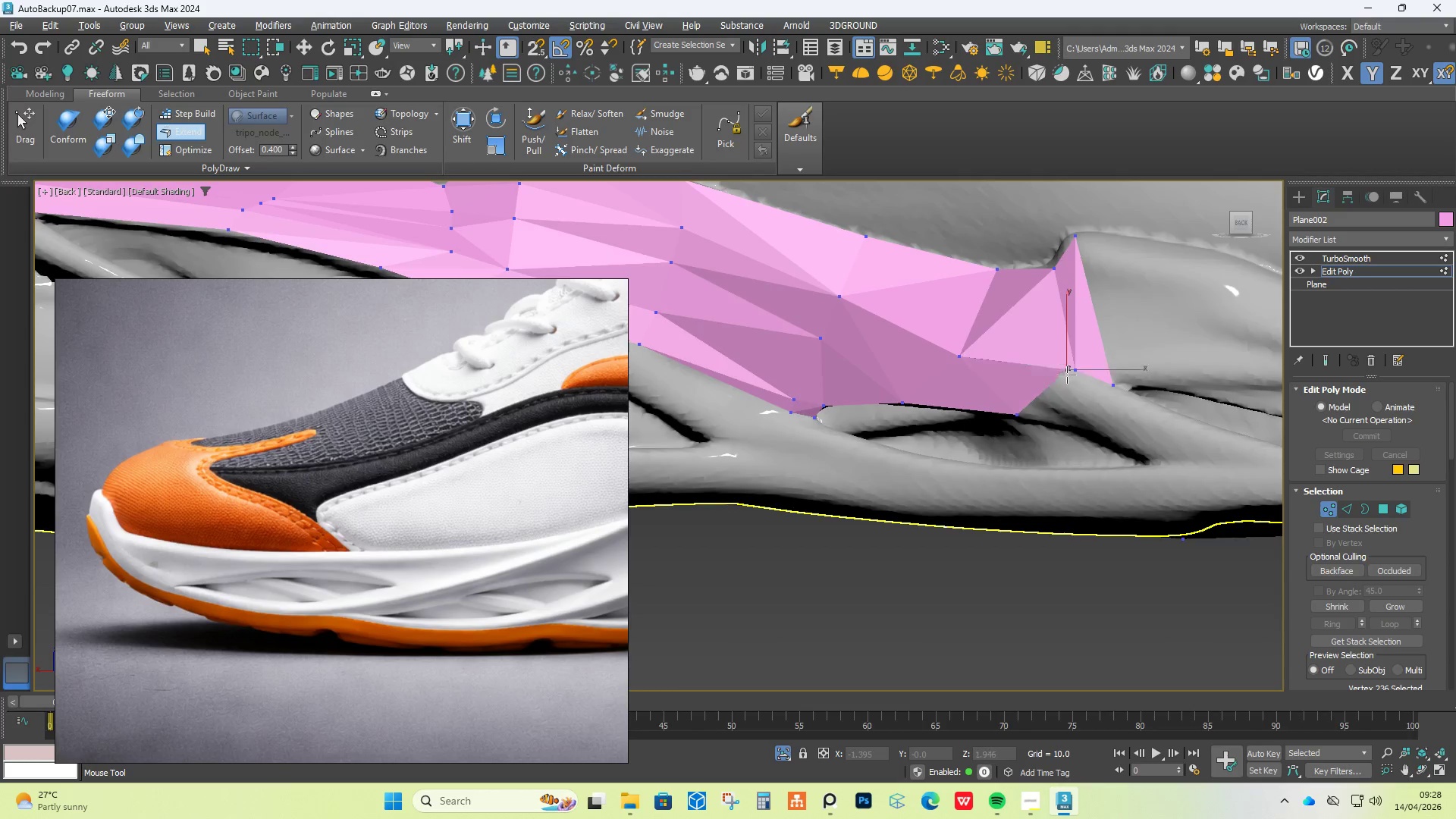 
hold_key(key=ControlLeft, duration=1.5)
left_click_drag(start_coordinate=[1067, 362], to_coordinate=[1081, 372])
 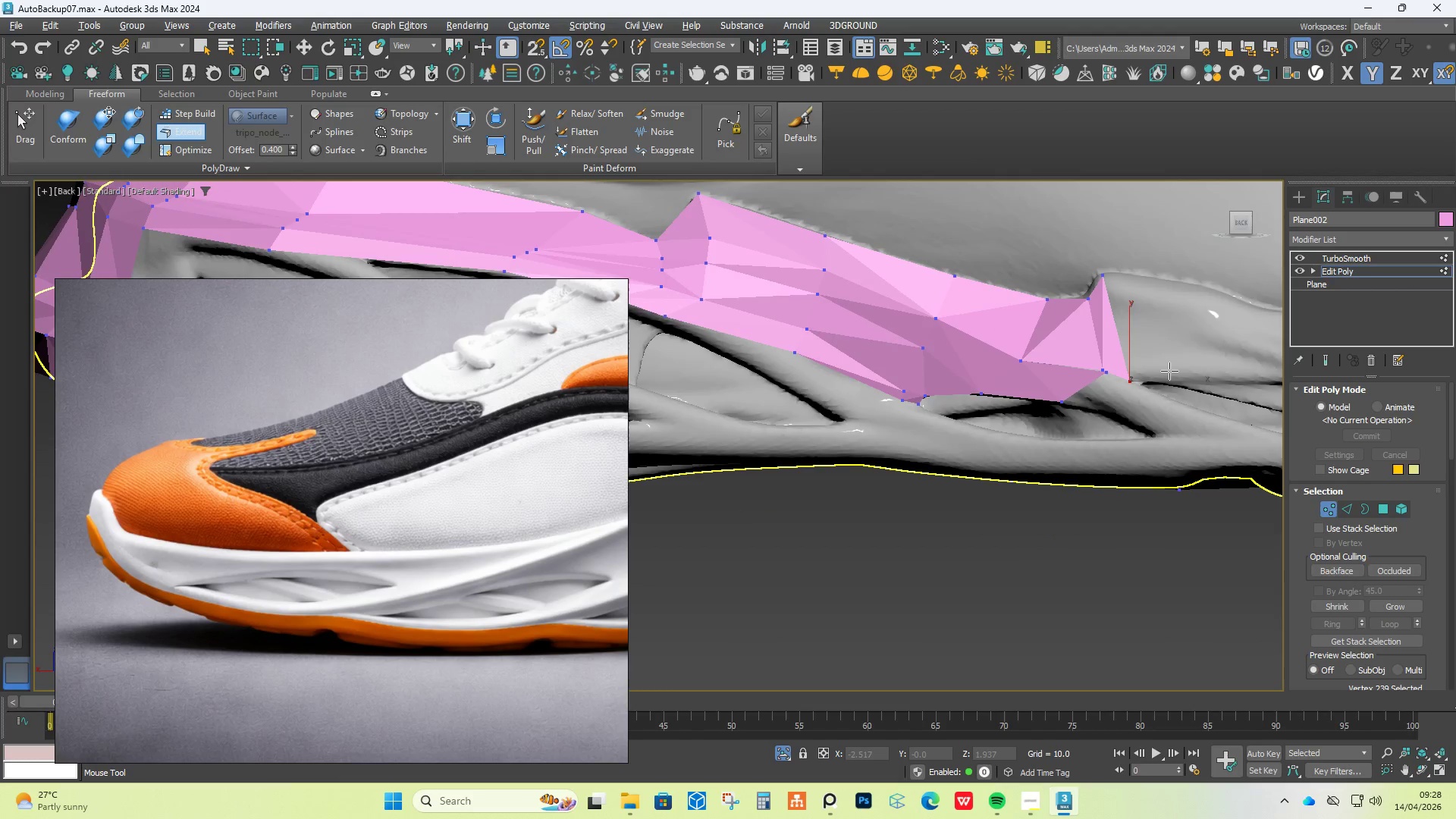 
hold_key(key=ControlLeft, duration=0.56)
 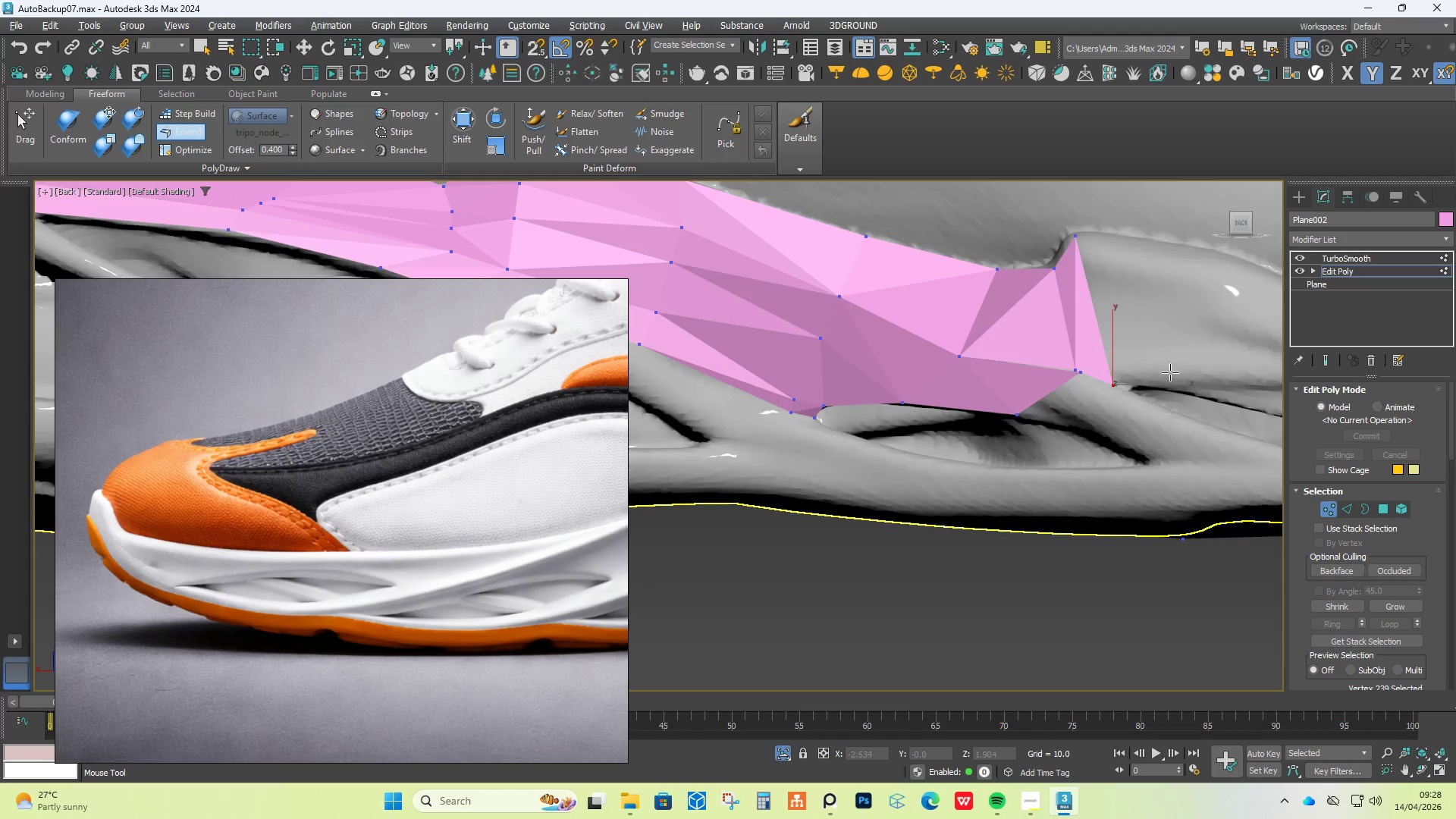 
scroll: coordinate [1169, 371], scroll_direction: down, amount: 1.0
 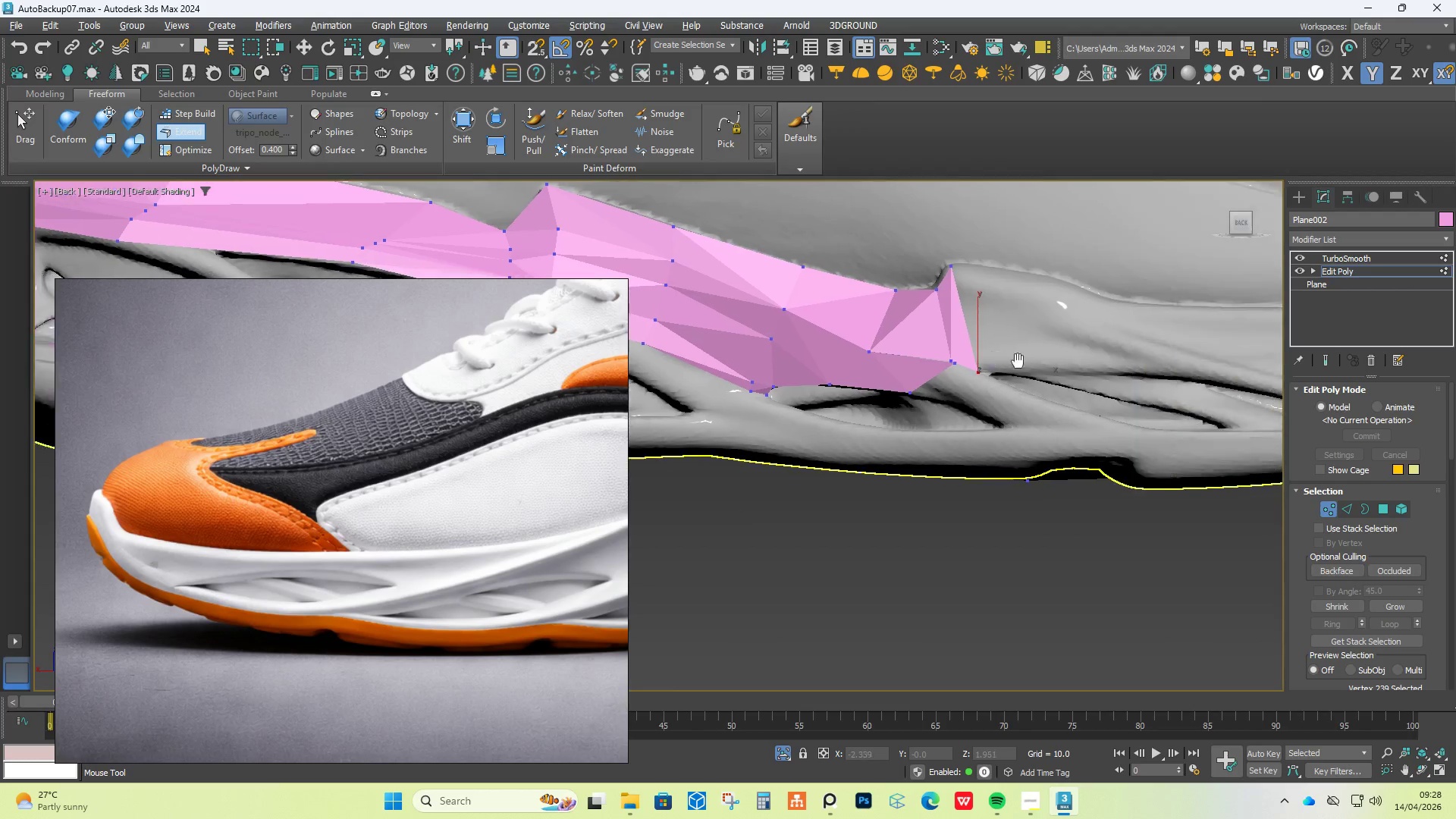 
hold_key(key=ShiftLeft, duration=1.33)
left_click_drag(start_coordinate=[940, 317], to_coordinate=[1130, 331])
 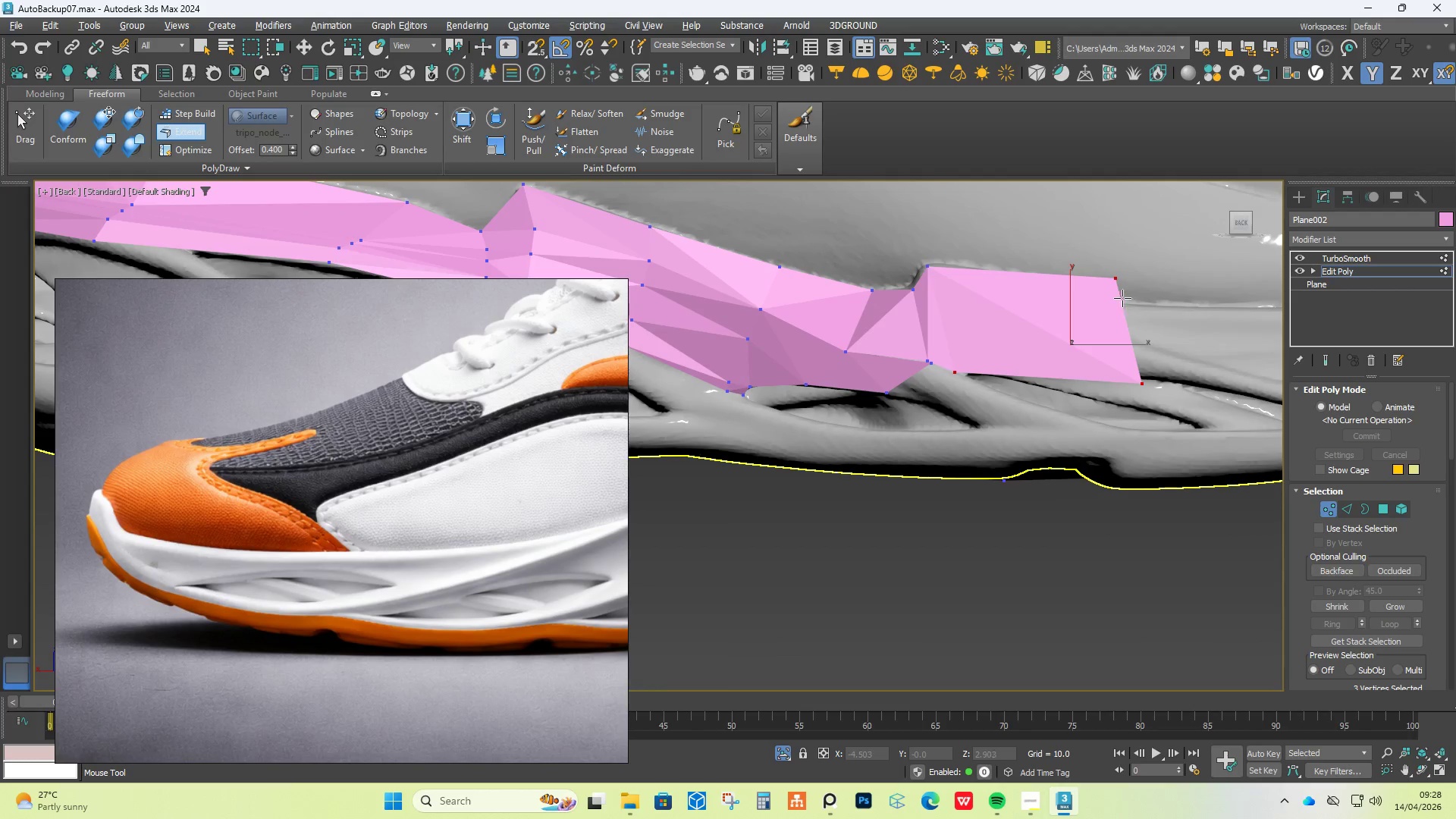 
hold_key(key=ControlLeft, duration=5.5)
hold_key(key=ShiftLeft, duration=5.5)
hold_key(key=AltLeft, duration=1.5)
left_click_drag(start_coordinate=[1113, 280], to_coordinate=[1039, 278])
 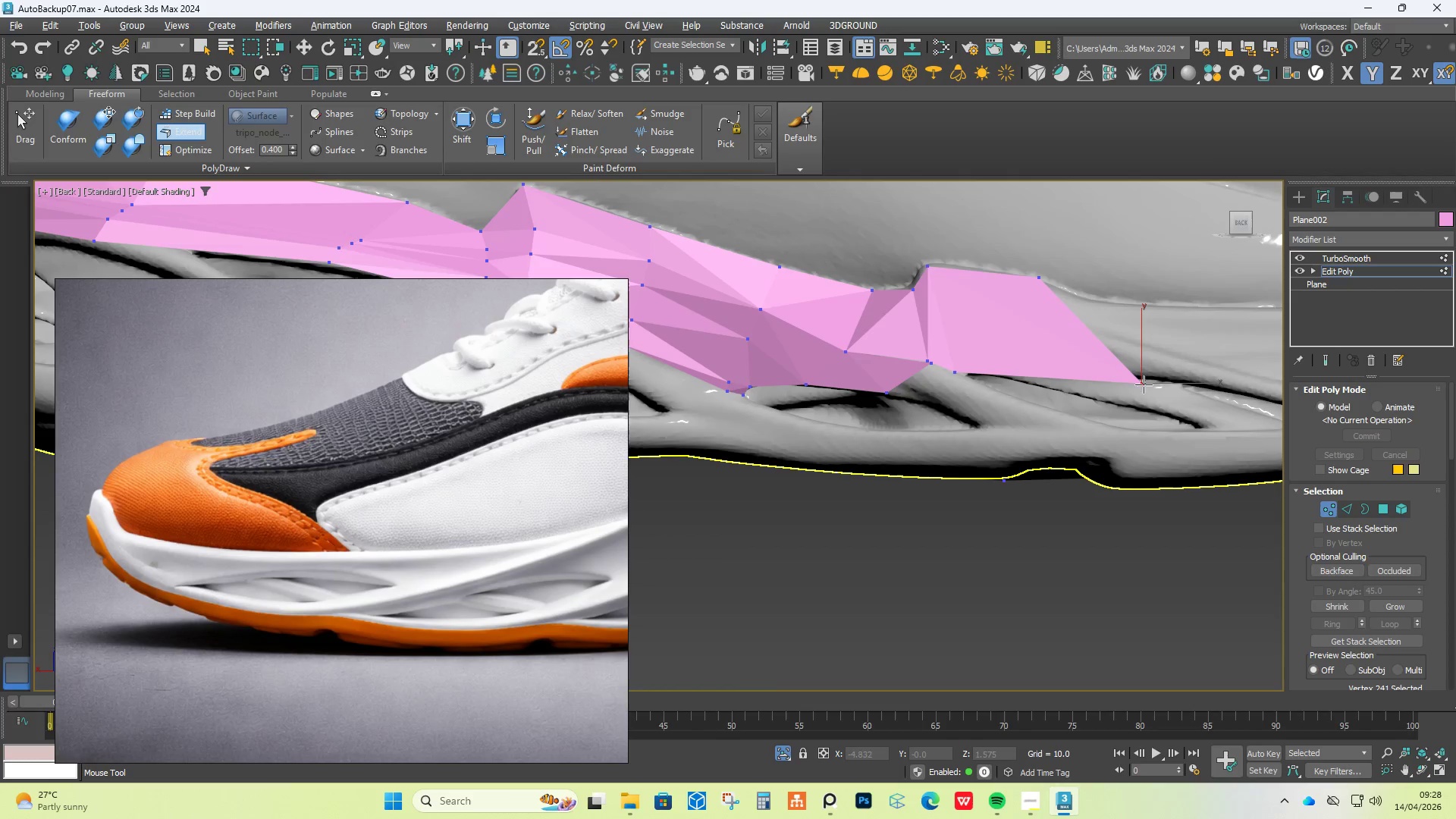 
hold_key(key=AltLeft, duration=1.52)
left_click_drag(start_coordinate=[1135, 381], to_coordinate=[1007, 342])
 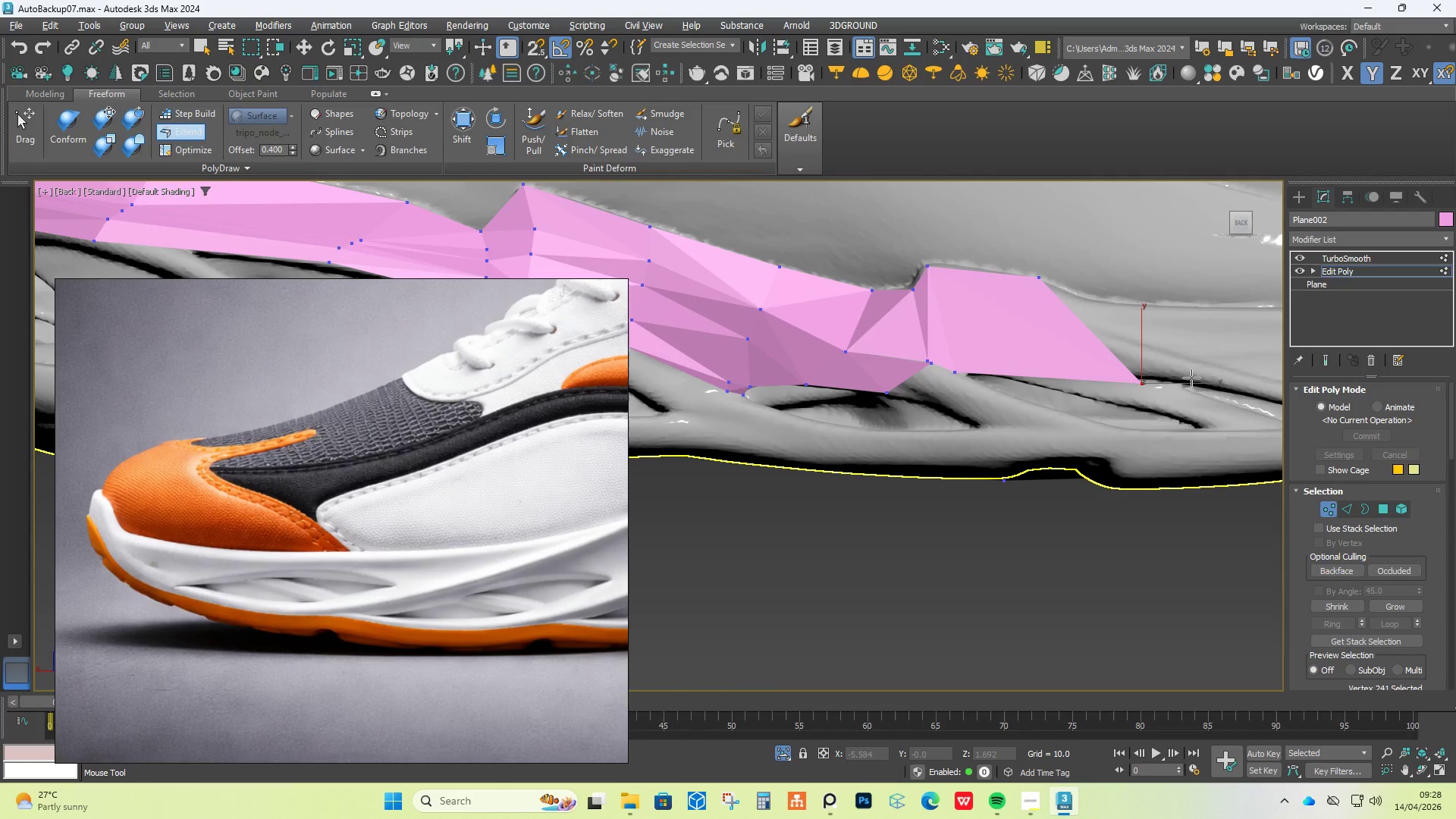 
hold_key(key=AltLeft, duration=1.52)
left_click_drag(start_coordinate=[1147, 385], to_coordinate=[1075, 373])
 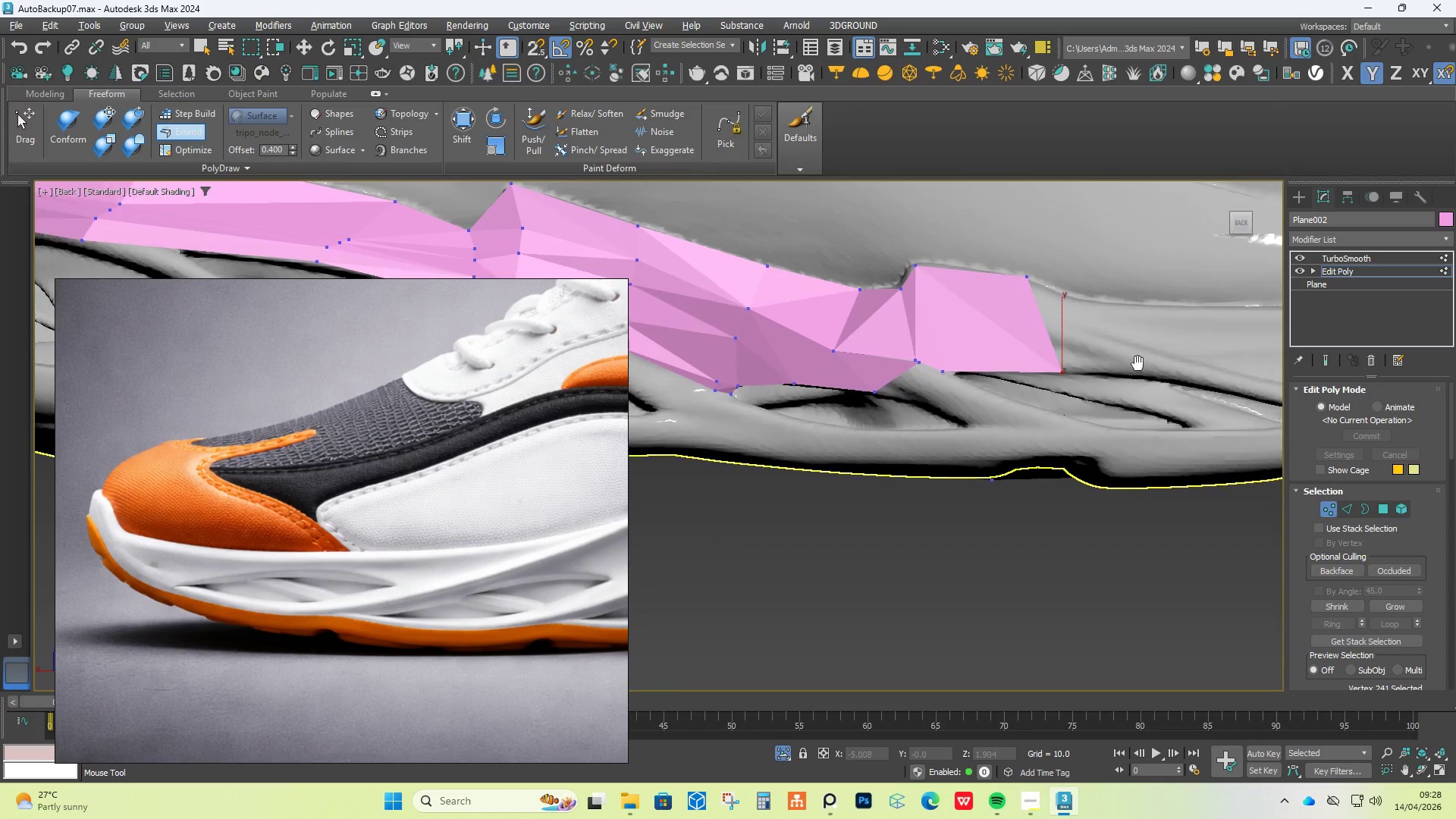 
hold_key(key=AltLeft, duration=0.88)
 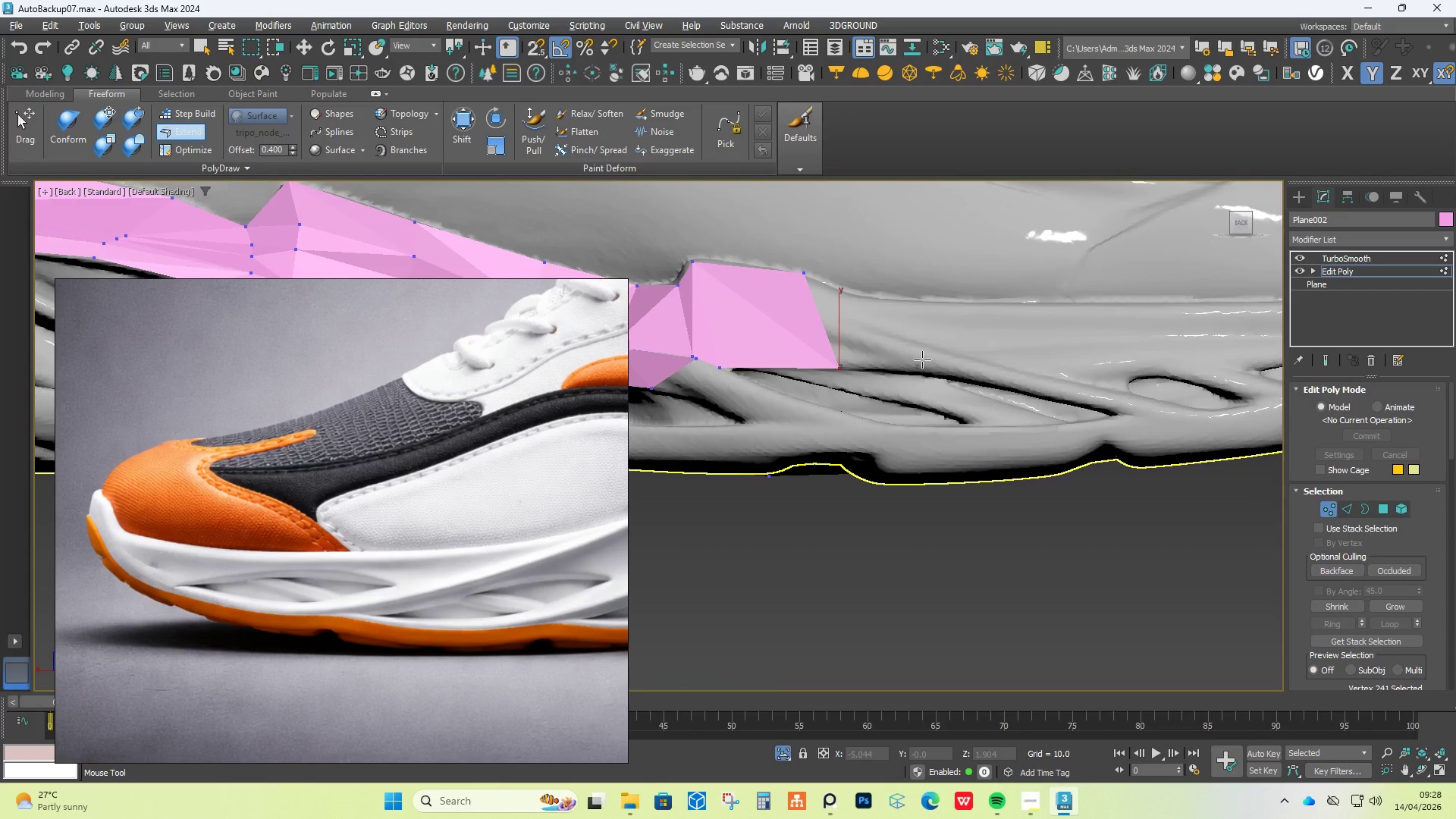 
scroll: coordinate [917, 351], scroll_direction: down, amount: 2.0
 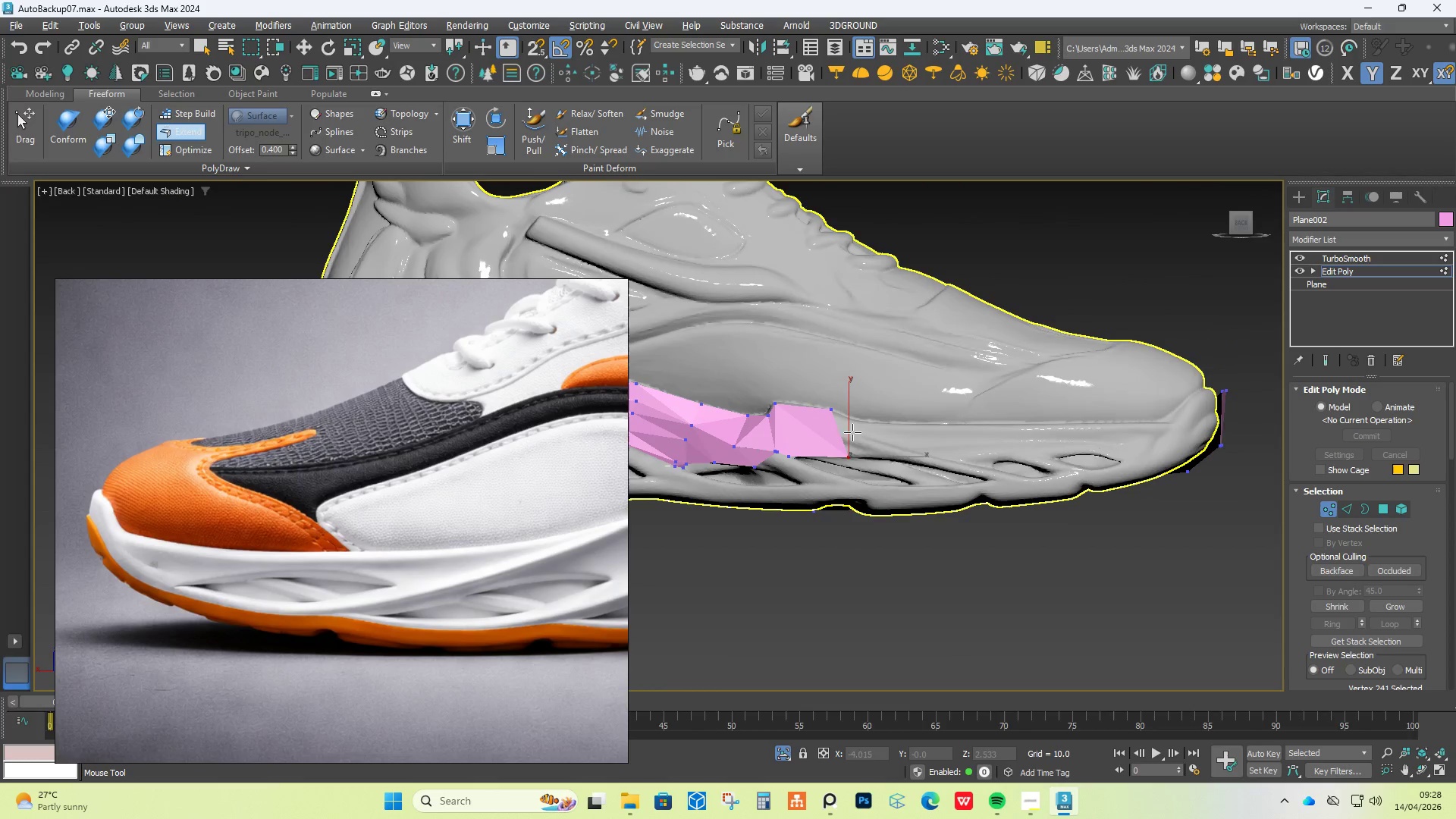 
hold_key(key=ShiftLeft, duration=0.61)
 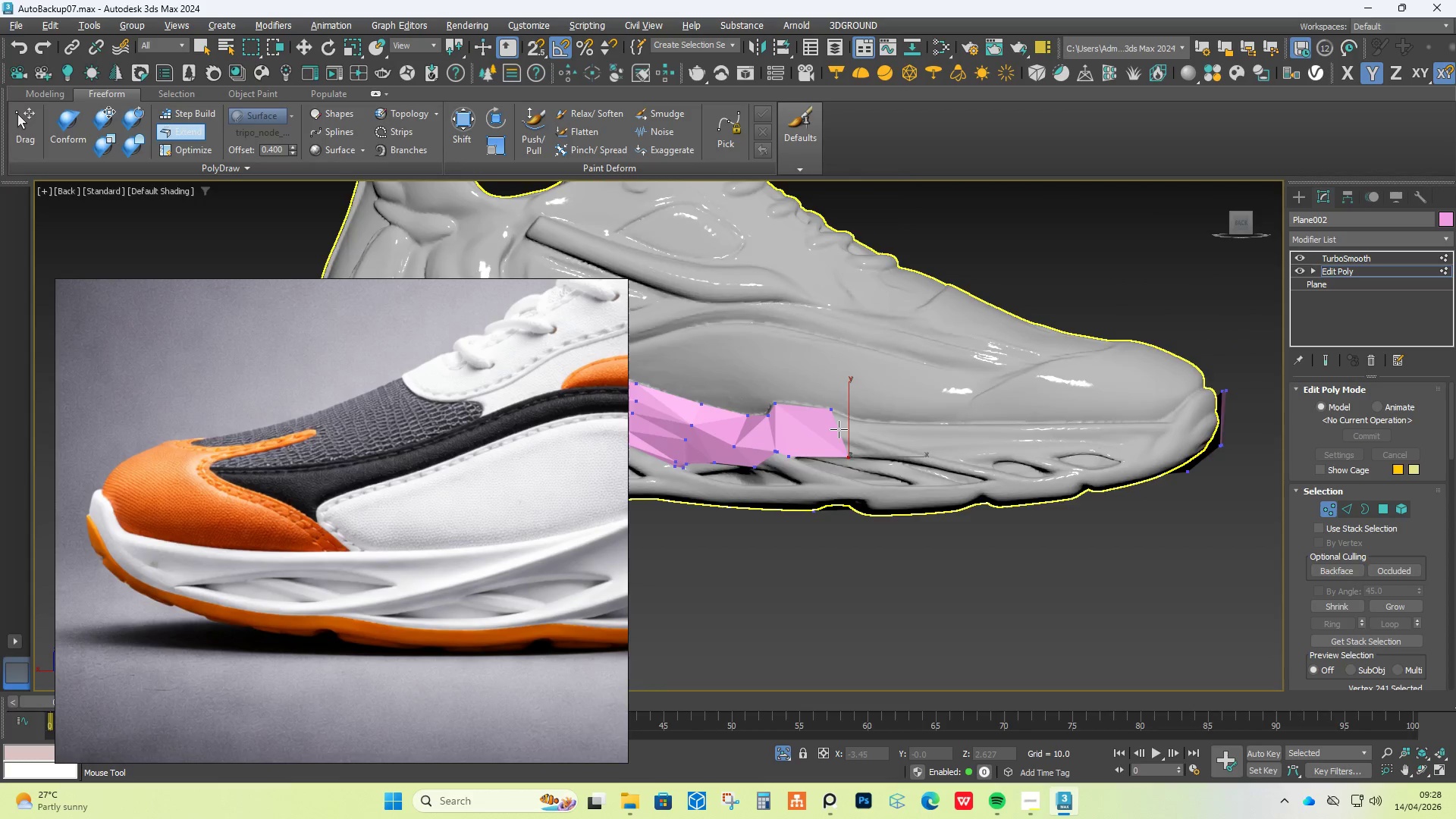 
scroll: coordinate [839, 429], scroll_direction: up, amount: 3.0
 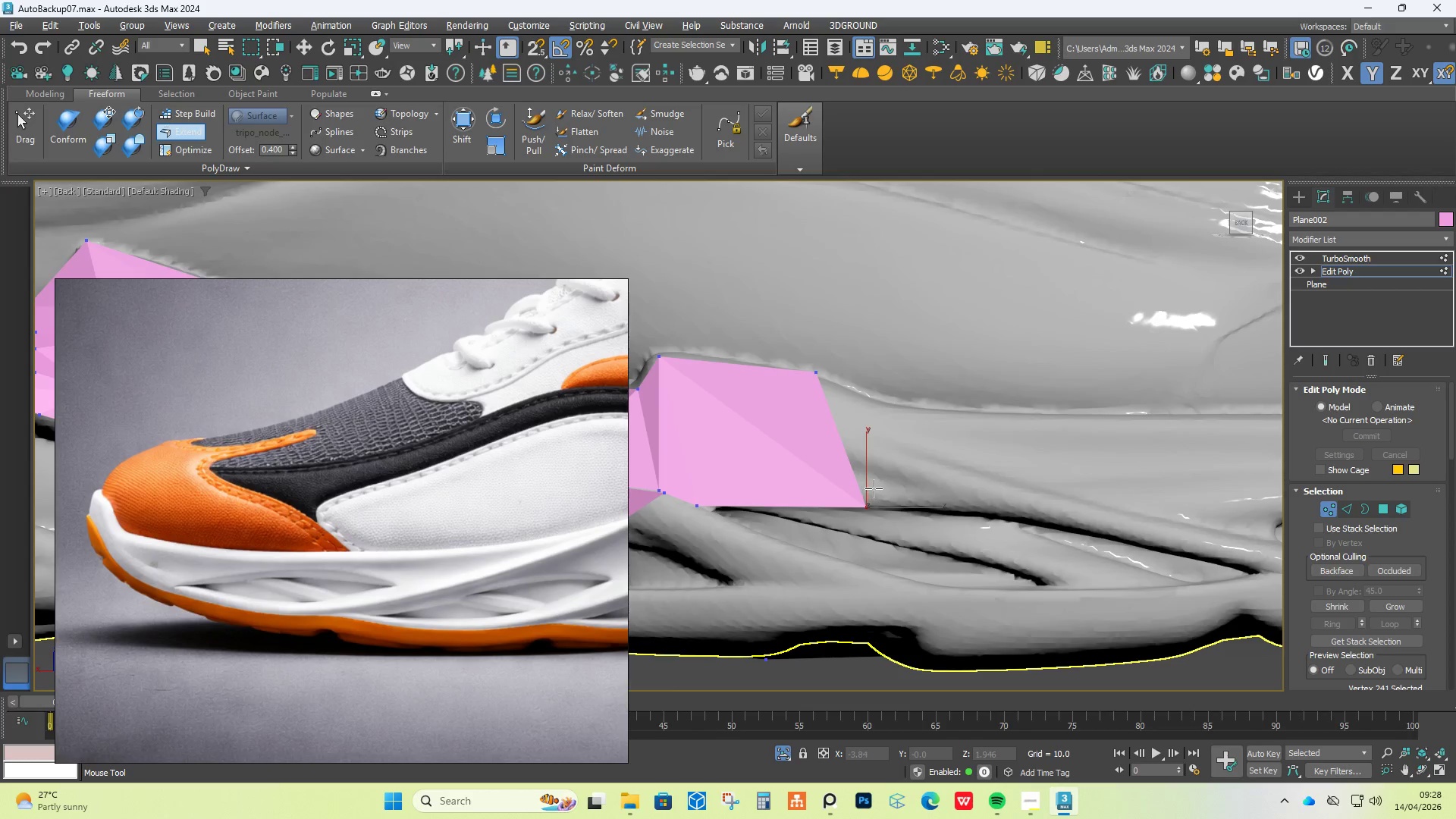 
hold_key(key=ControlLeft, duration=3.05)
hold_key(key=ShiftLeft, duration=3.09)
hold_key(key=AltLeft, duration=1.5)
left_click_drag(start_coordinate=[813, 373], to_coordinate=[827, 371])
 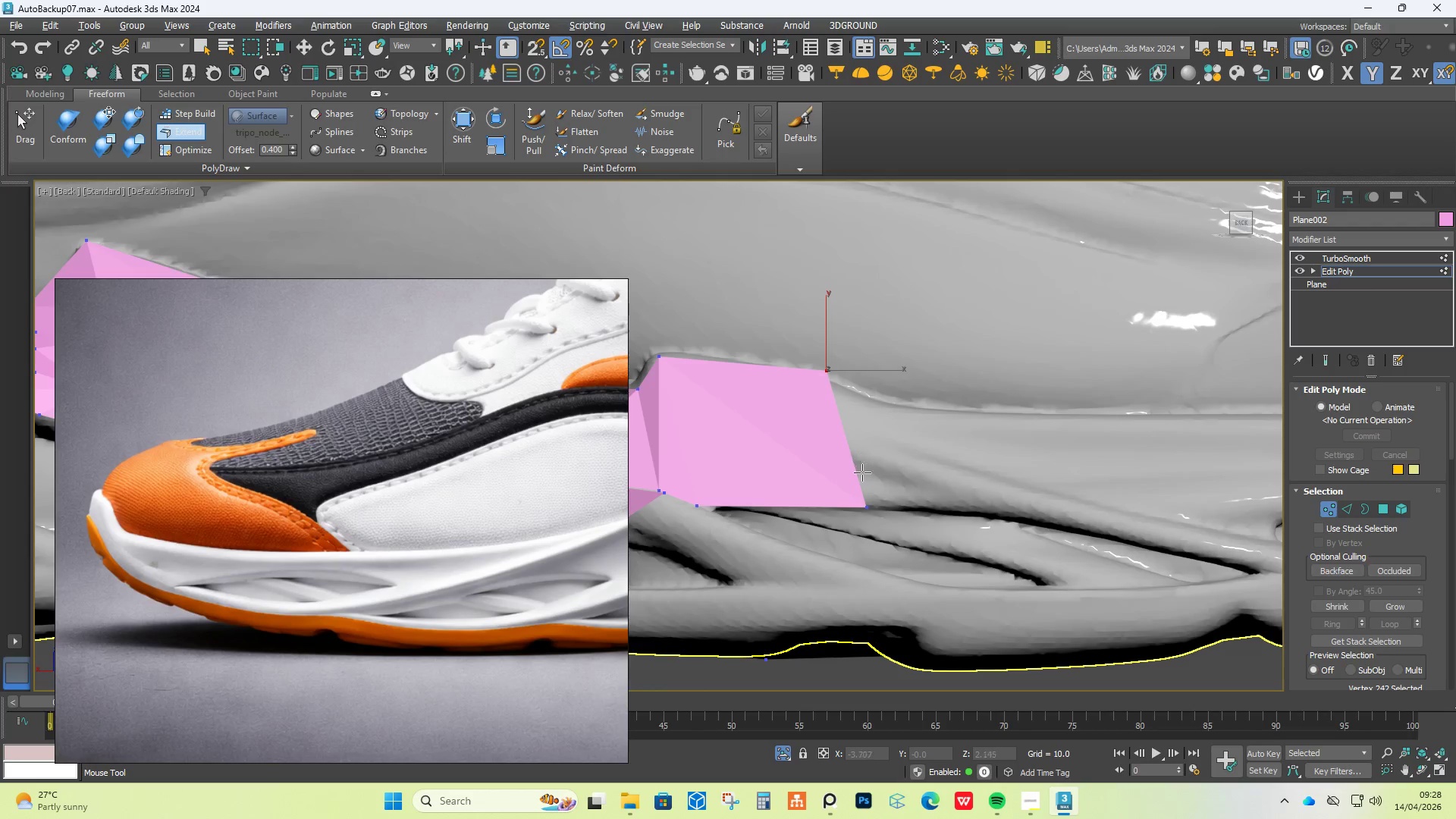 
hold_key(key=AltLeft, duration=1.51)
 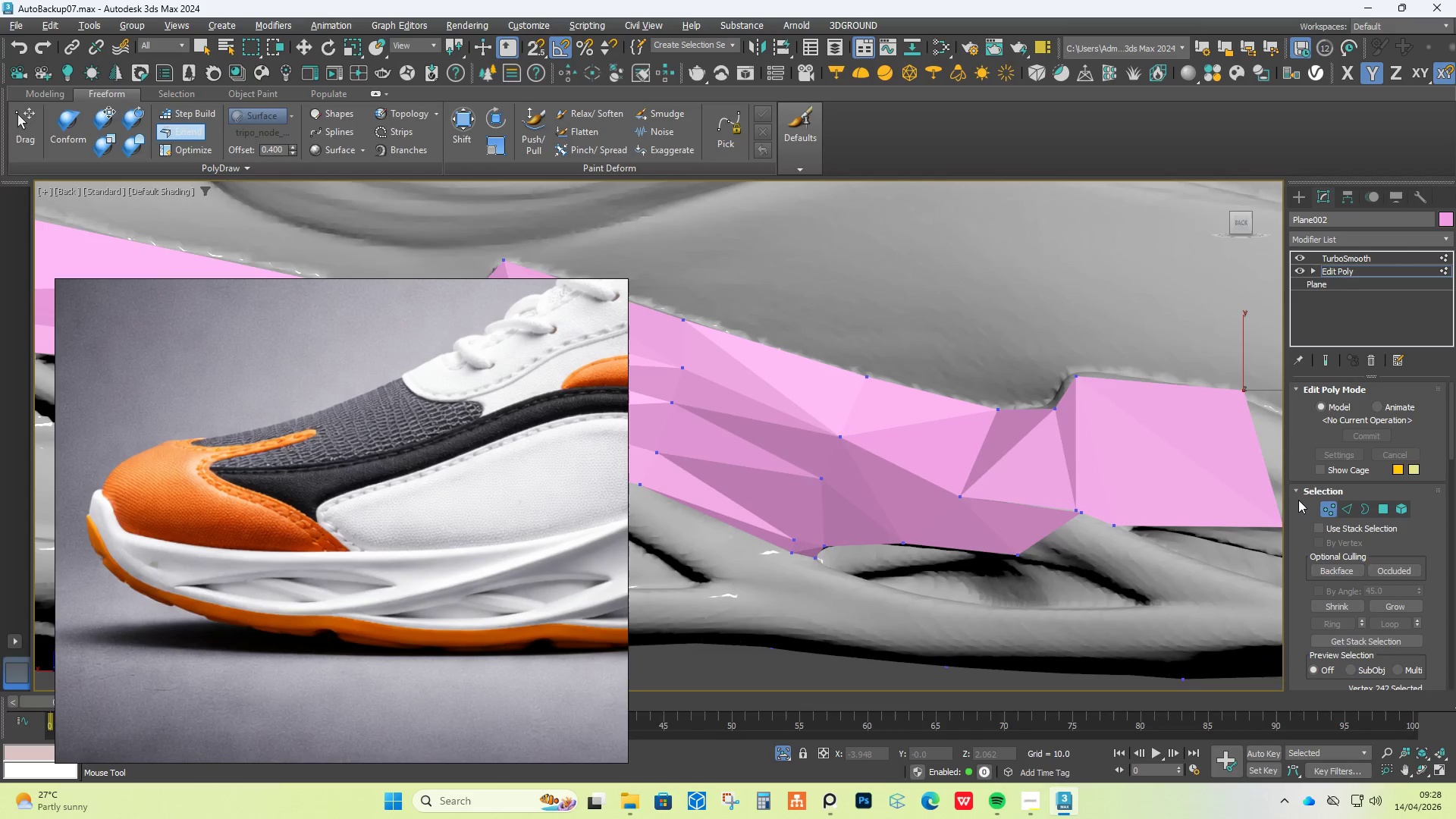 
scroll: coordinate [1281, 494], scroll_direction: down, amount: 2.0
 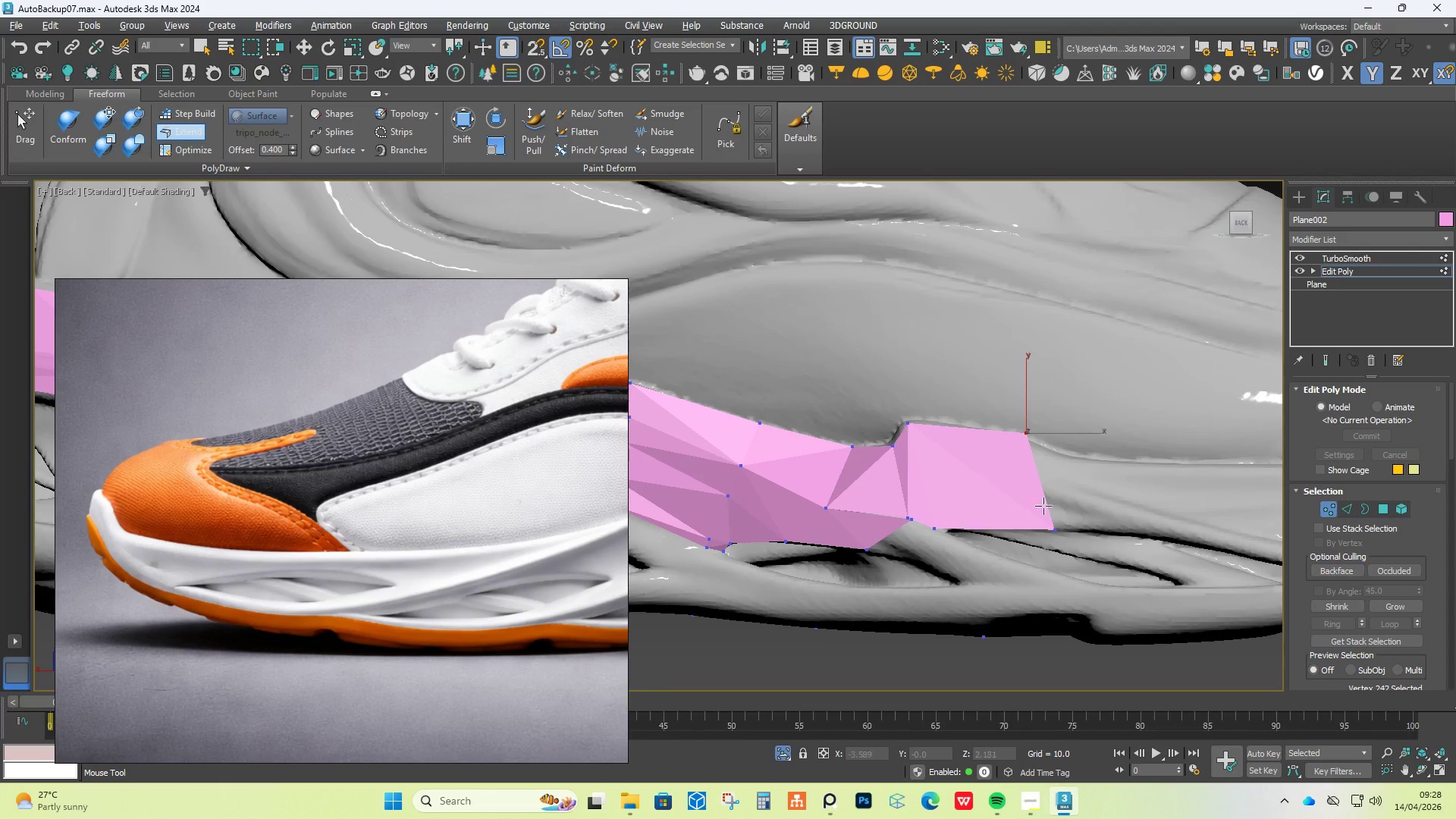 
hold_key(key=ShiftLeft, duration=3.31)
hold_key(key=AltLeft, duration=3.28)
hold_key(key=ControlLeft, duration=1.5)
left_click_drag(start_coordinate=[1055, 529], to_coordinate=[1001, 485])
 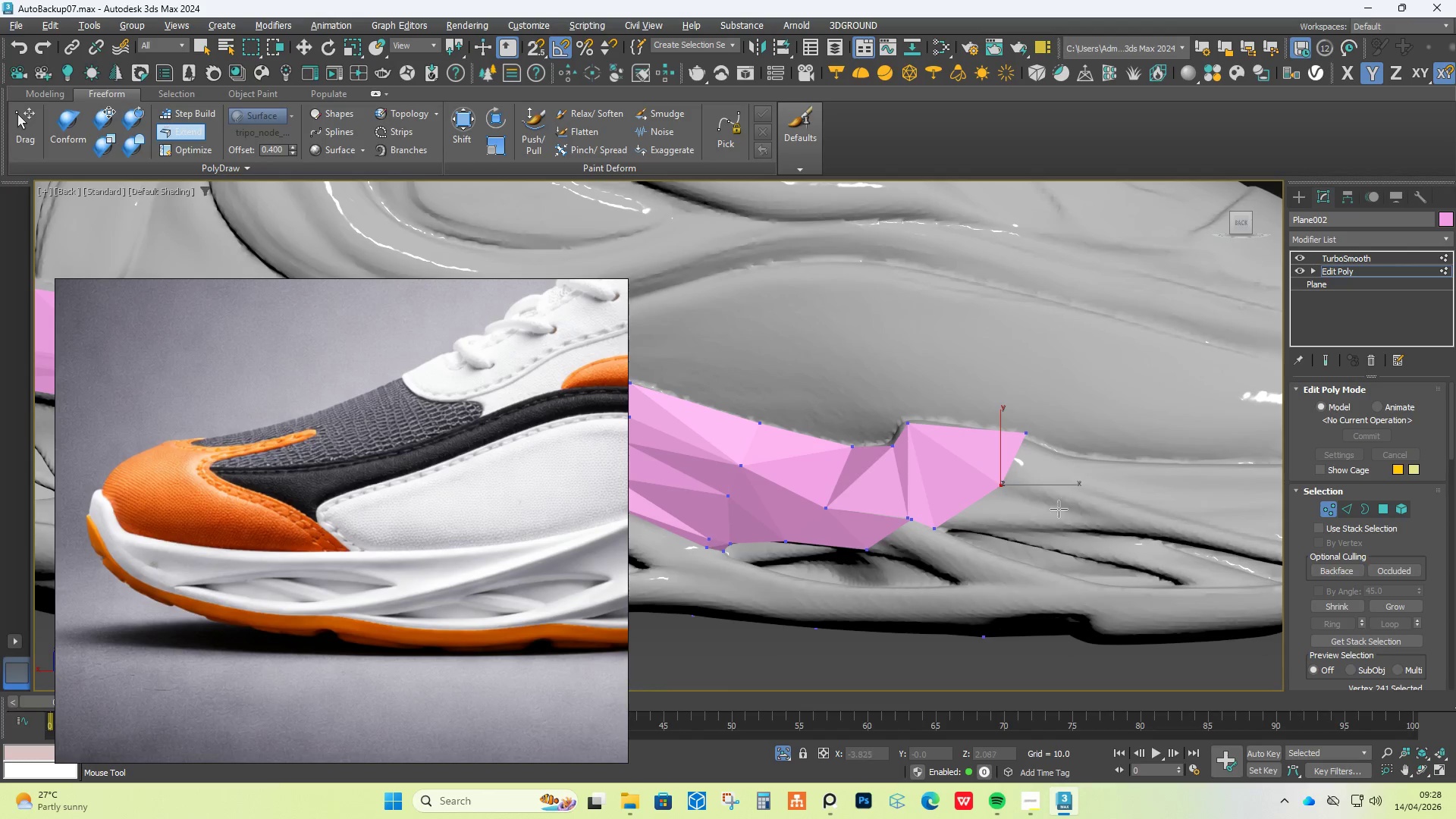 
hold_key(key=ControlLeft, duration=1.51)
 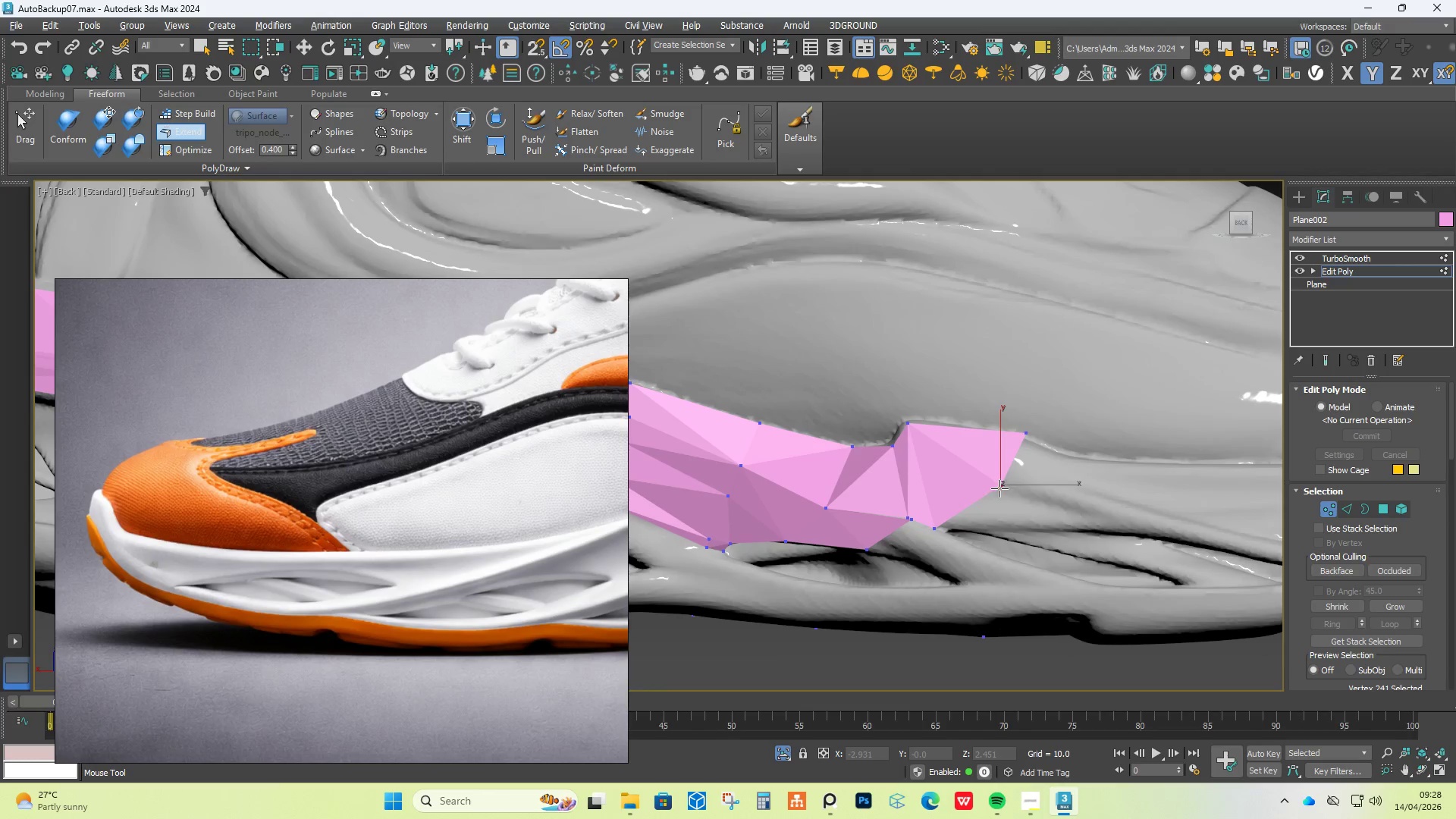 
key(Alt+Control+Shift+ControlLeft)
 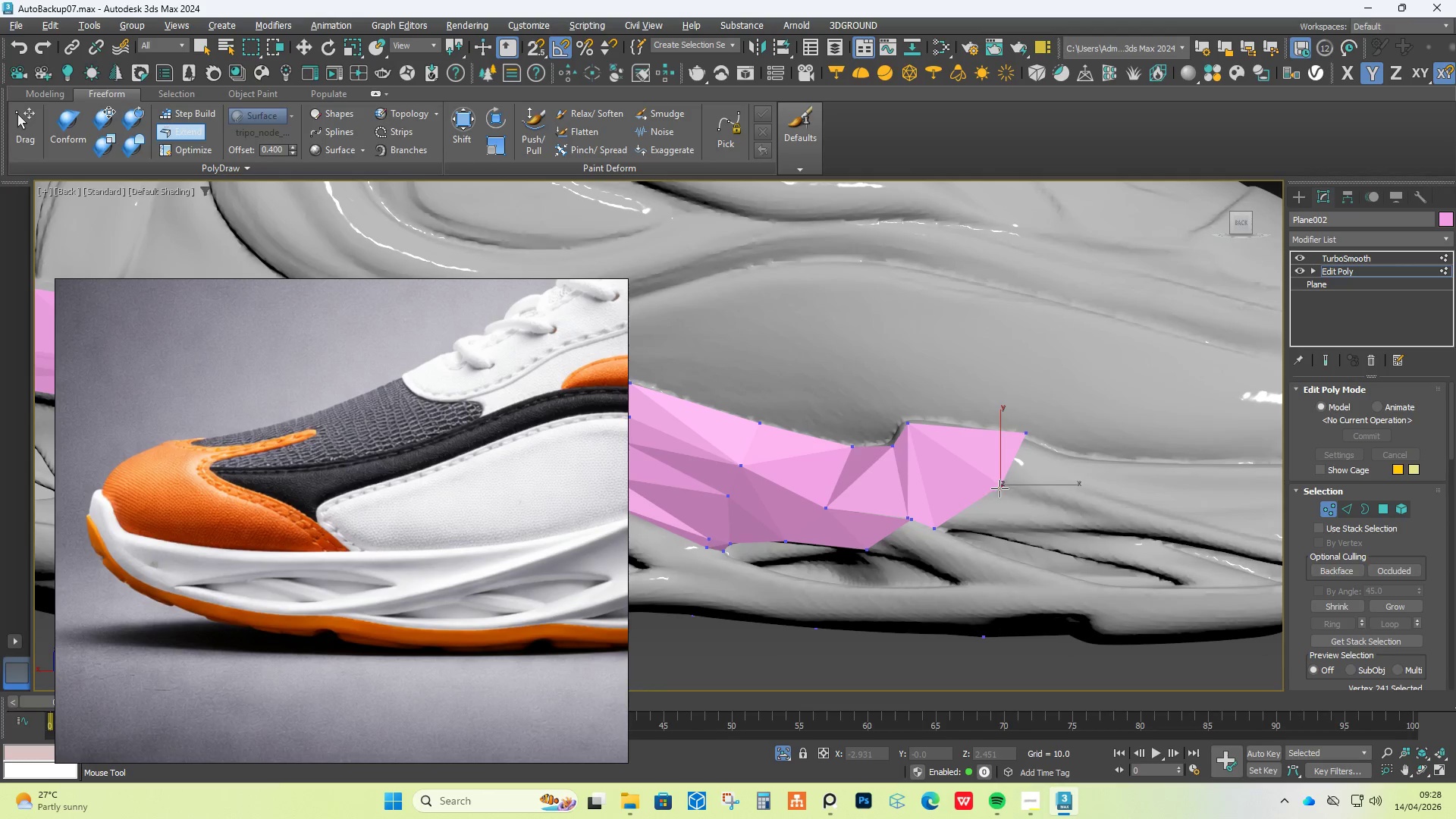 
key(Alt+Control+Shift+ControlLeft)
 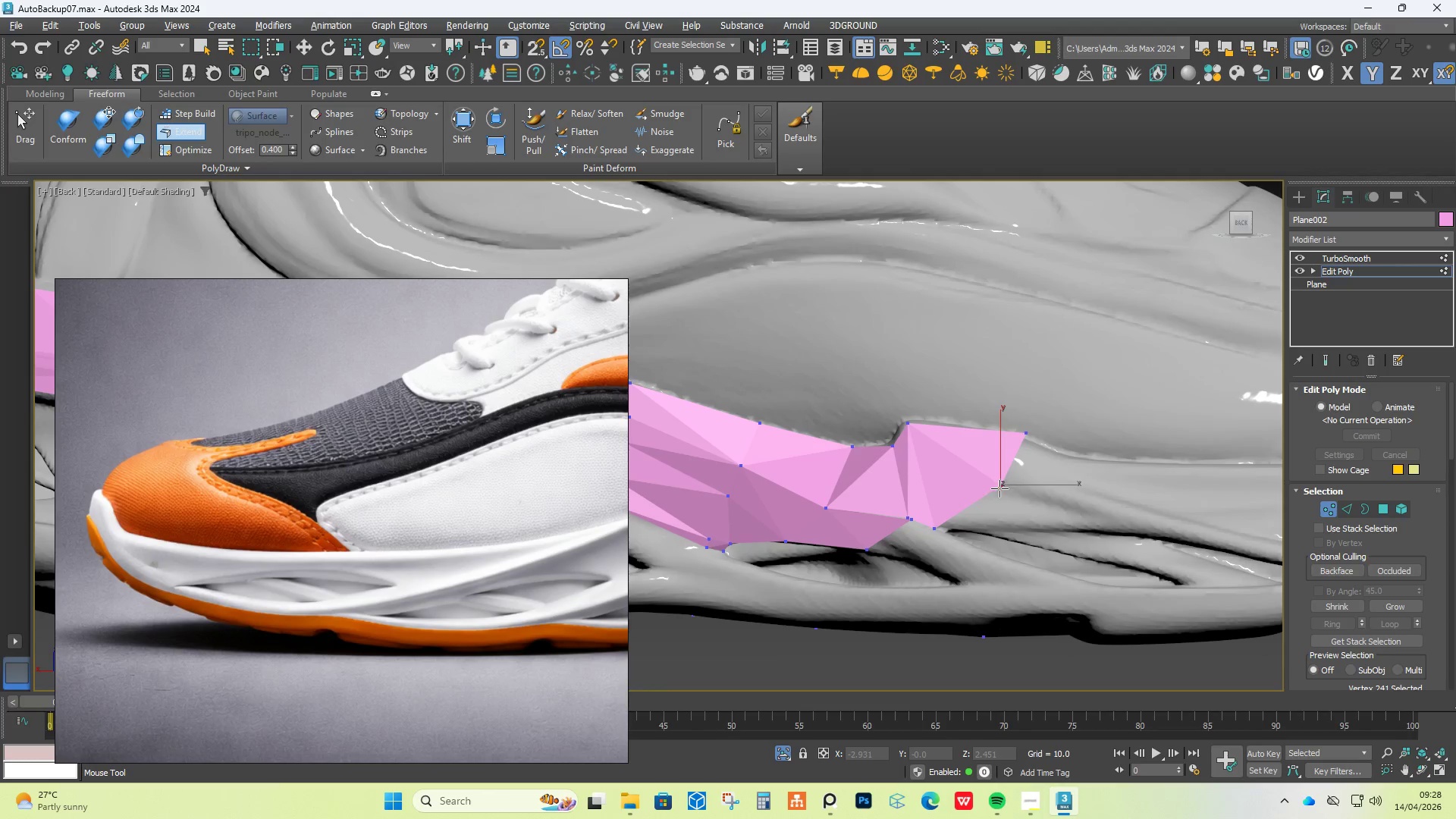 
key(Alt+Control+Shift+ControlLeft)
 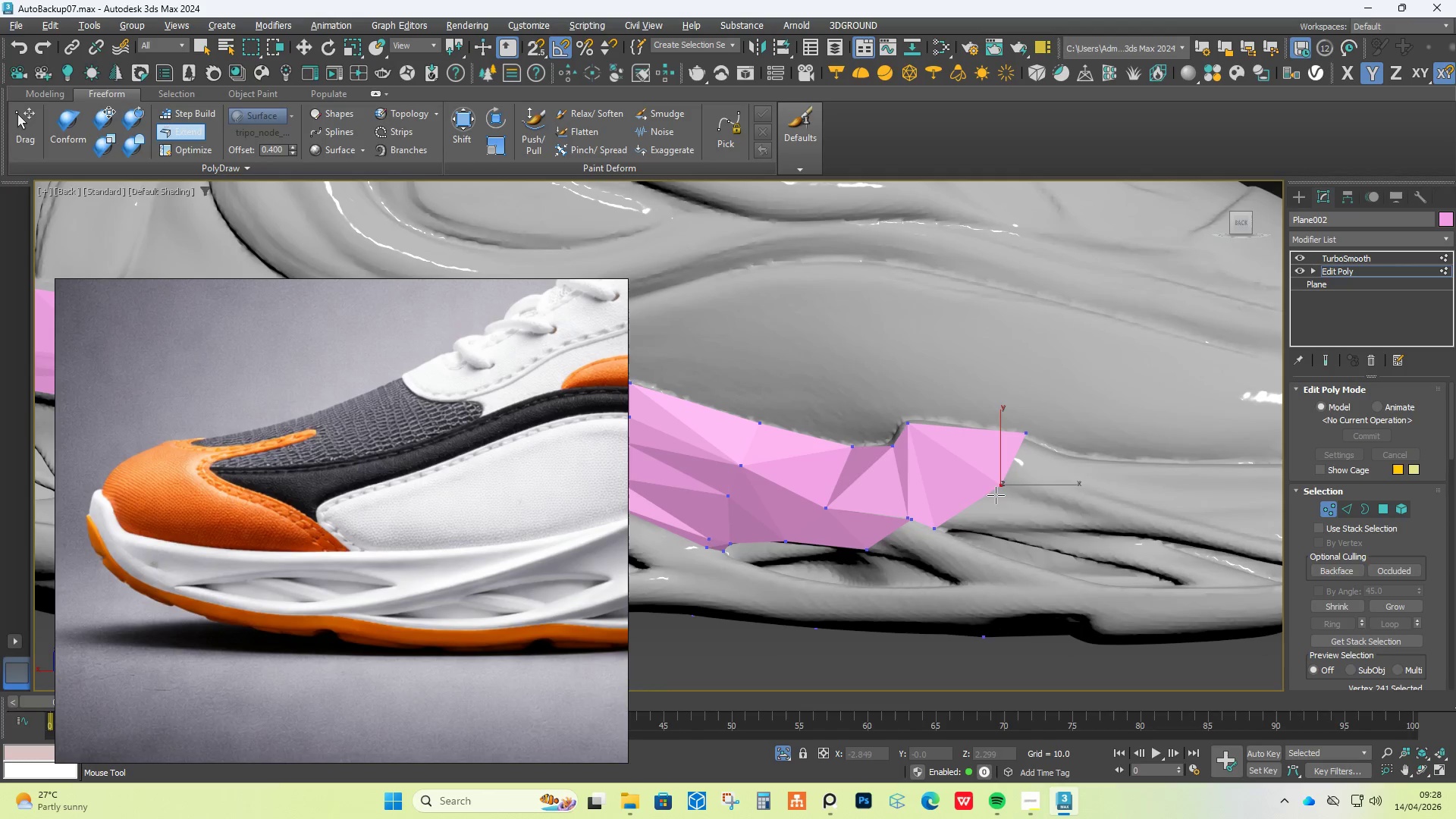 
key(Alt+Control+Shift+ControlLeft)
 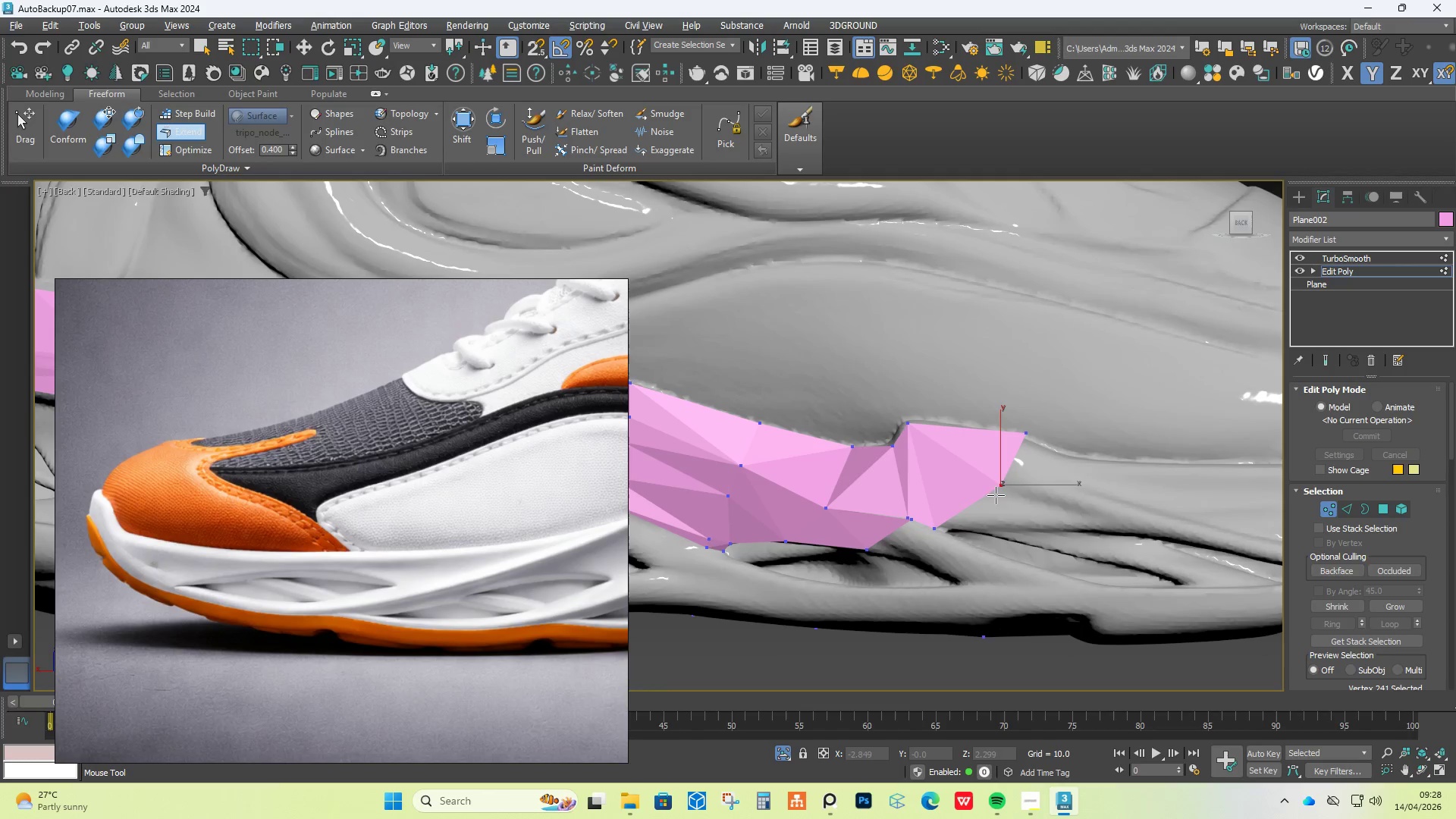 
key(Alt+Control+Shift+ControlLeft)
 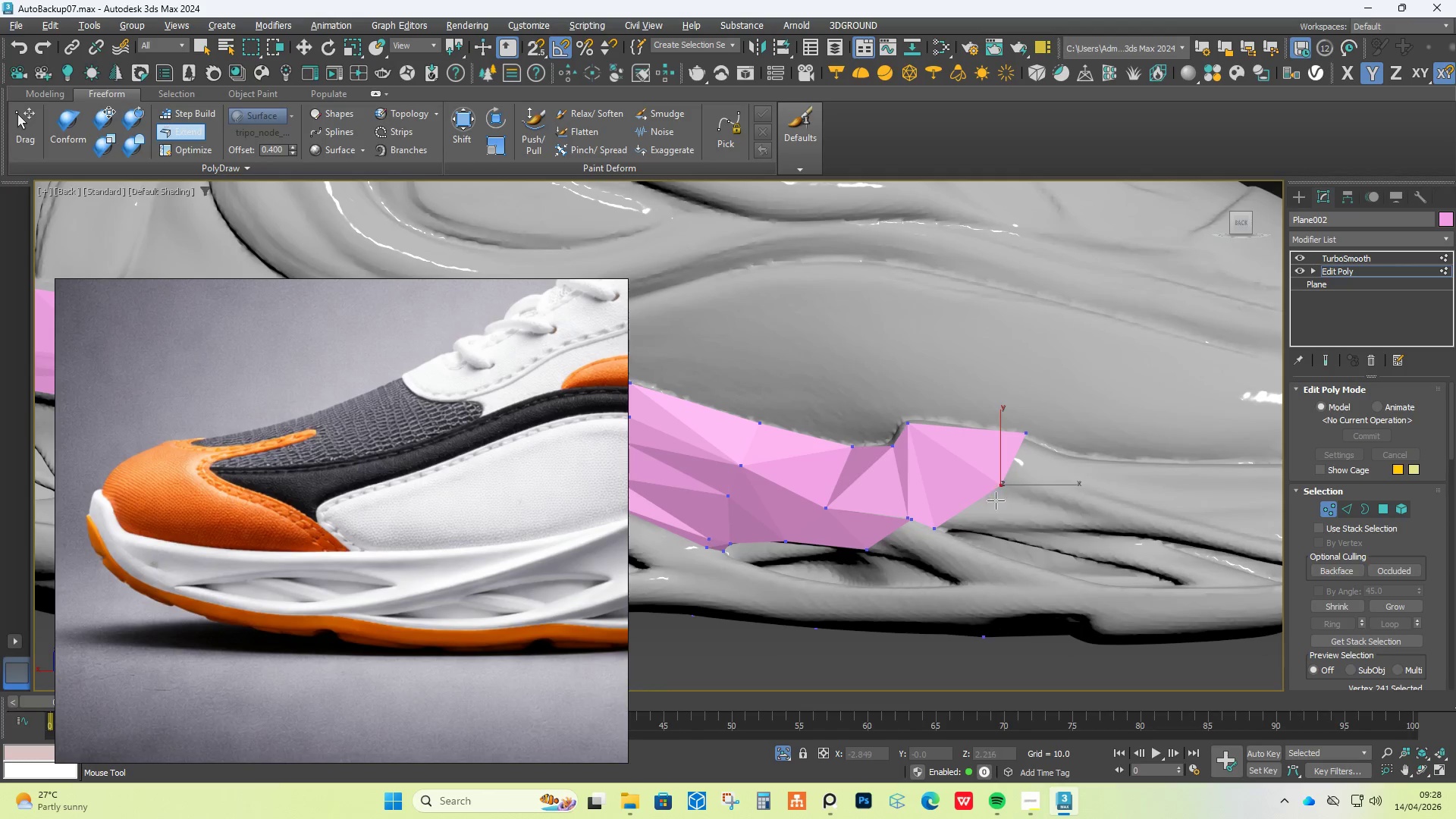 
key(Alt+Control+Shift+ControlLeft)
 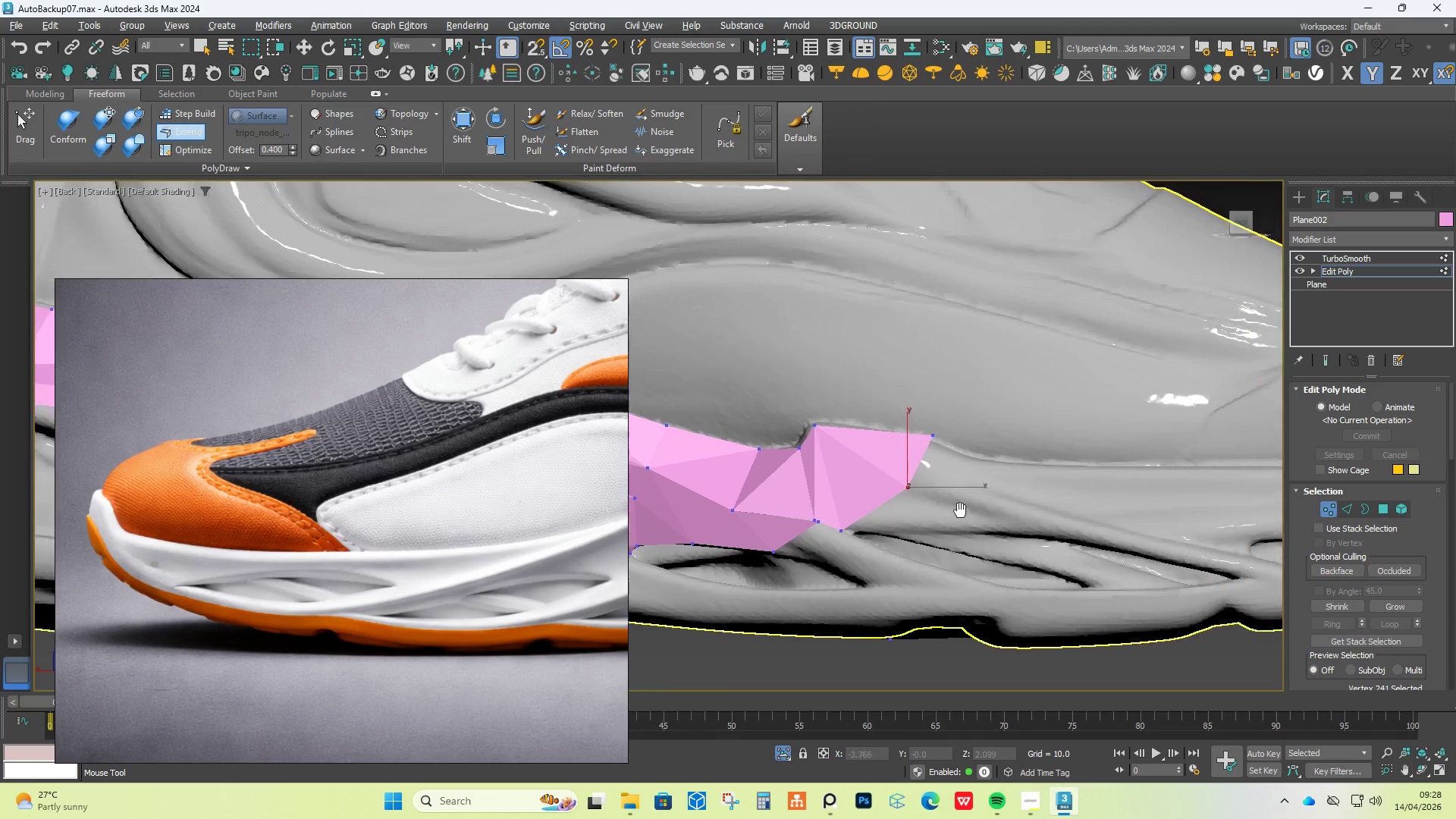 
hold_key(key=ShiftLeft, duration=1.53)
left_click_drag(start_coordinate=[910, 457], to_coordinate=[1129, 470])
 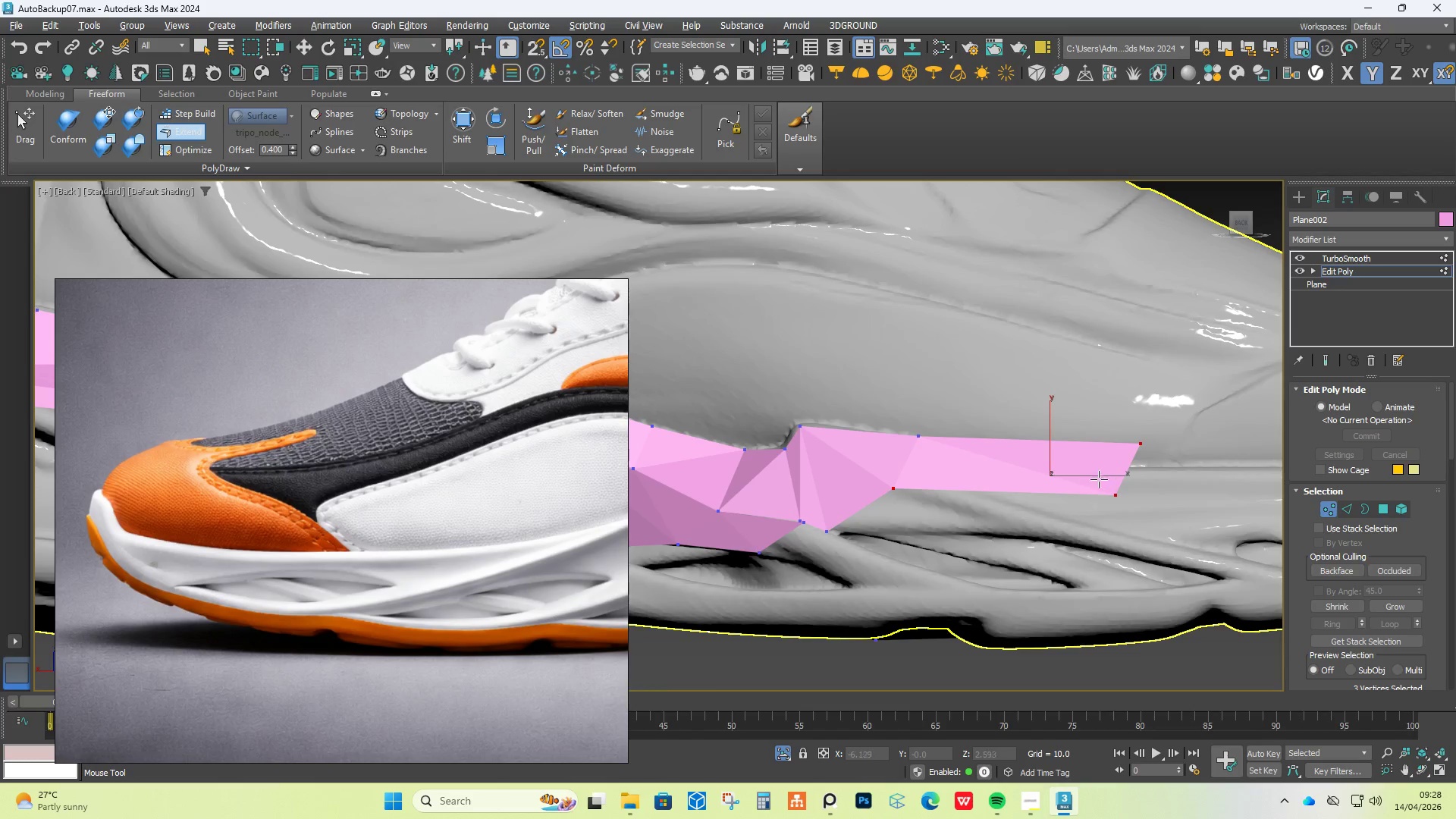 
hold_key(key=ShiftLeft, duration=1.51)
 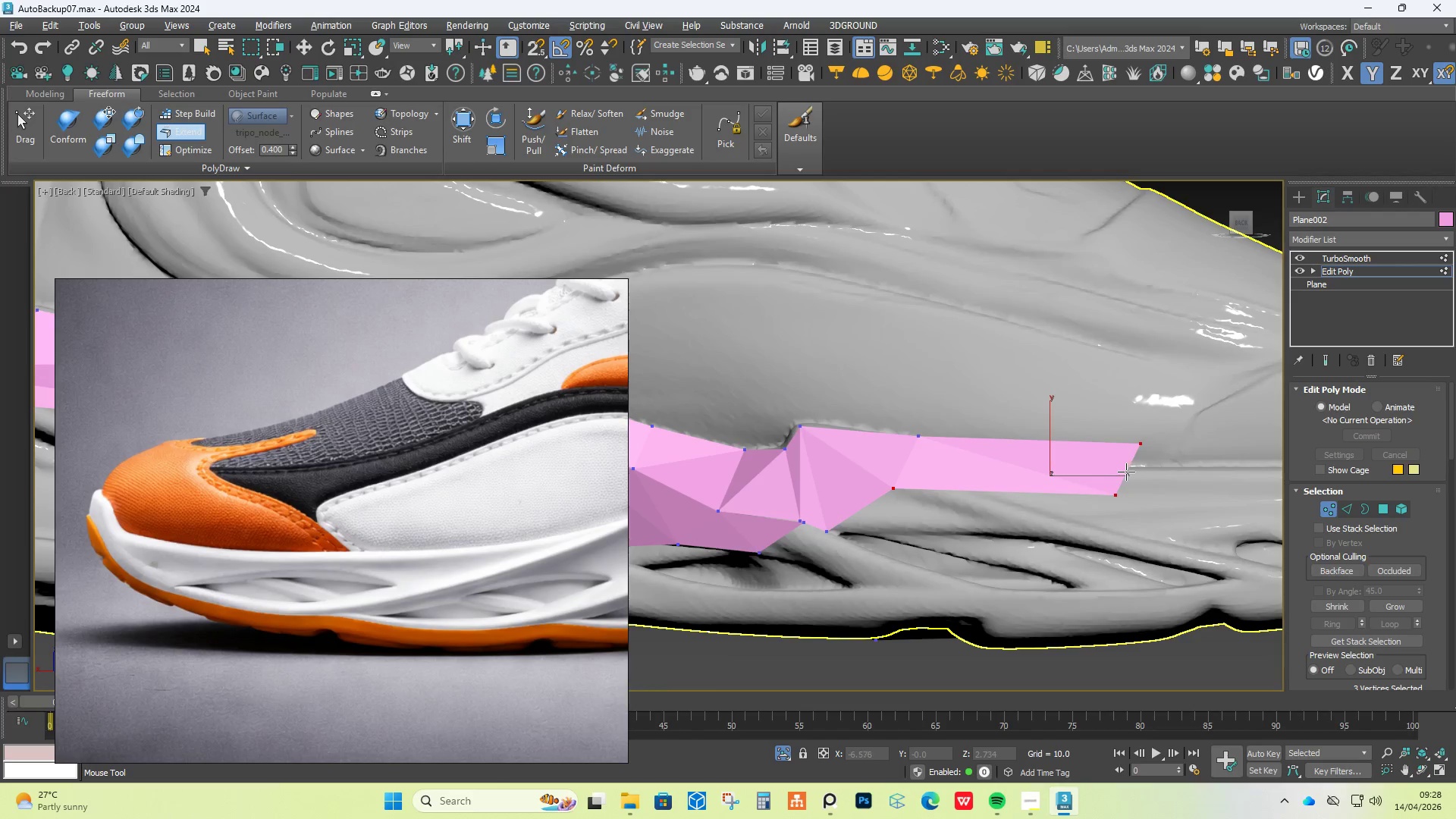 
hold_key(key=ShiftLeft, duration=0.97)
 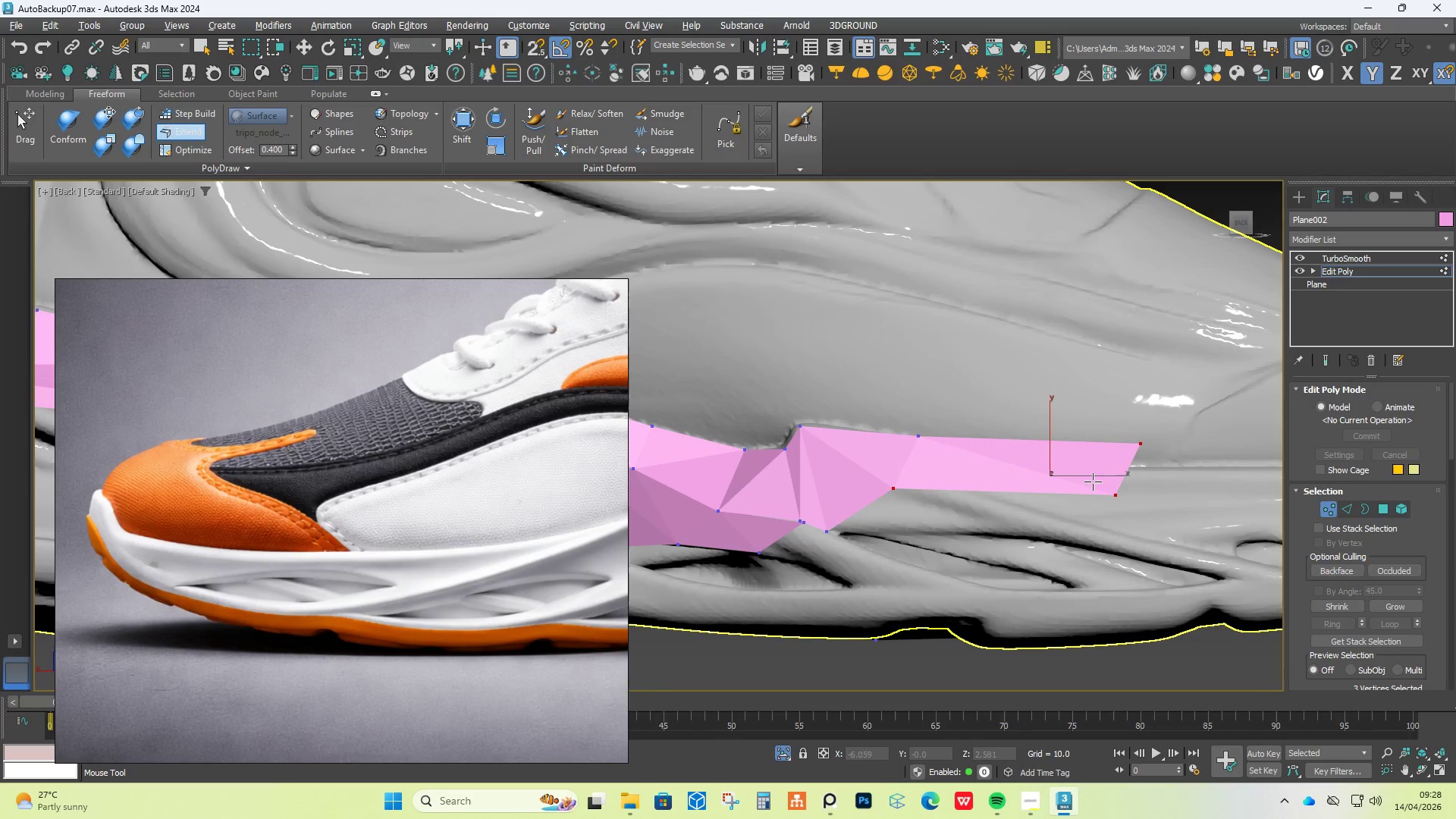 
key(Control+Z)
 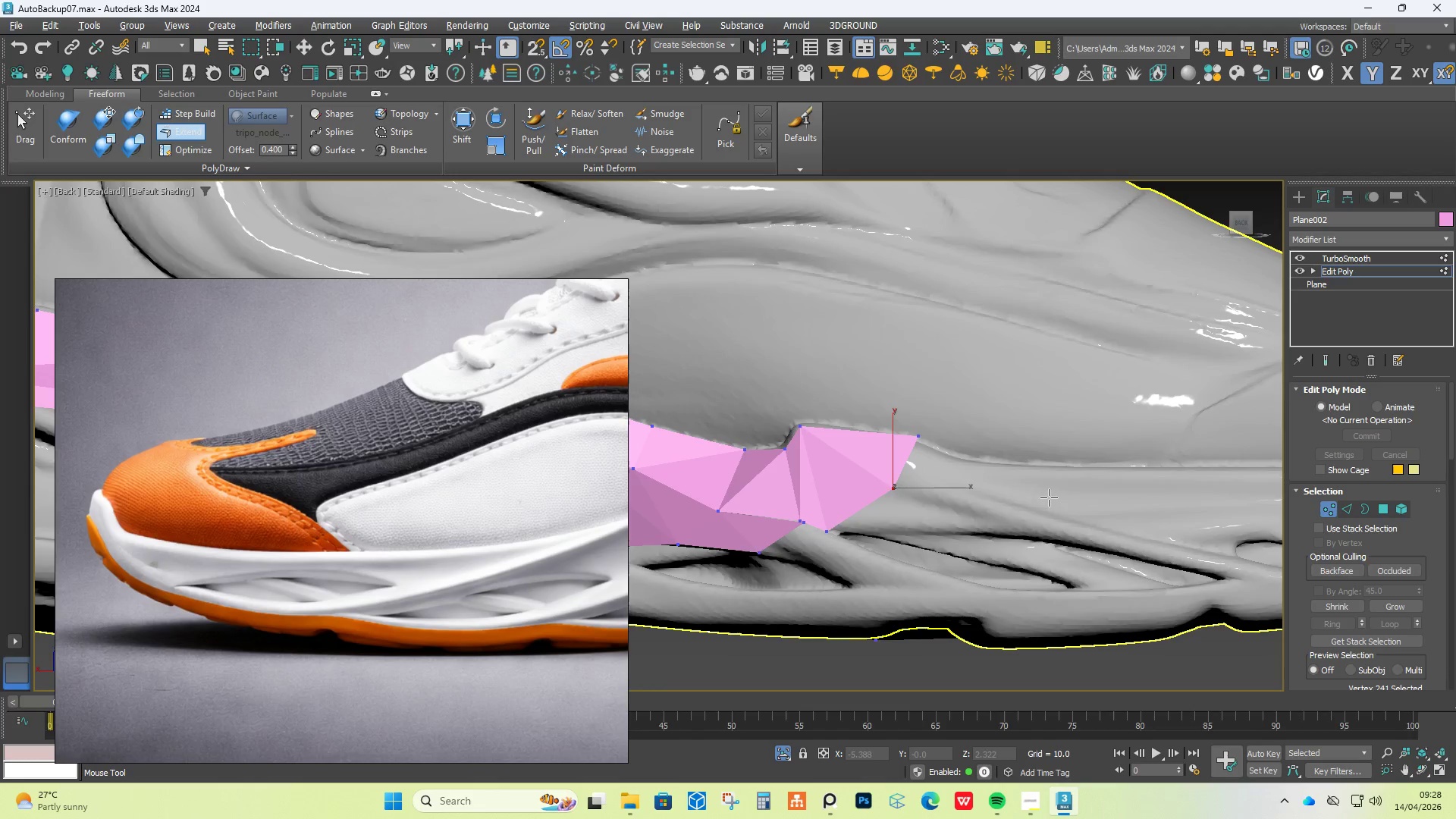 
key(Control+Z)
 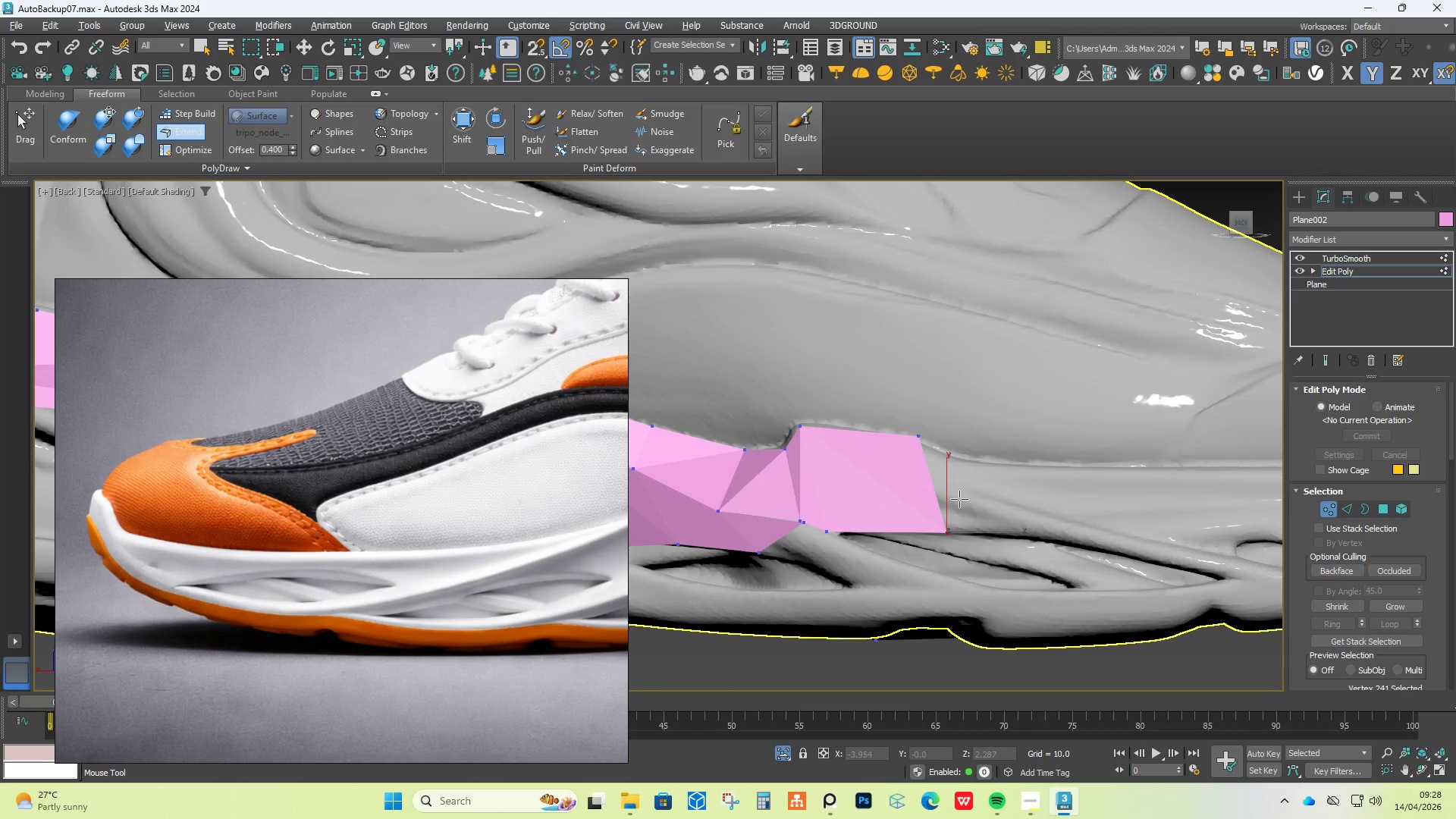 
scroll: coordinate [959, 499], scroll_direction: down, amount: 2.0
 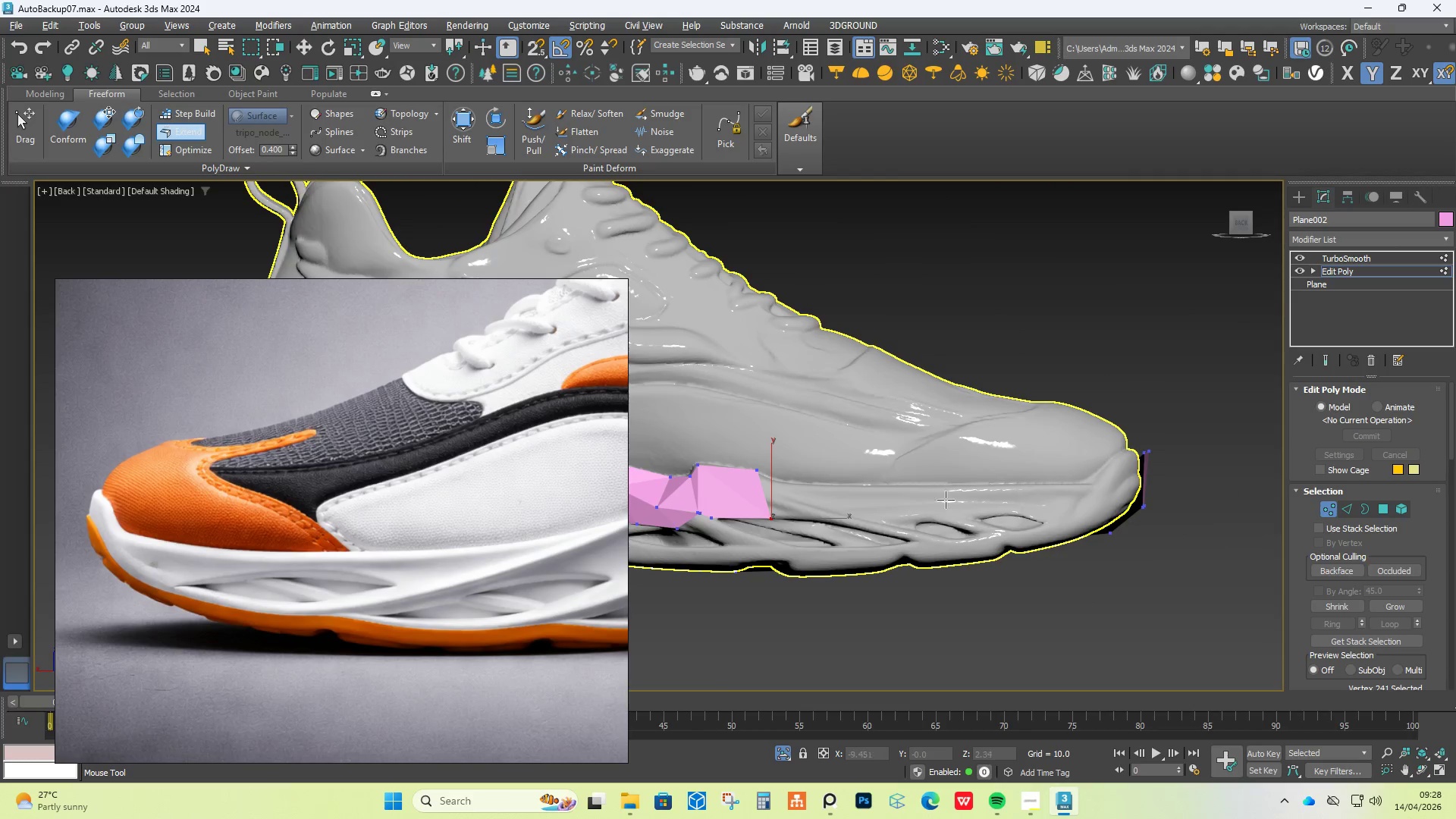 
hold_key(key=ShiftLeft, duration=0.91)
 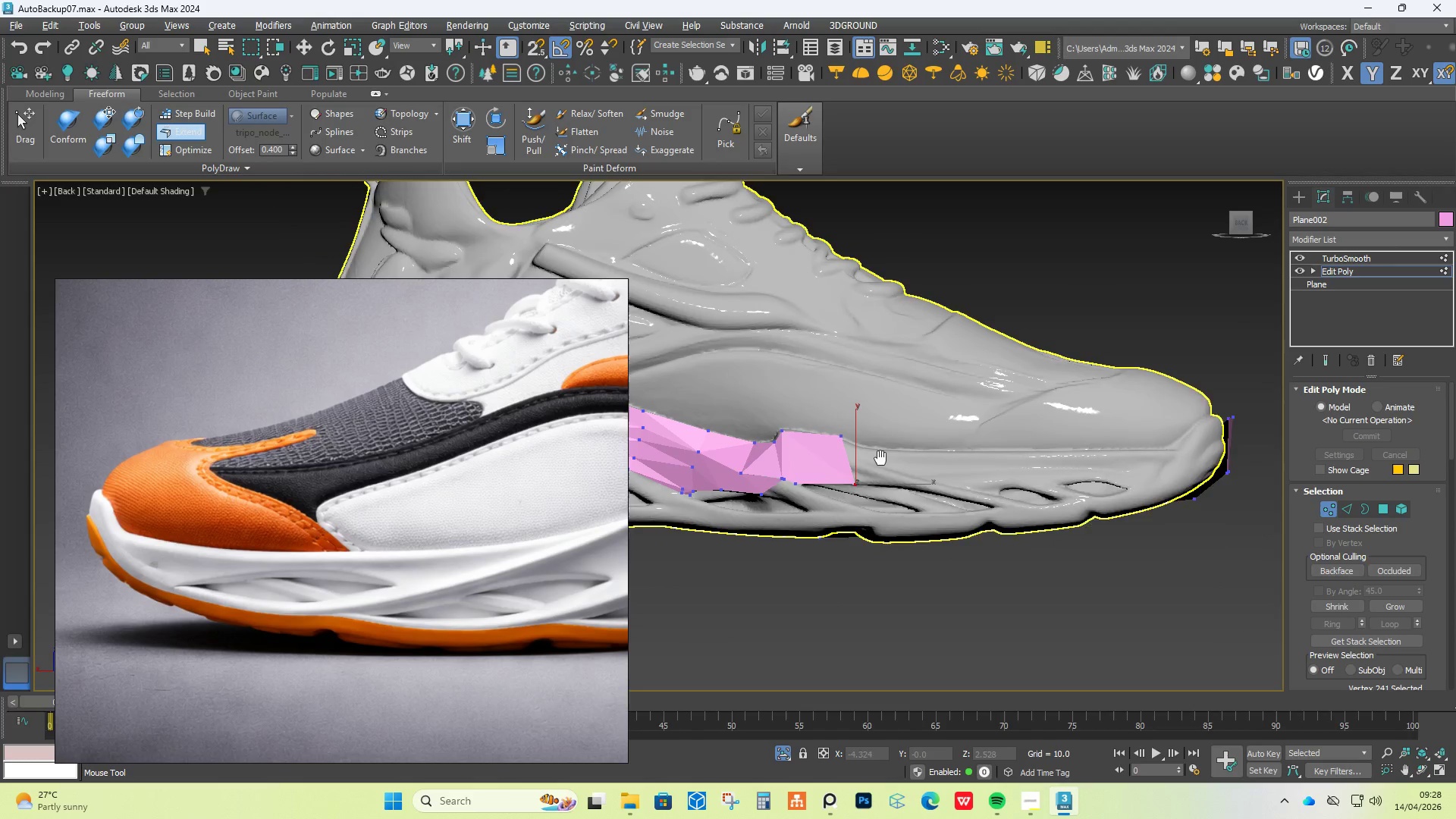 
scroll: coordinate [831, 498], scroll_direction: up, amount: 2.0
 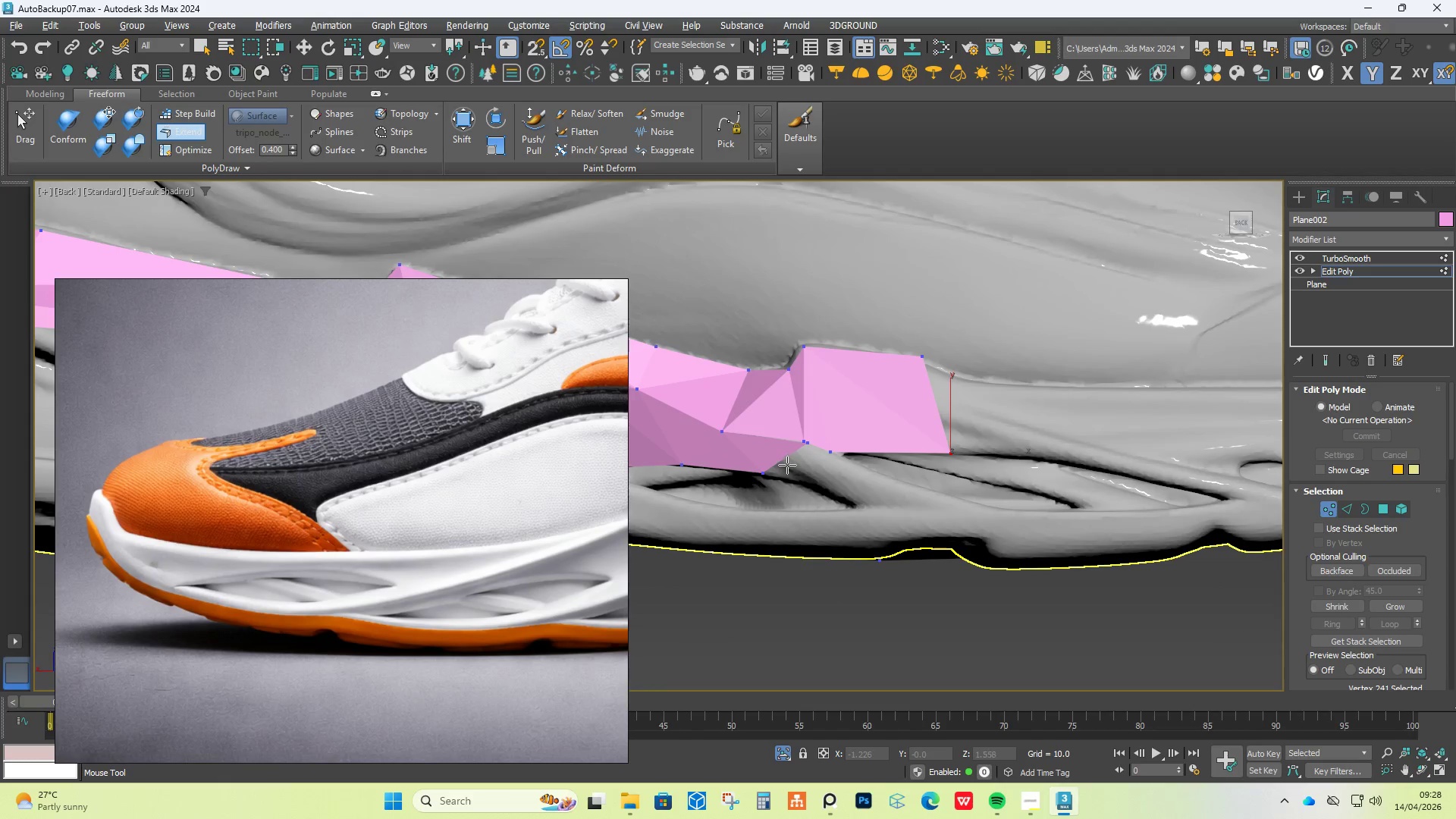 
hold_key(key=ShiftLeft, duration=1.5)
left_click_drag(start_coordinate=[782, 460], to_coordinate=[877, 492])
 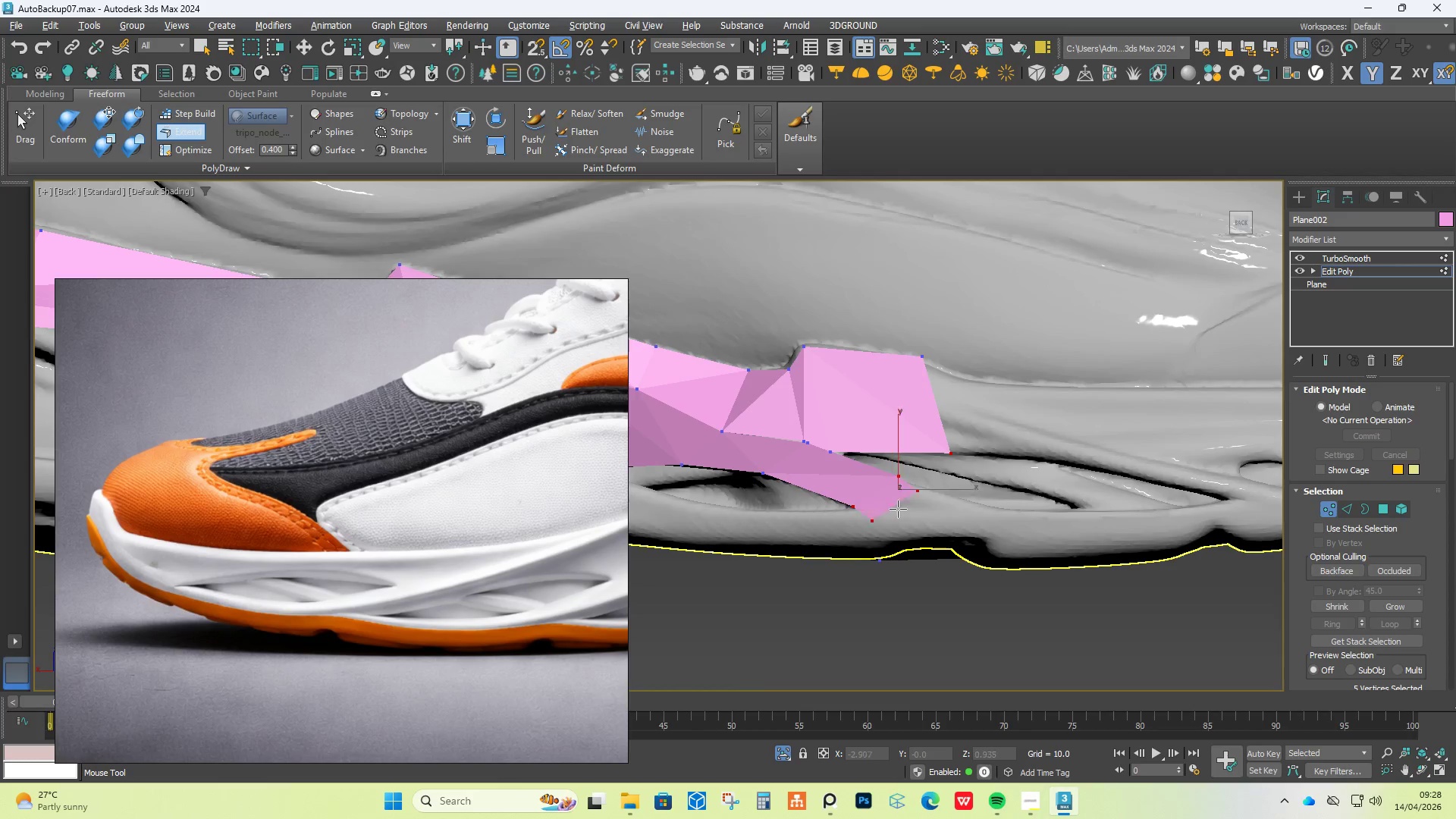 
hold_key(key=ShiftLeft, duration=1.51)
 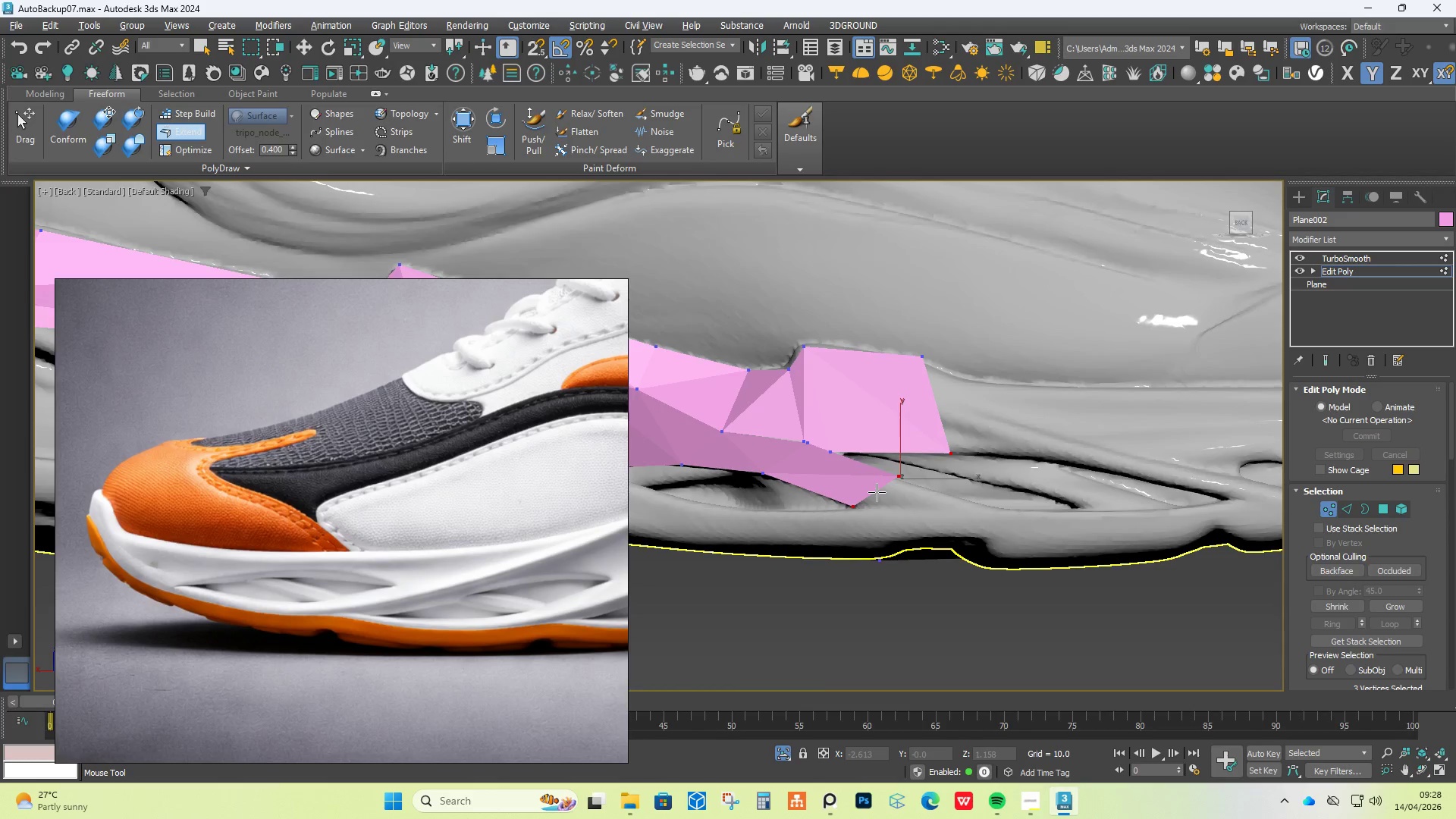 
hold_key(key=ShiftLeft, duration=1.52)
left_click_drag(start_coordinate=[875, 492], to_coordinate=[964, 522])
 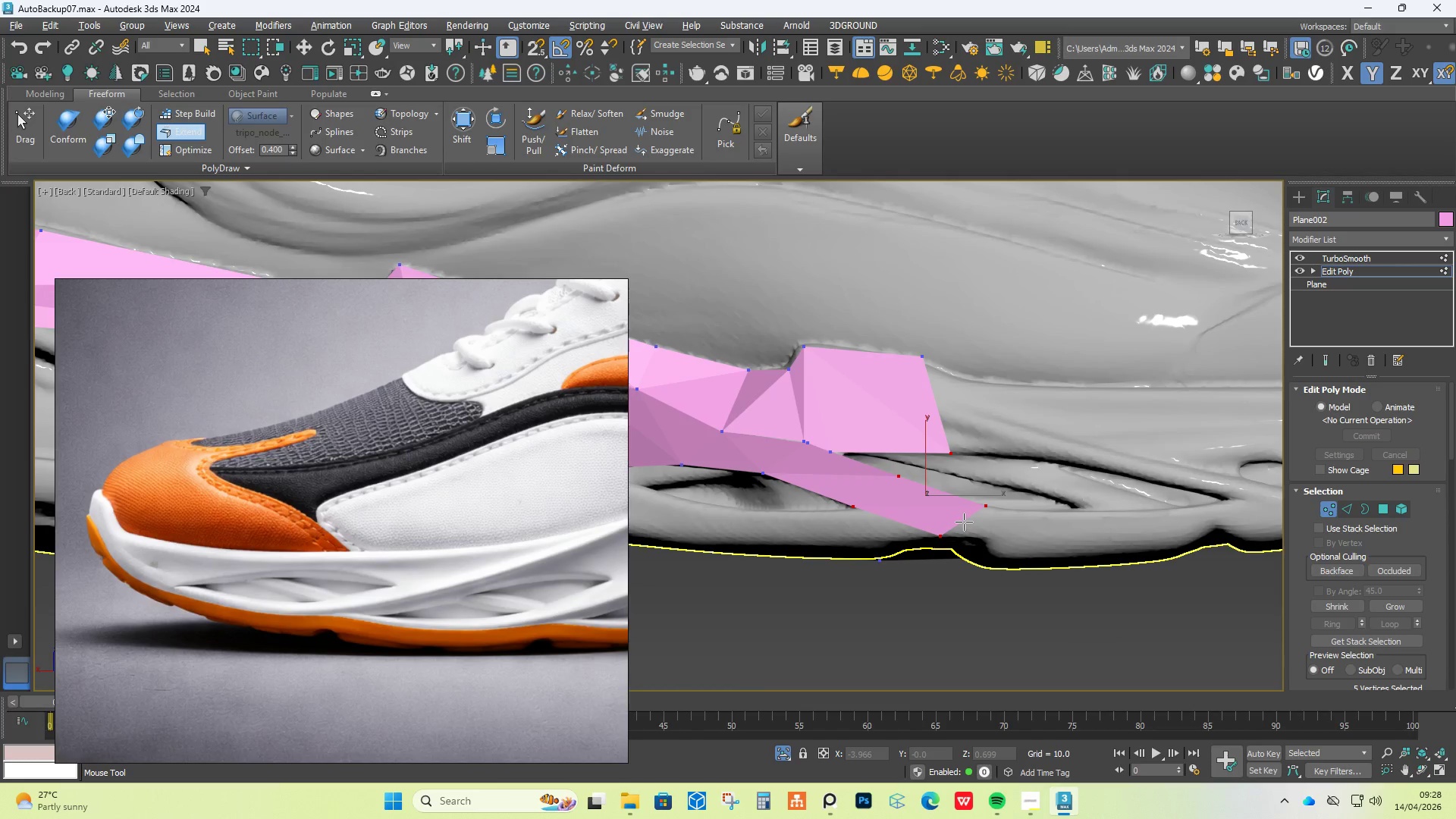 
hold_key(key=ShiftLeft, duration=1.44)
 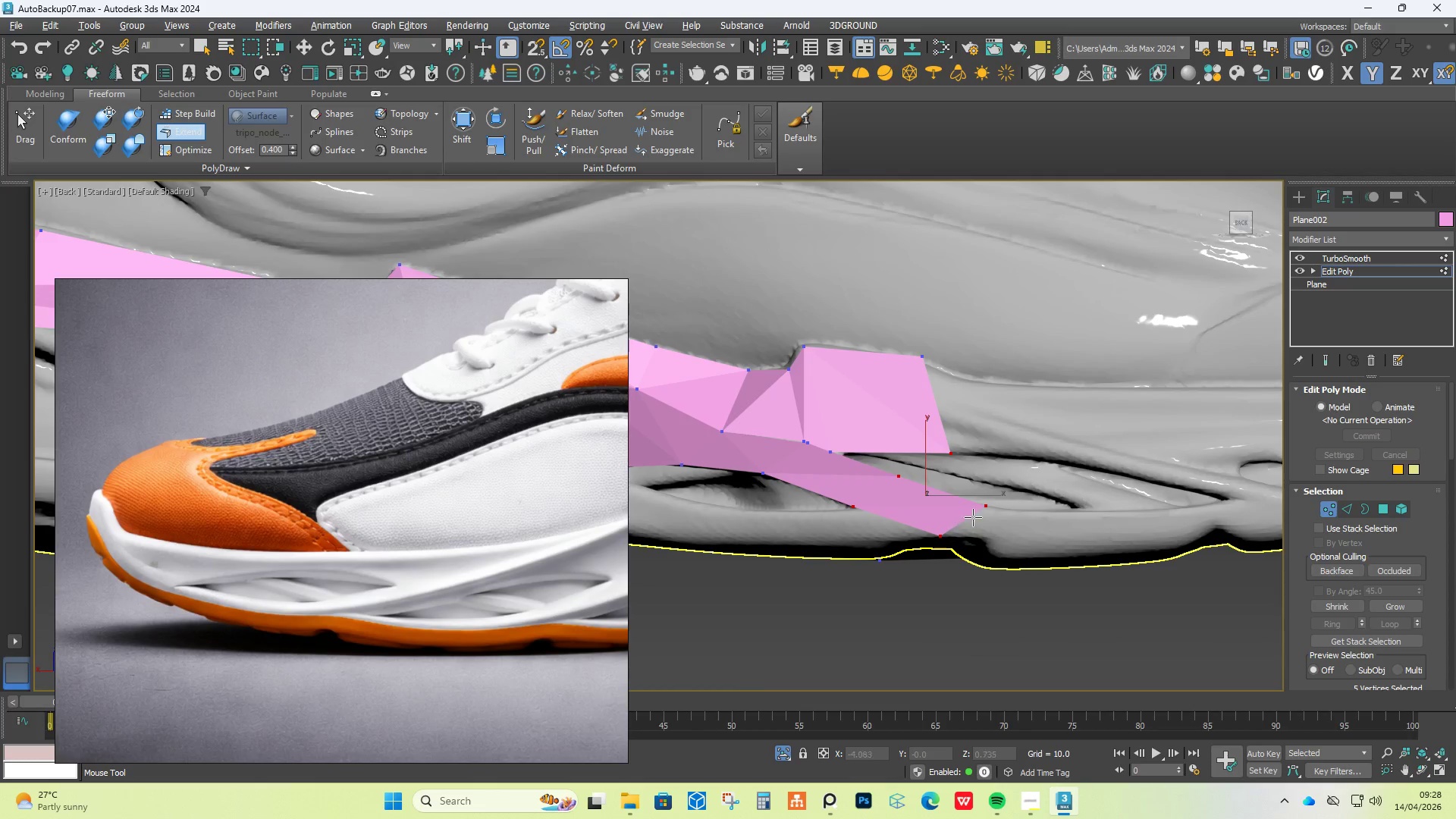 
hold_key(key=ShiftLeft, duration=0.53)
 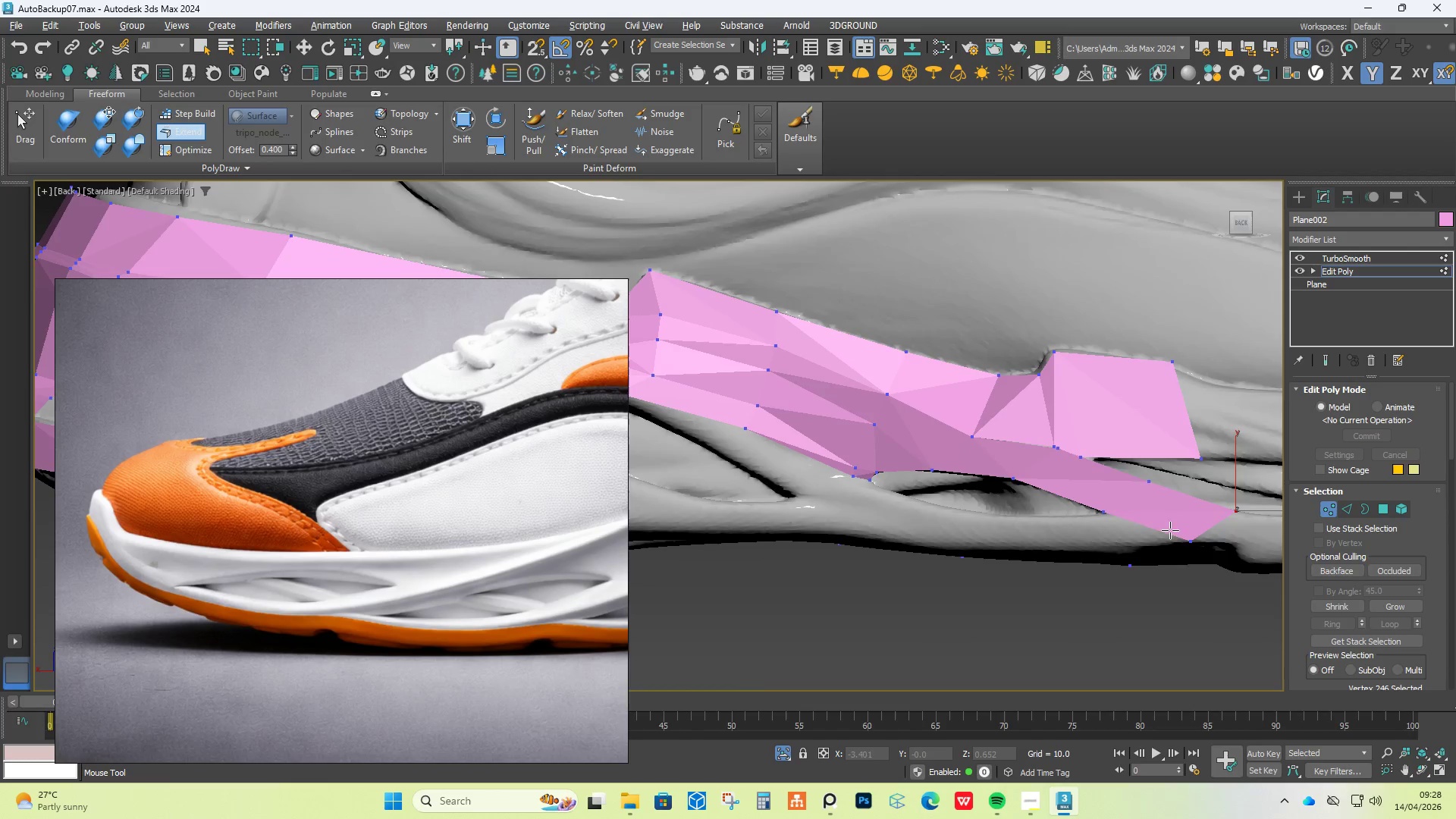 
hold_key(key=AltLeft, duration=0.39)
 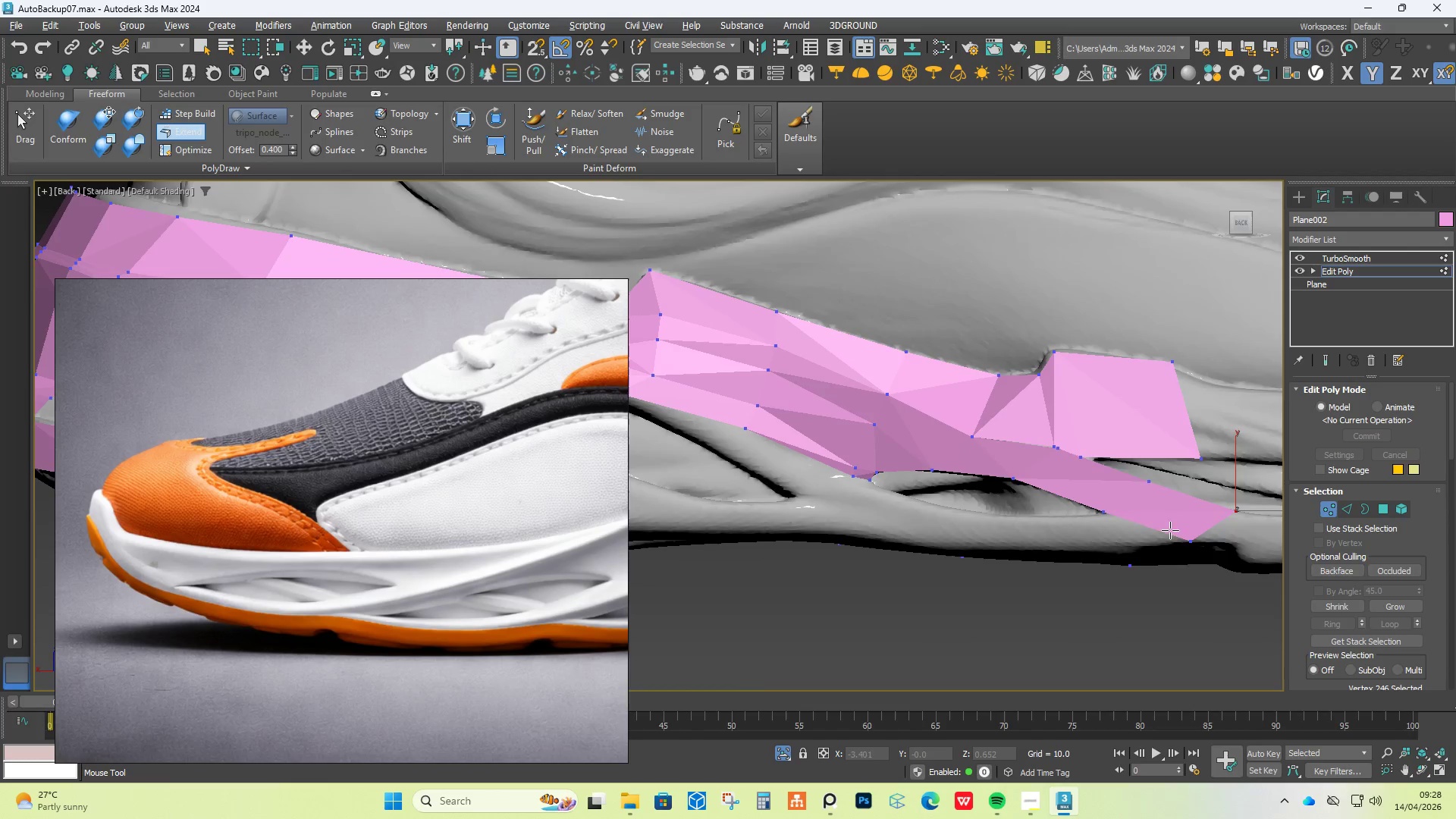 
key(Alt+Control+Shift+ControlLeft)
 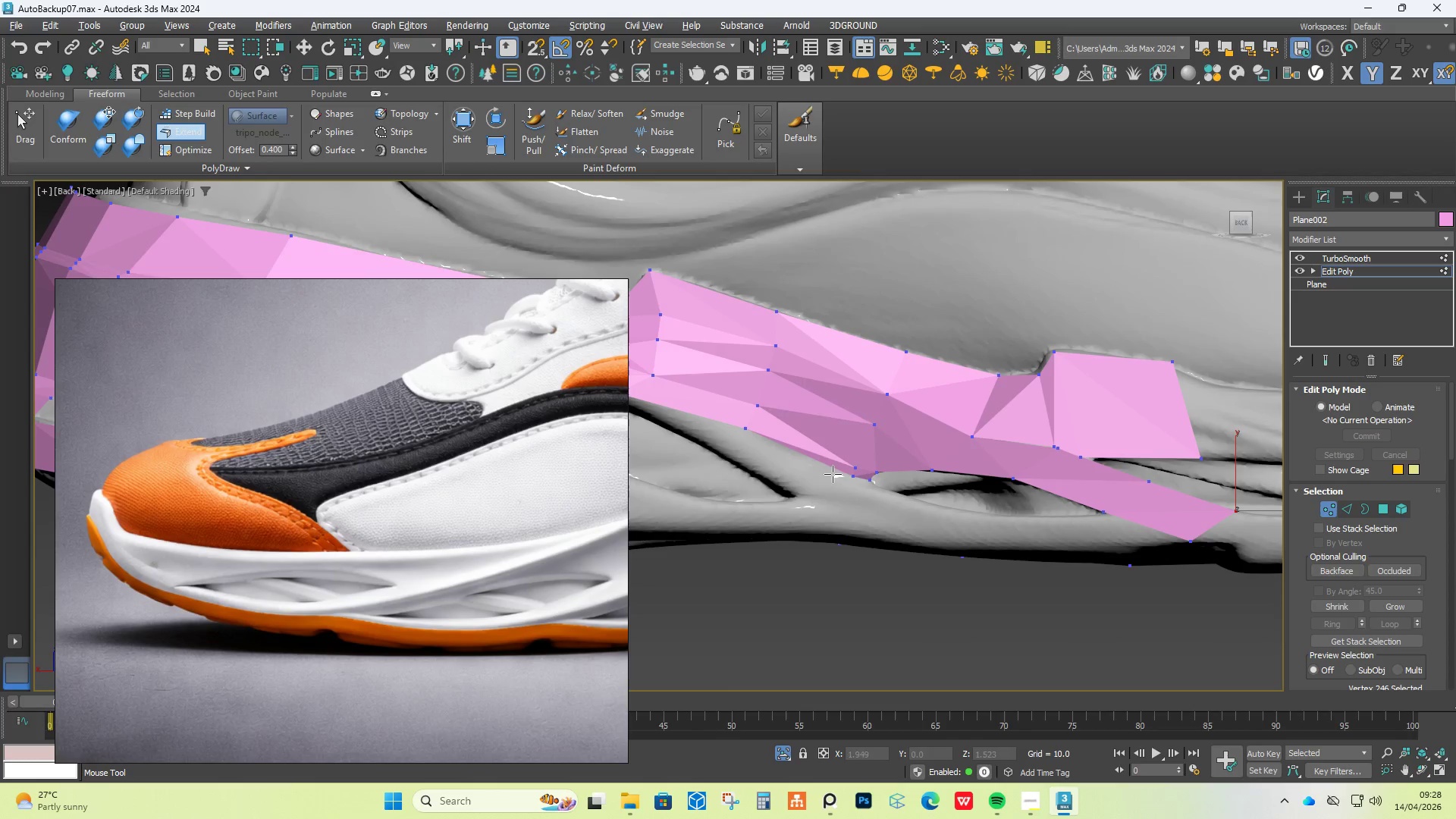 
hold_key(key=ShiftLeft, duration=9.3)
left_click_drag(start_coordinate=[1164, 525], to_coordinate=[1020, 541])
 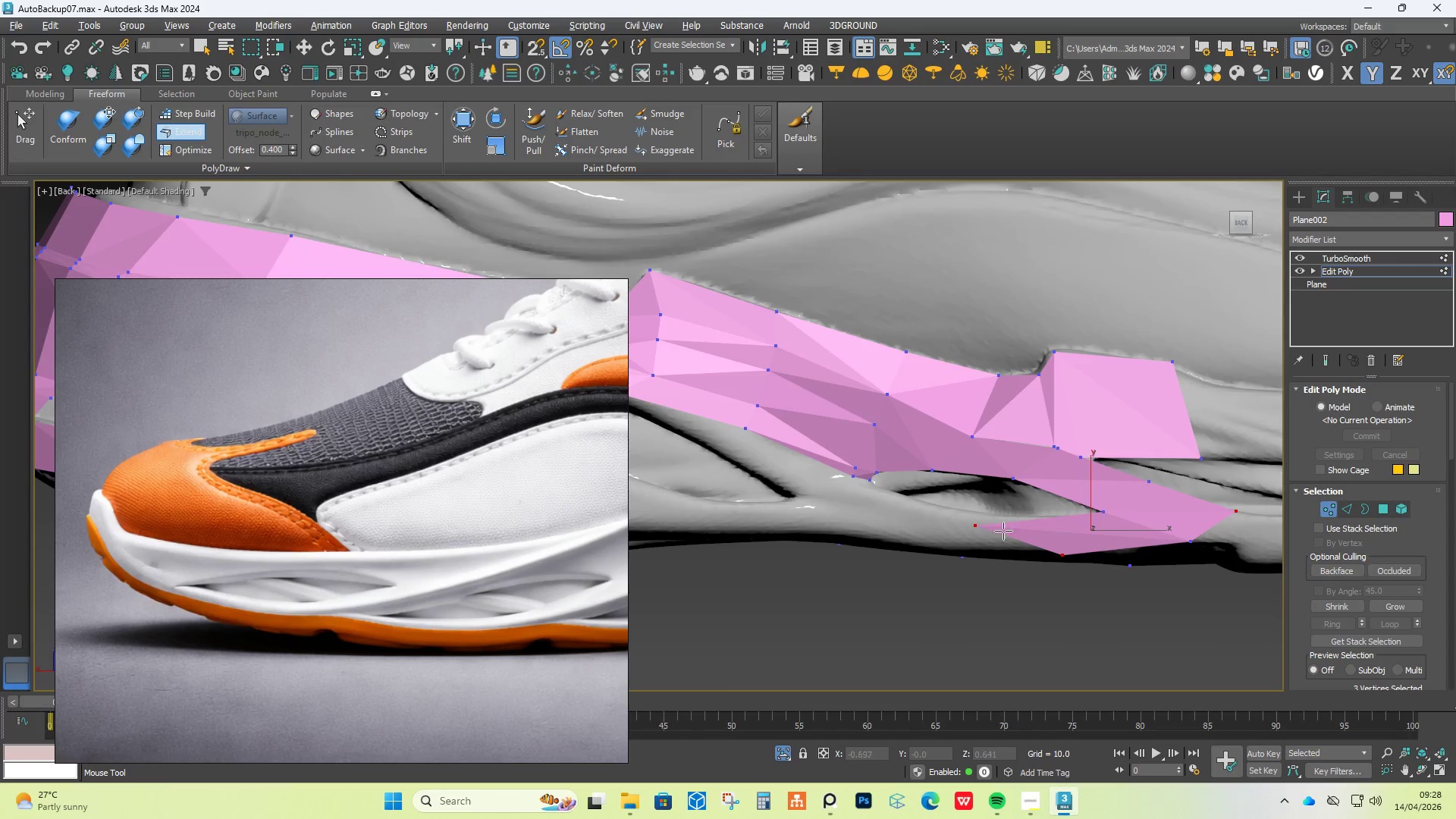 
hold_key(key=AltLeft, duration=2.14)
hold_key(key=ControlLeft, duration=1.5)
left_click_drag(start_coordinate=[977, 526], to_coordinate=[1022, 518])
 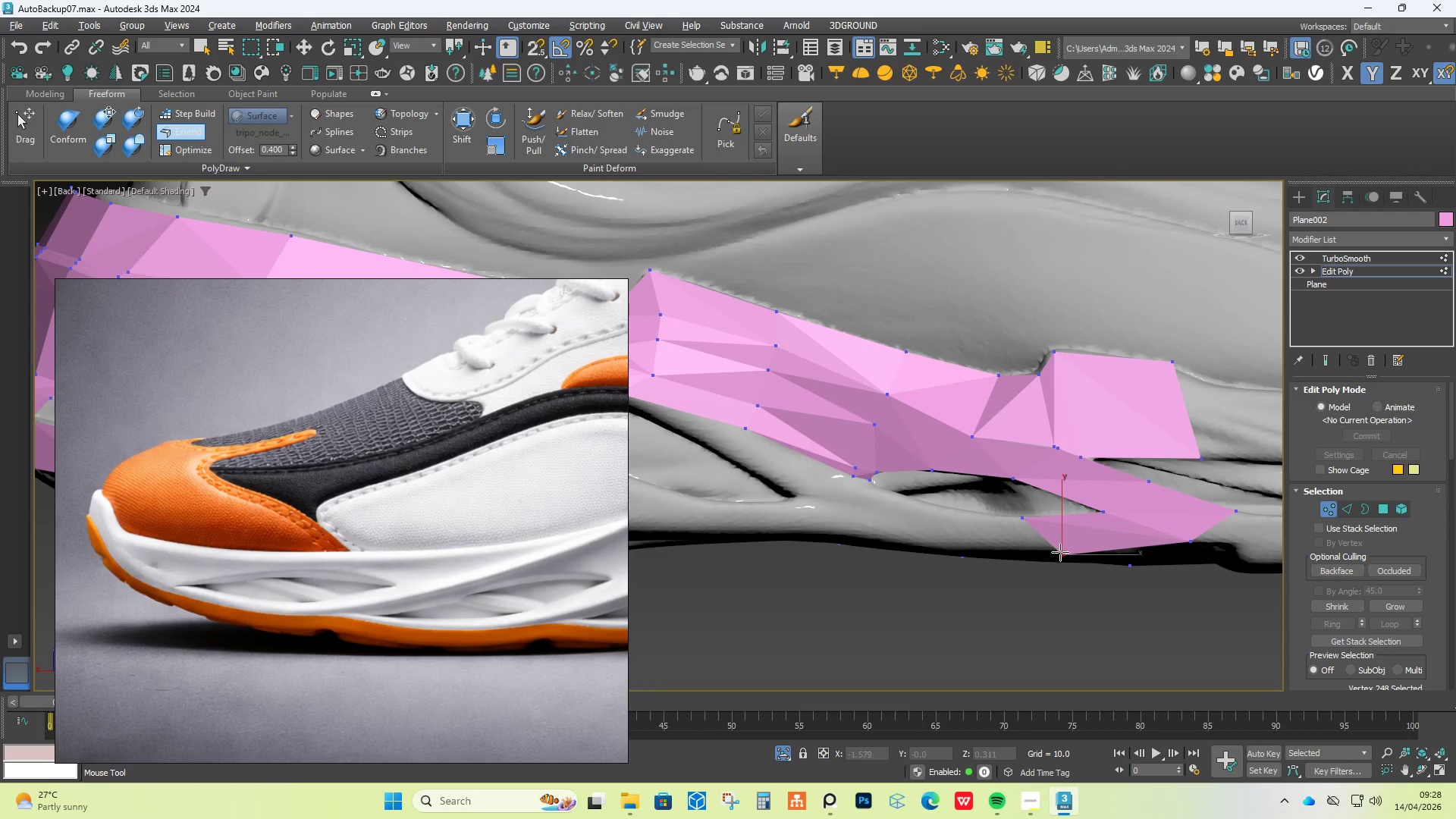 
left_click_drag(start_coordinate=[1062, 554], to_coordinate=[1017, 557])
 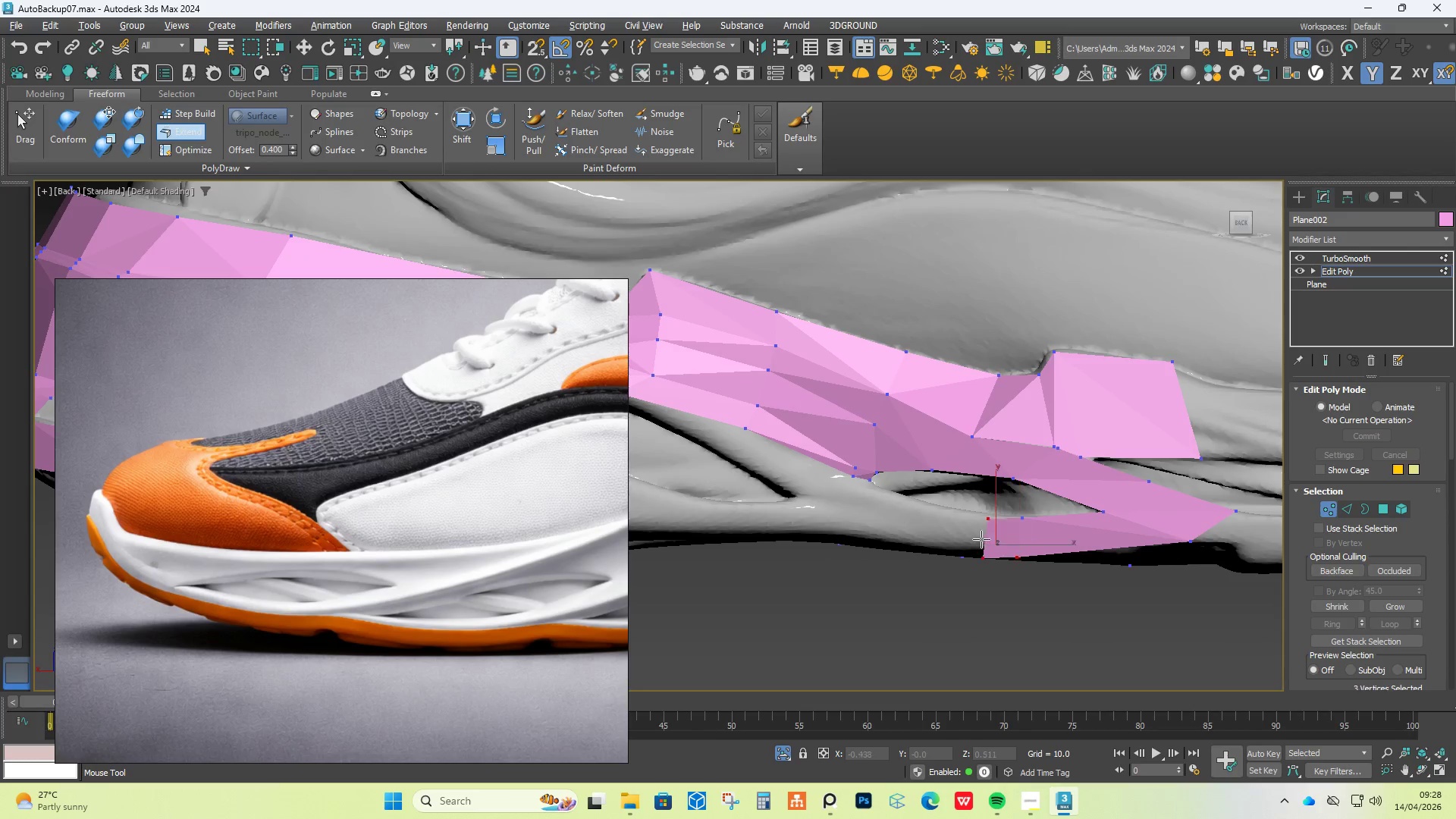 
hold_key(key=ControlLeft, duration=0.56)
 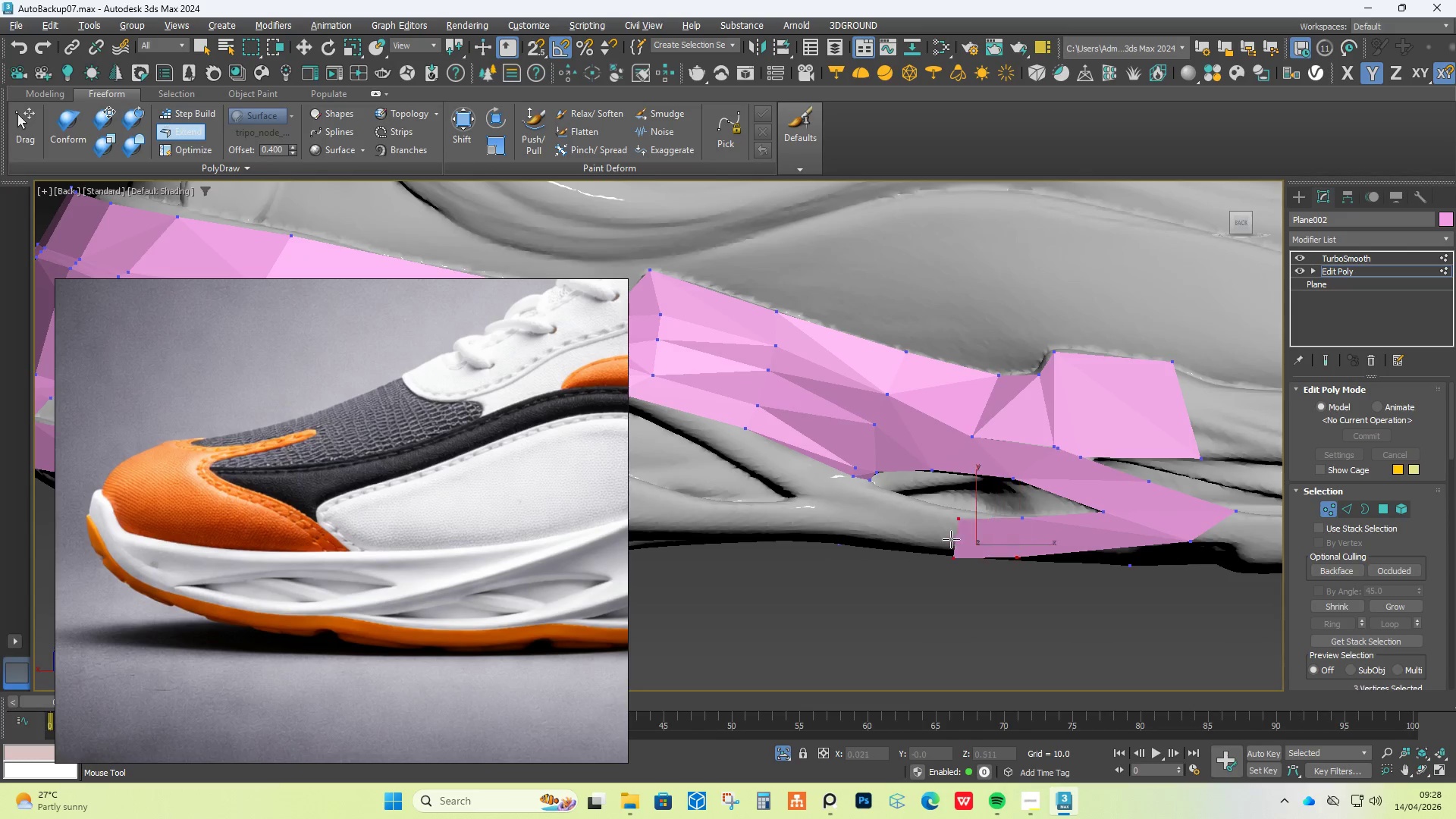 
hold_key(key=ControlLeft, duration=2.75)
left_click_drag(start_coordinate=[1022, 540], to_coordinate=[916, 526])
 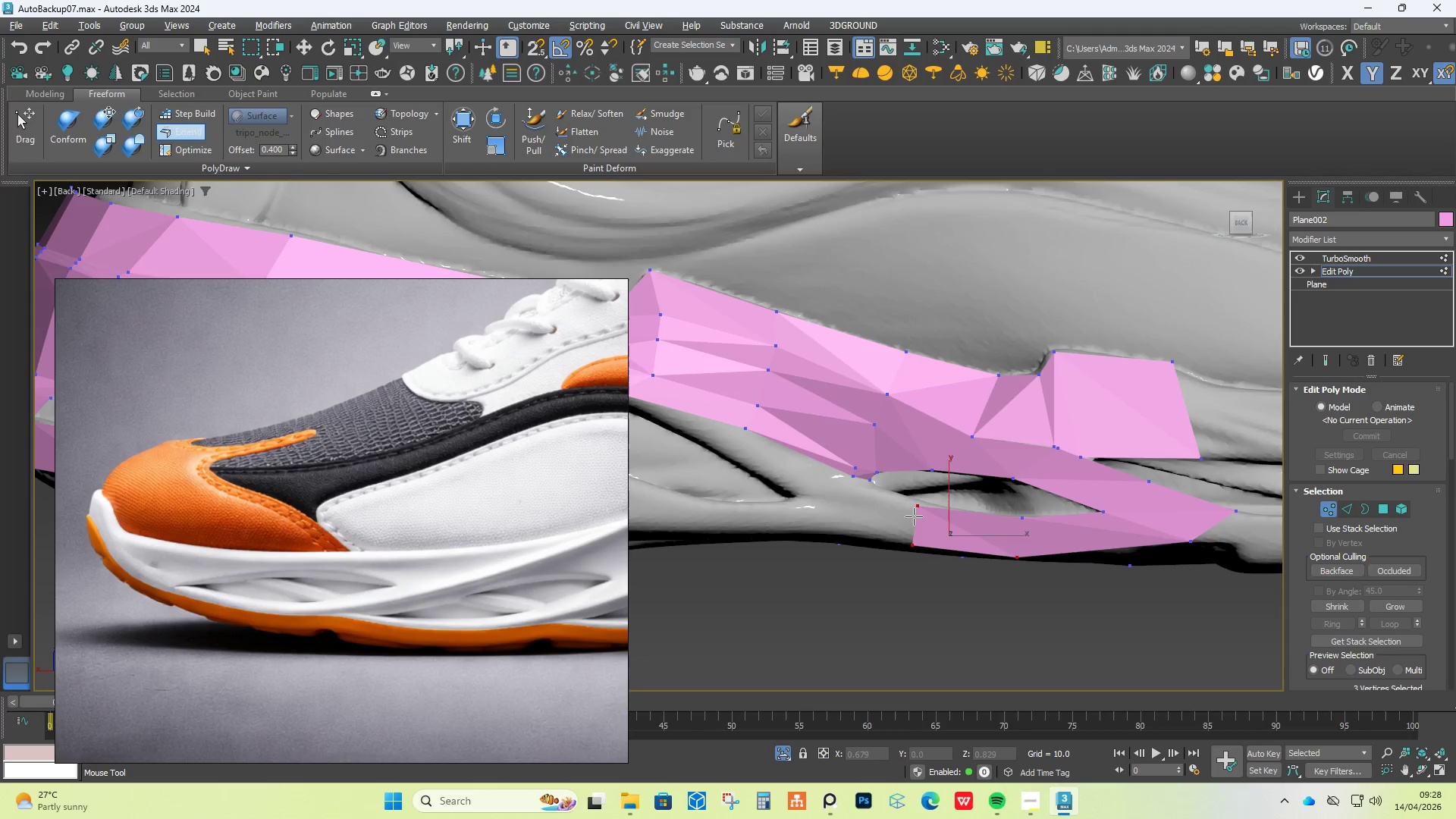 
hold_key(key=AltLeft, duration=1.52)
left_click_drag(start_coordinate=[916, 507], to_coordinate=[941, 504])
 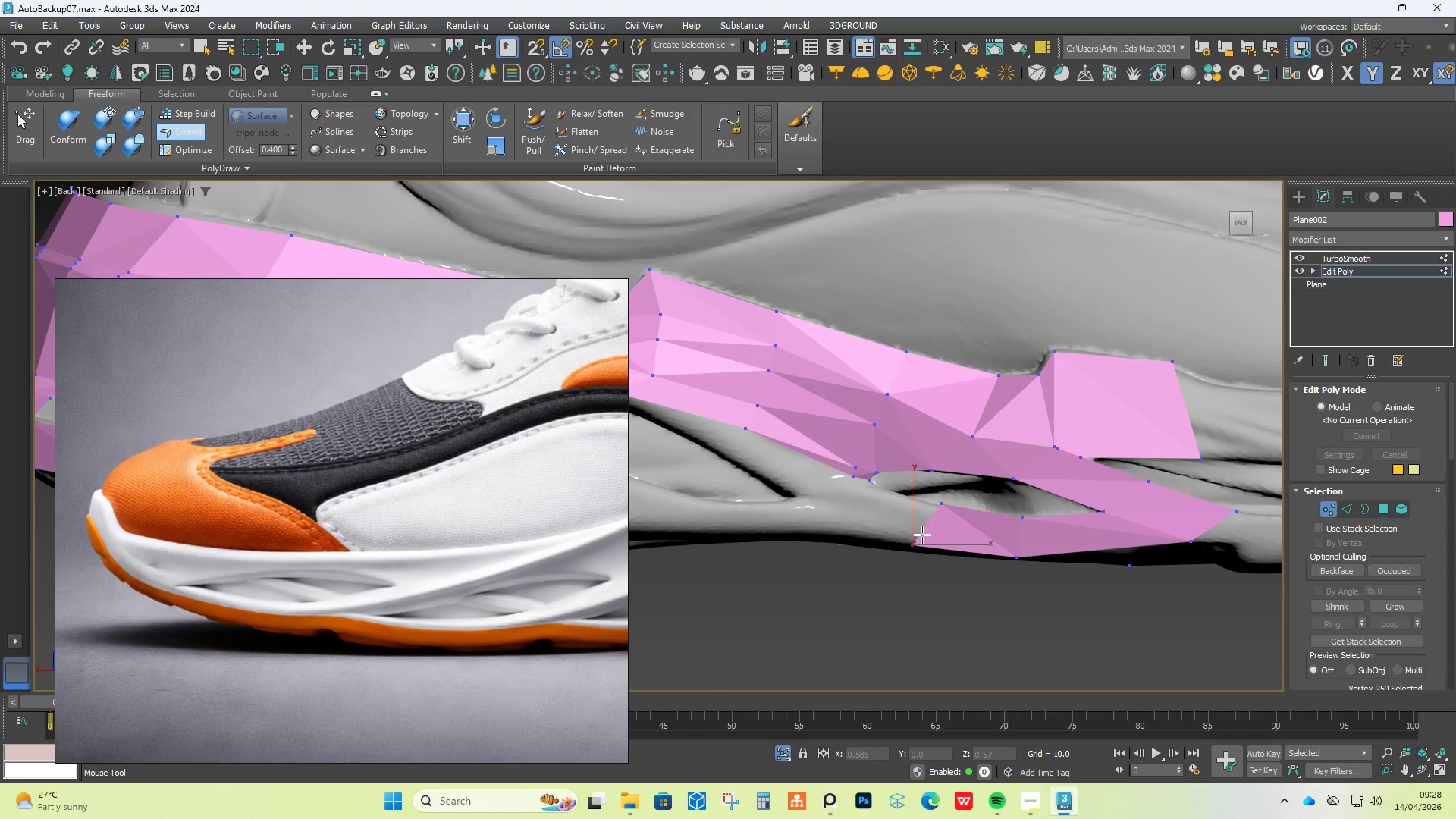 
left_click_drag(start_coordinate=[936, 527], to_coordinate=[859, 509])
 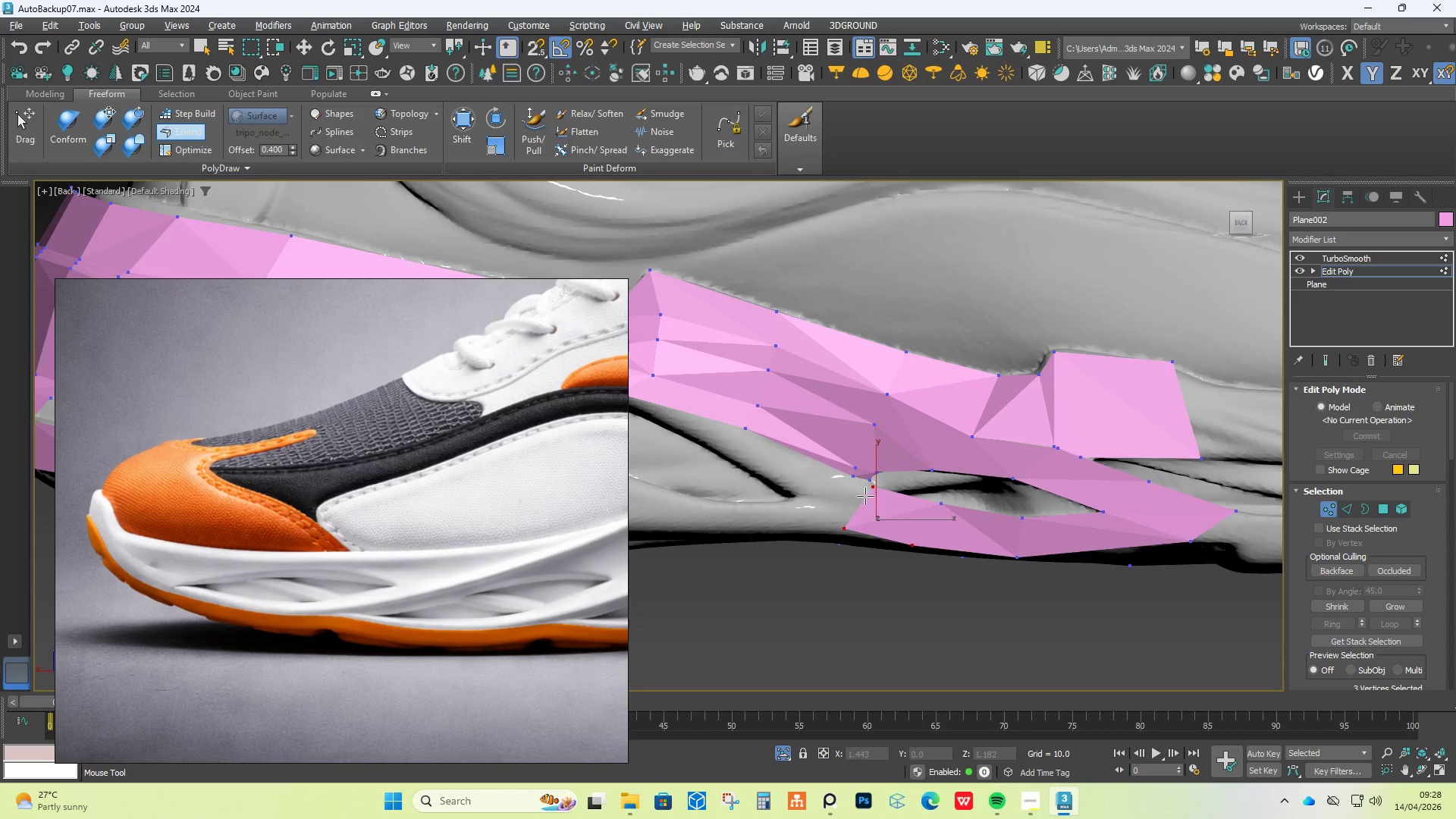 
hold_key(key=ControlLeft, duration=2.0)
hold_key(key=AltLeft, duration=1.5)
left_click_drag(start_coordinate=[874, 486], to_coordinate=[870, 485])
 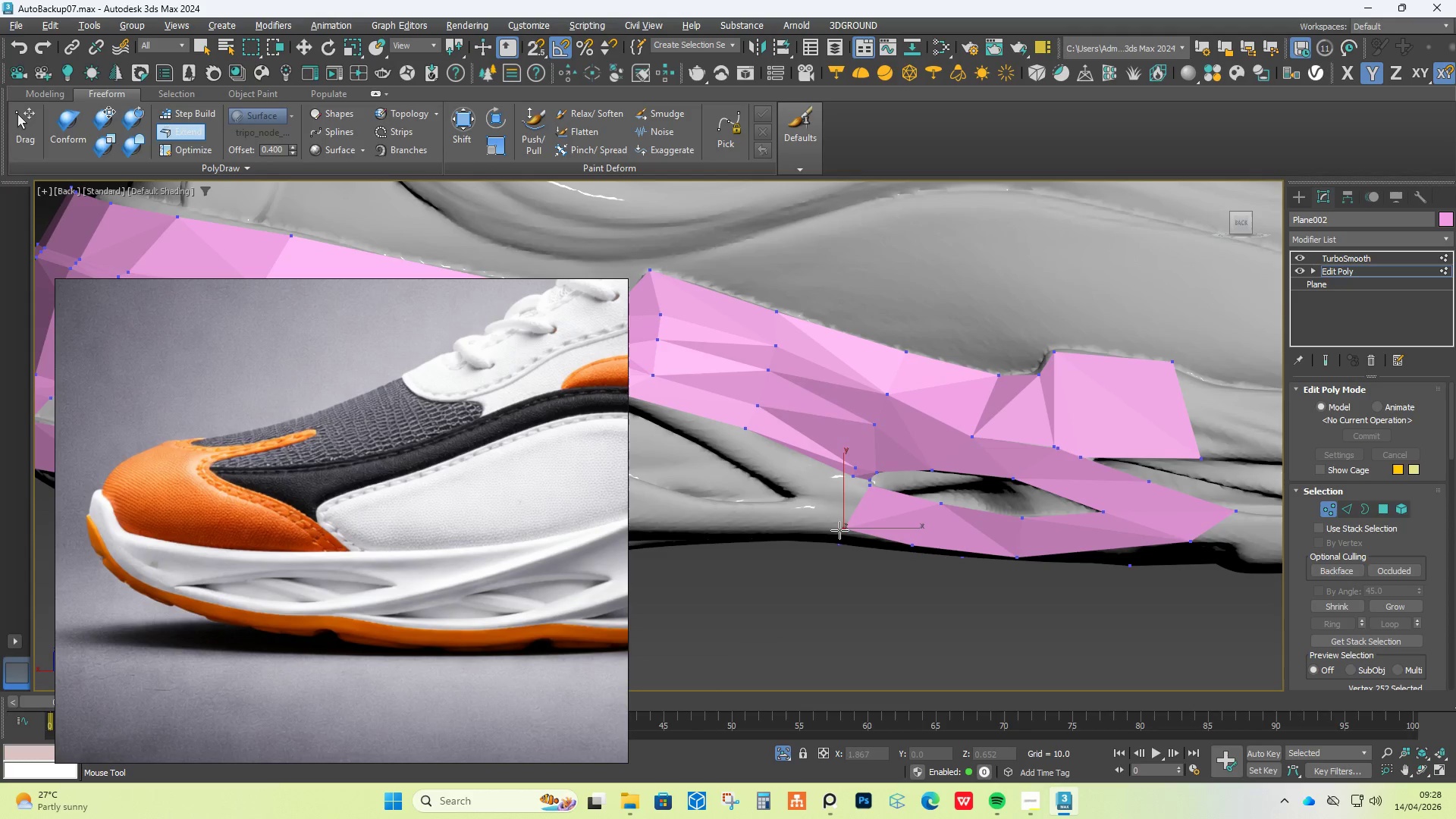 
left_click_drag(start_coordinate=[846, 529], to_coordinate=[842, 533])
 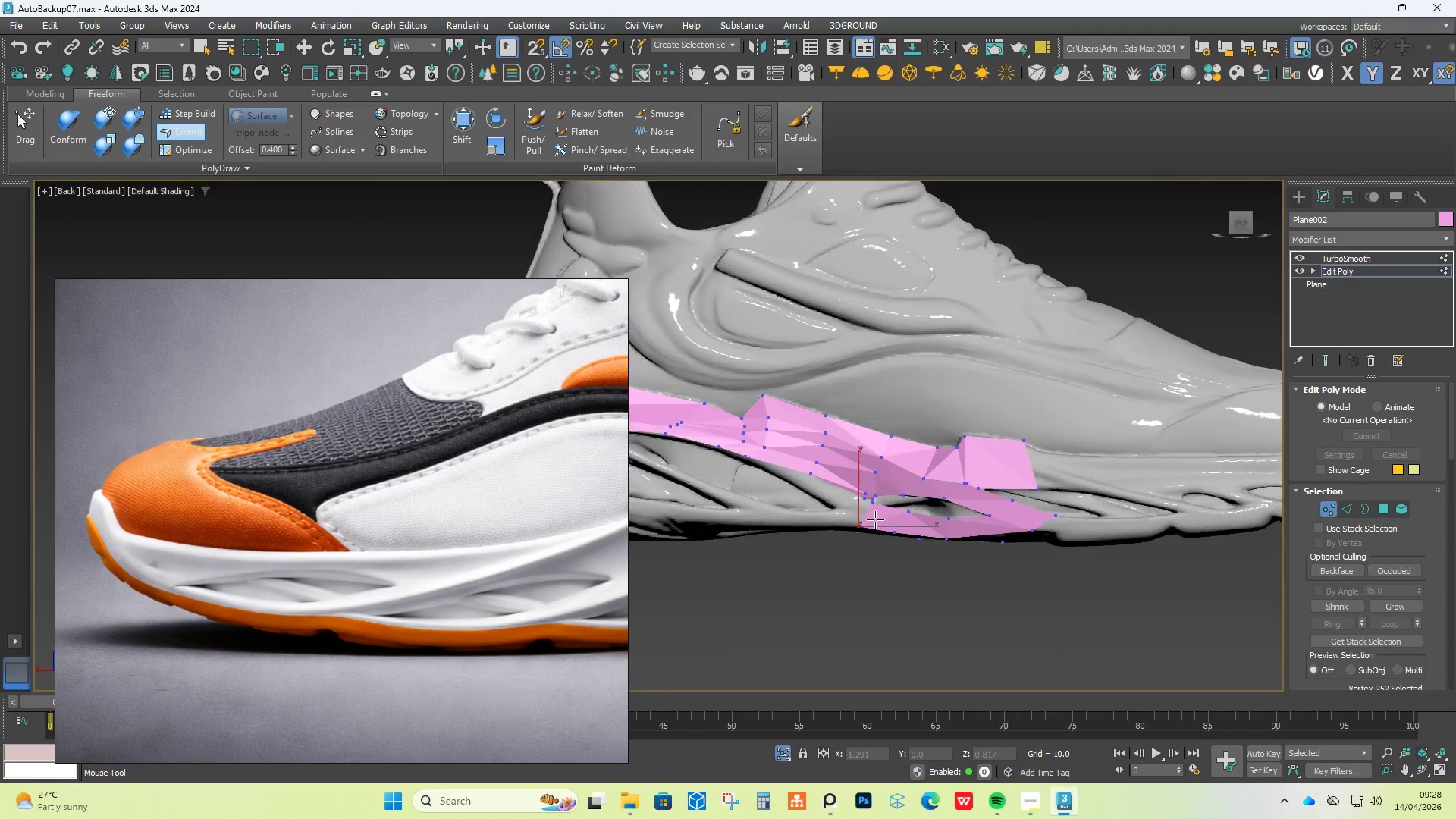 
hold_key(key=AltLeft, duration=0.41)
 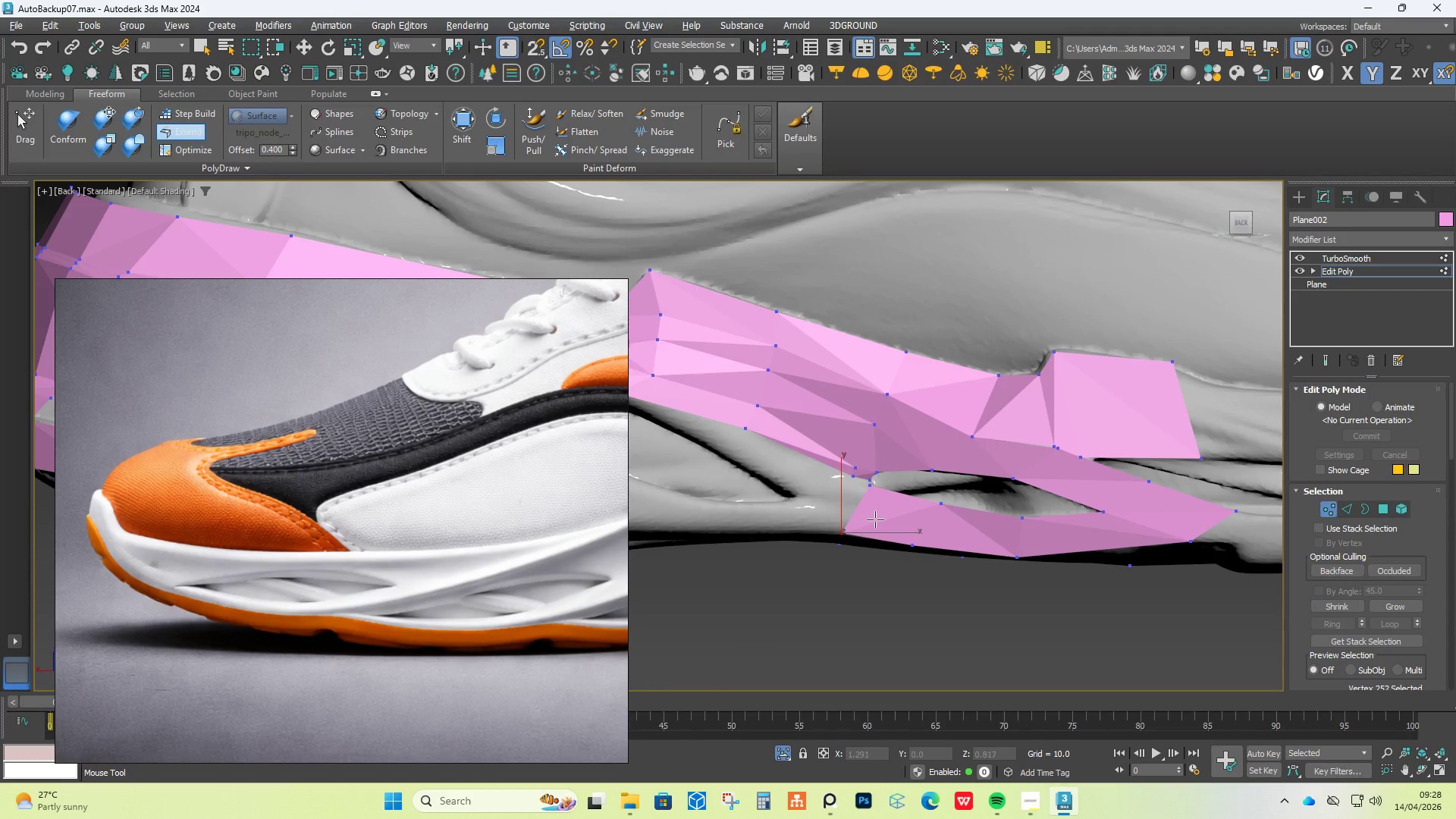 
scroll: coordinate [875, 519], scroll_direction: down, amount: 2.0
 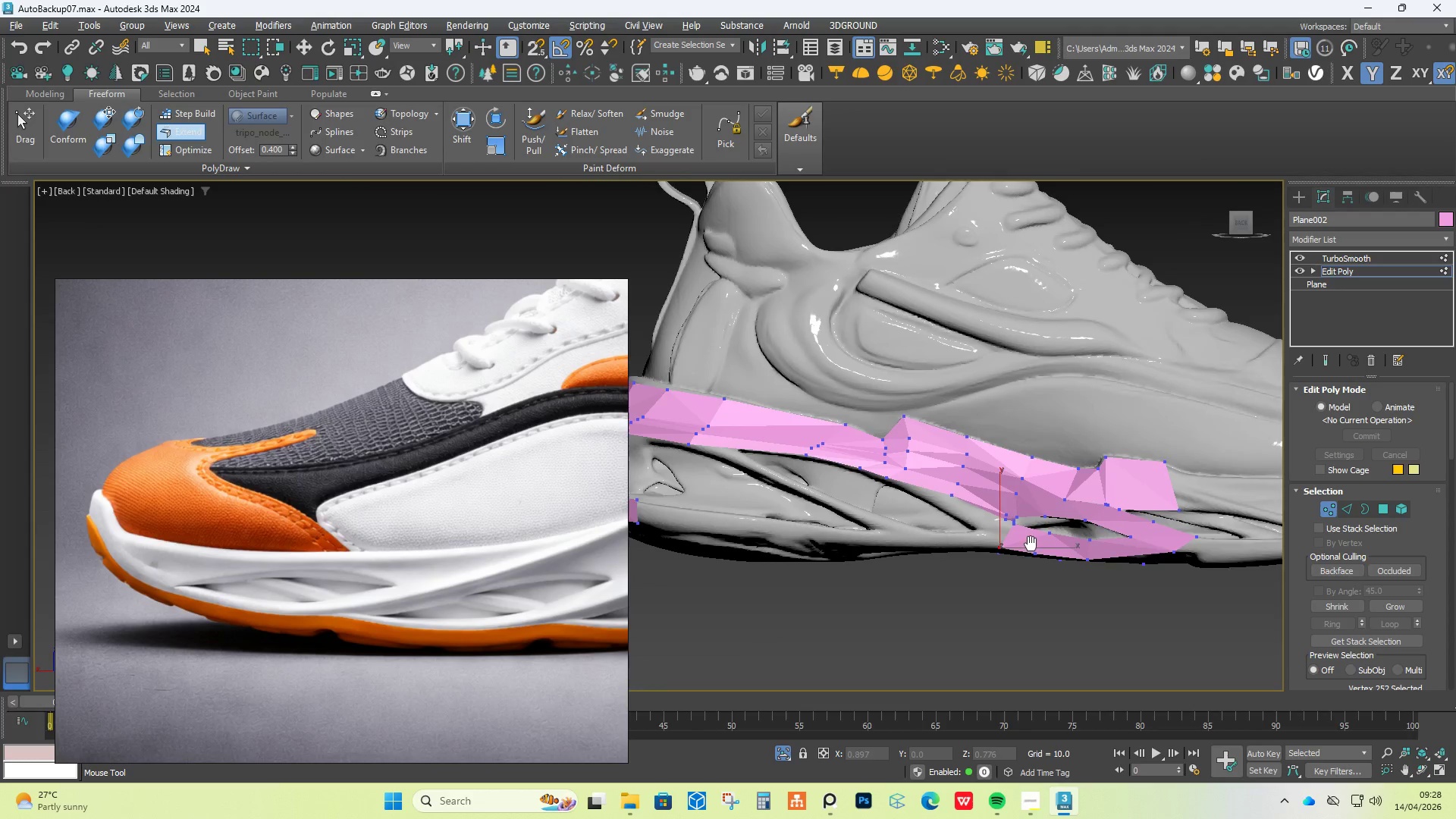 
scroll: coordinate [1034, 548], scroll_direction: up, amount: 4.0
 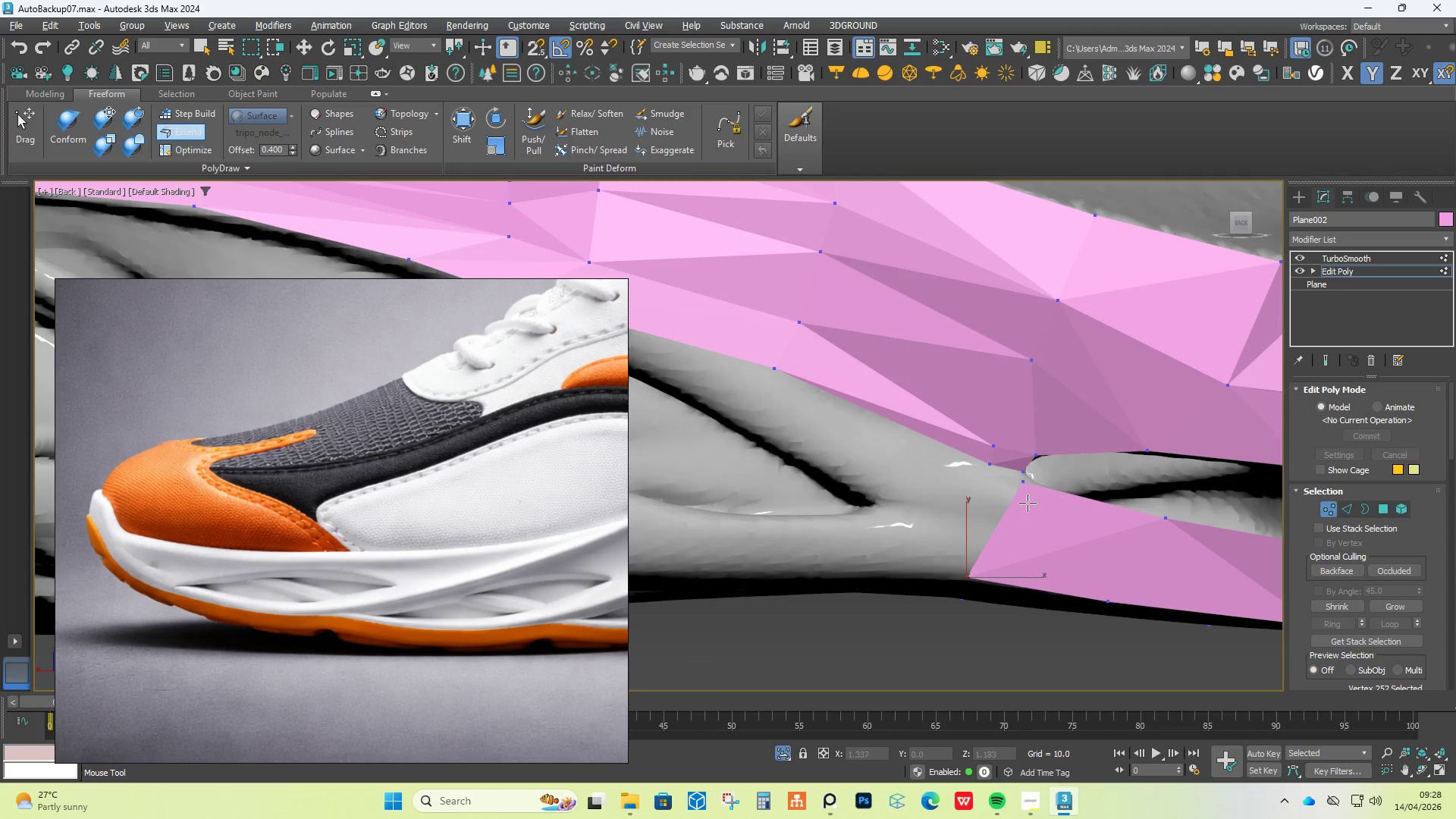 
hold_key(key=ShiftLeft, duration=0.91)
 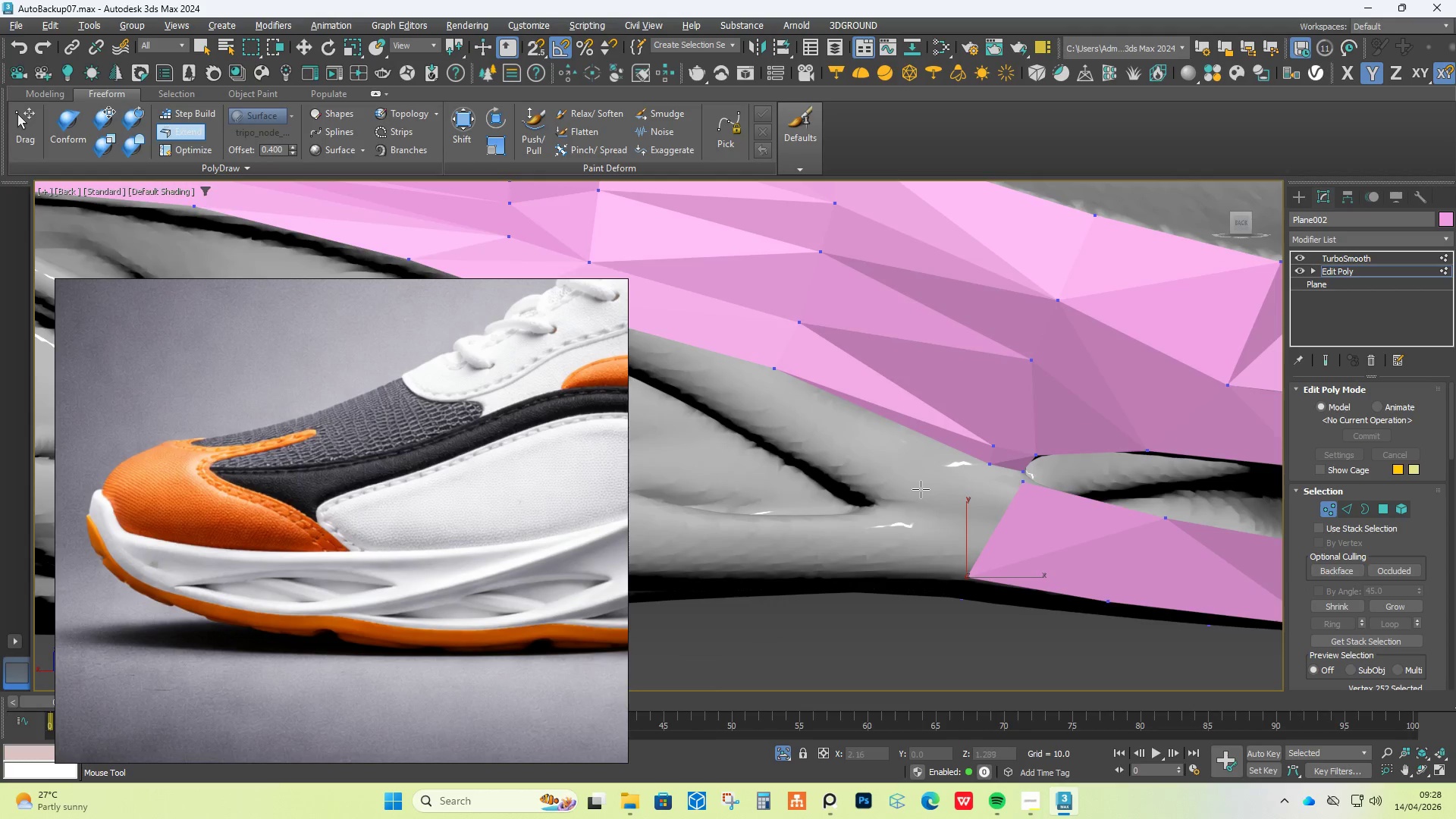 
scroll: coordinate [921, 489], scroll_direction: down, amount: 1.0
 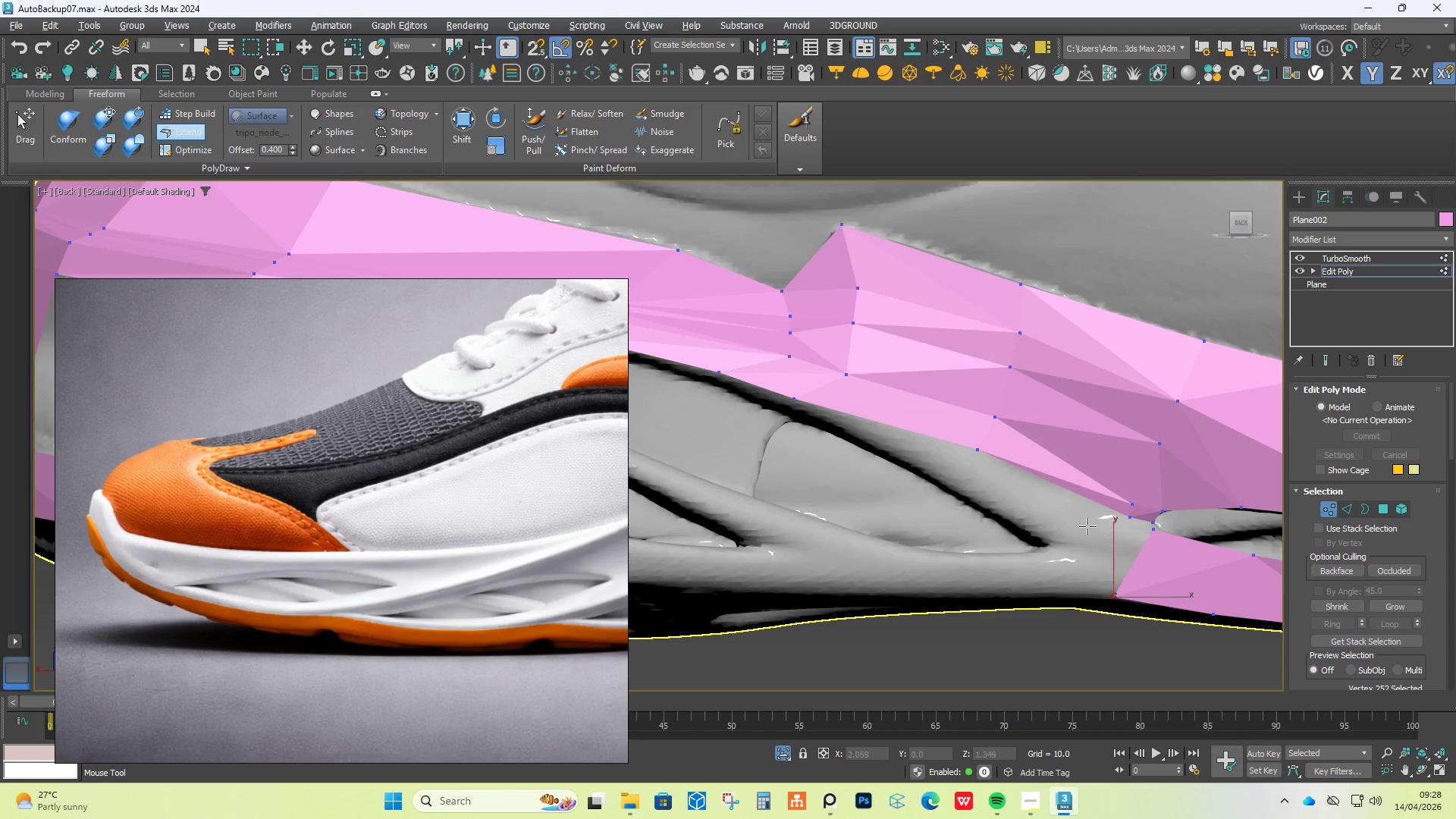 
hold_key(key=ShiftLeft, duration=3.14)
hold_key(key=ControlLeft, duration=3.09)
hold_key(key=AltLeft, duration=1.5)
left_click_drag(start_coordinate=[981, 449], to_coordinate=[932, 470])
 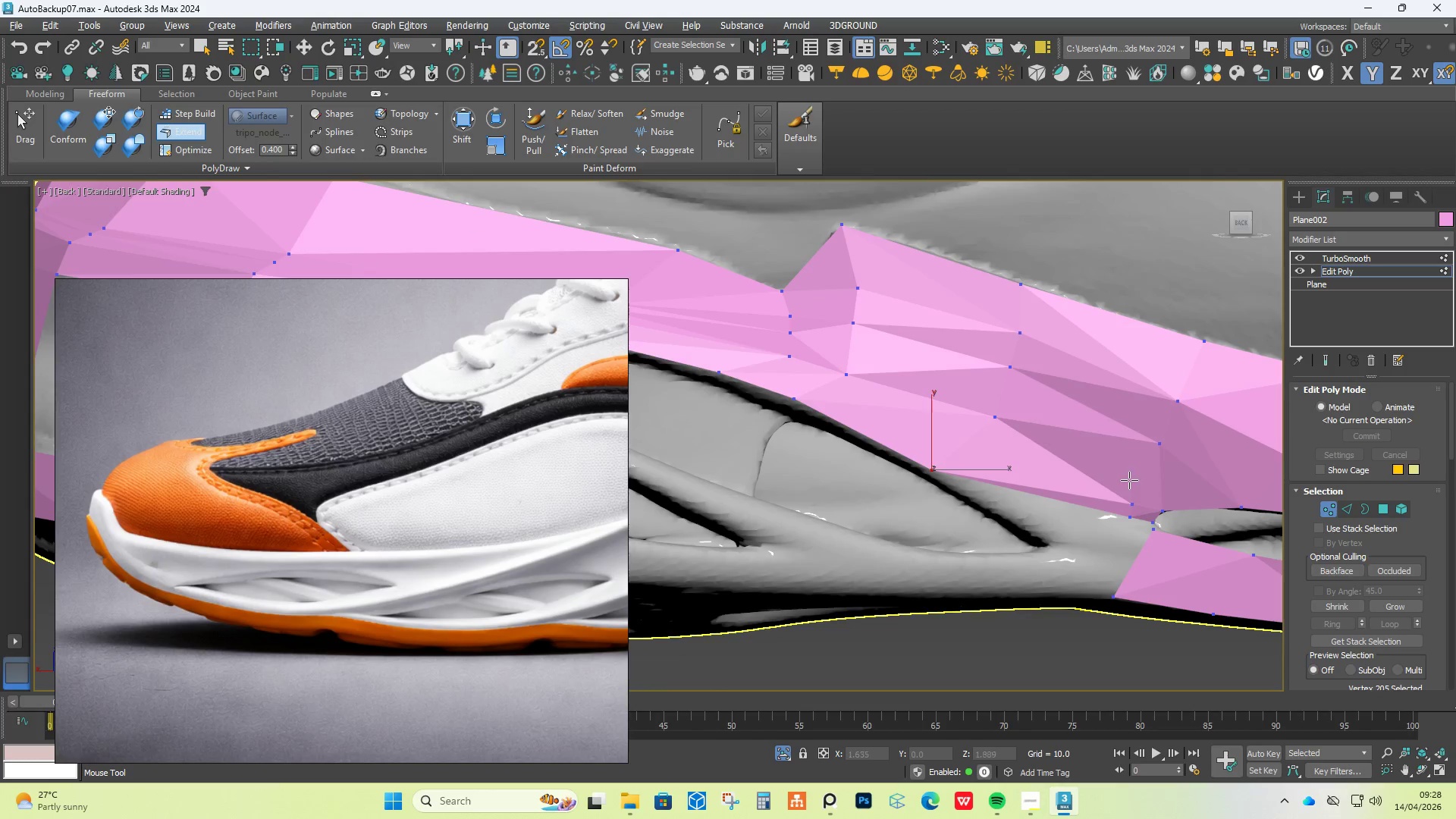 
hold_key(key=AltLeft, duration=1.52)
left_click_drag(start_coordinate=[1131, 517], to_coordinate=[1085, 543])
 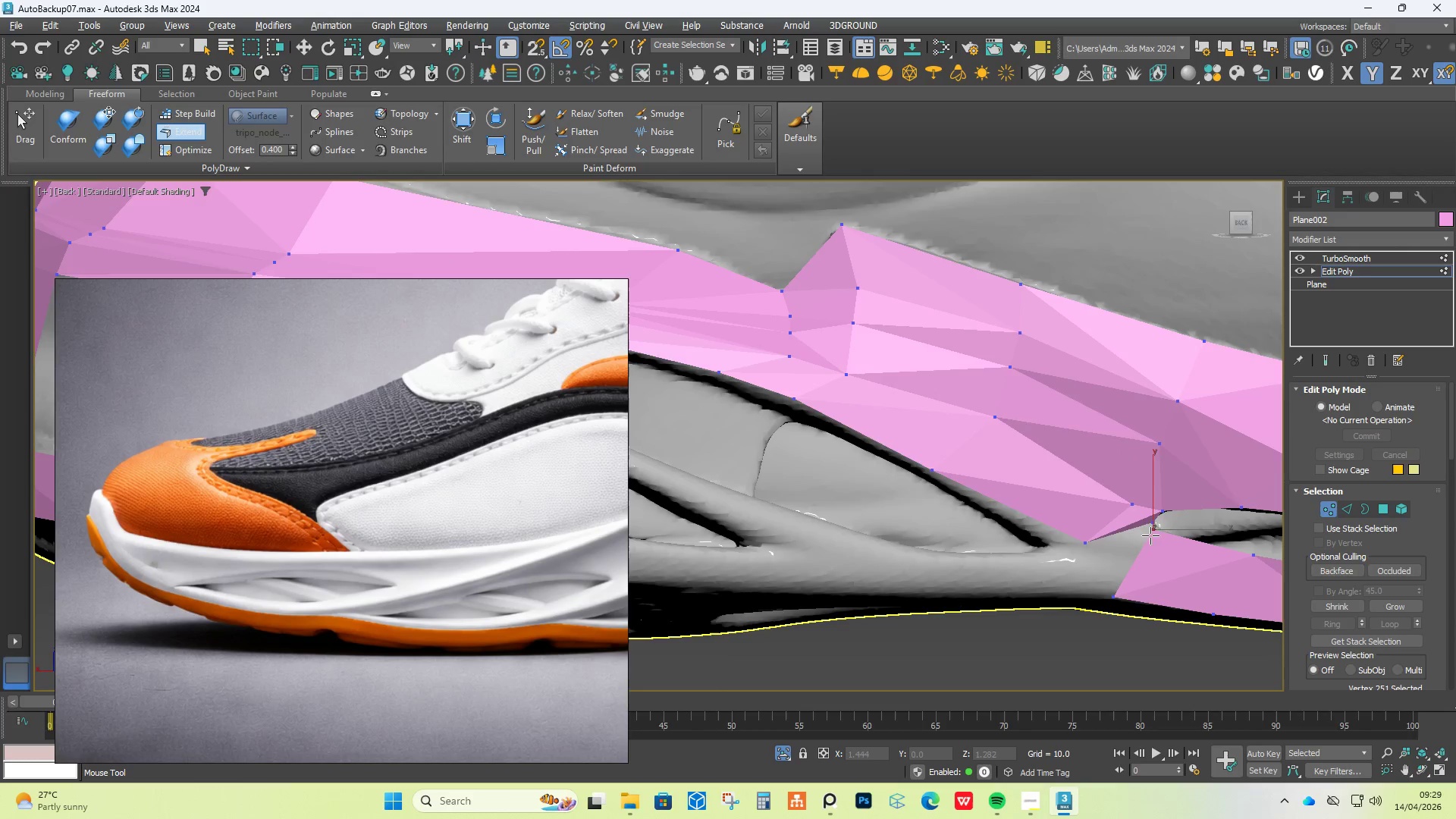 
hold_key(key=AltLeft, duration=0.41)
 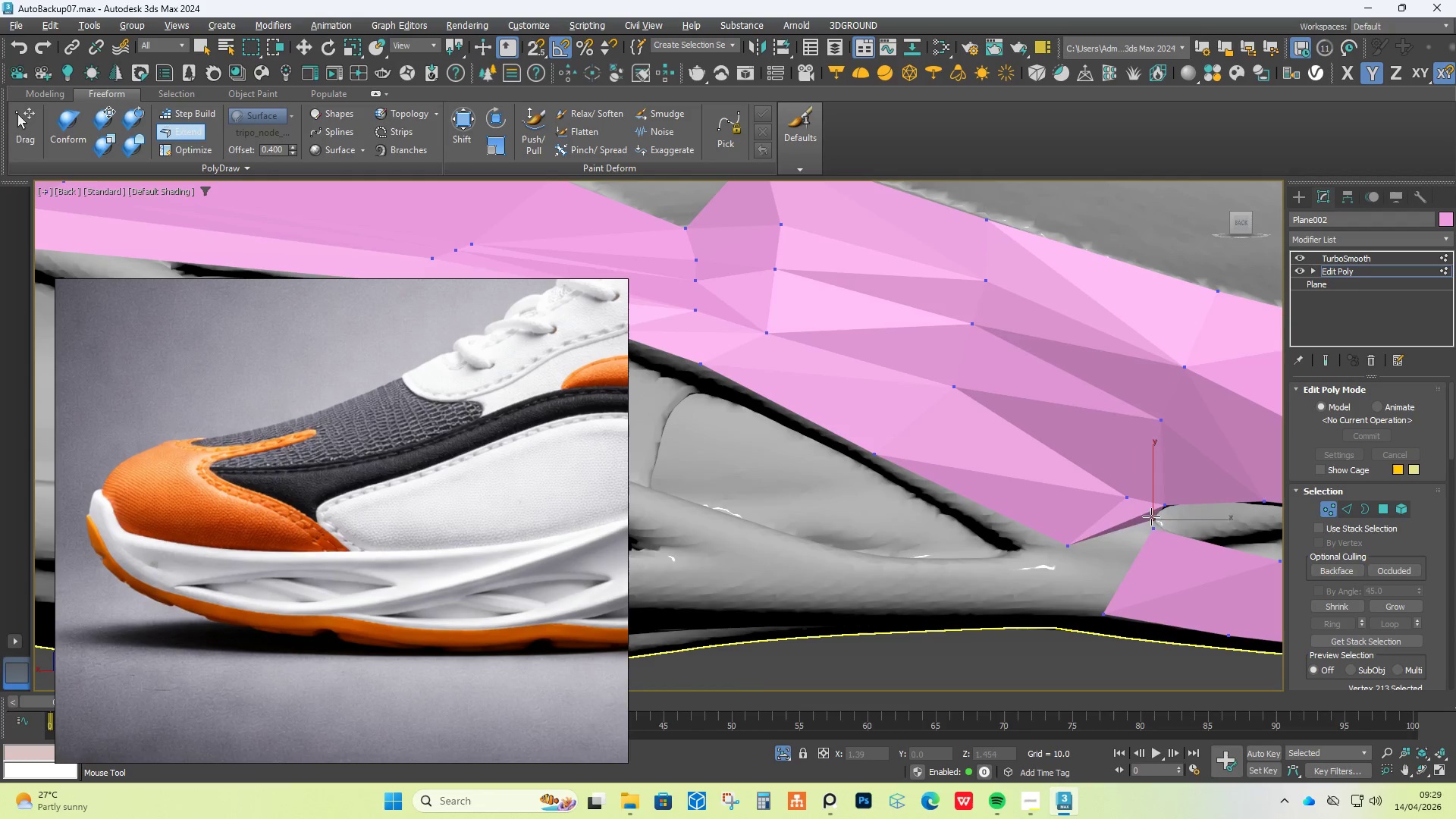 
hold_key(key=AltLeft, duration=5.02)
 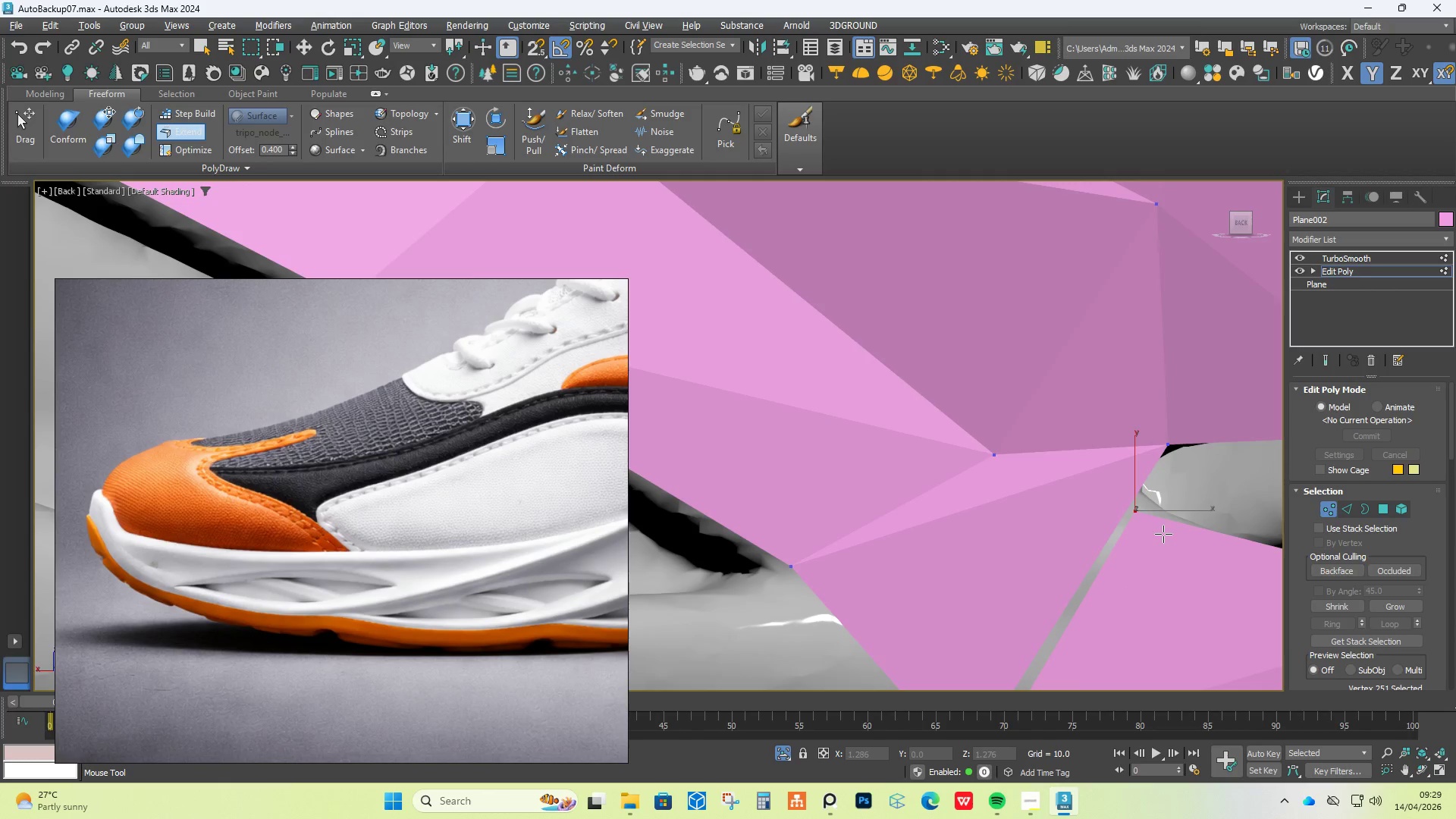 
hold_key(key=ShiftLeft, duration=5.02)
 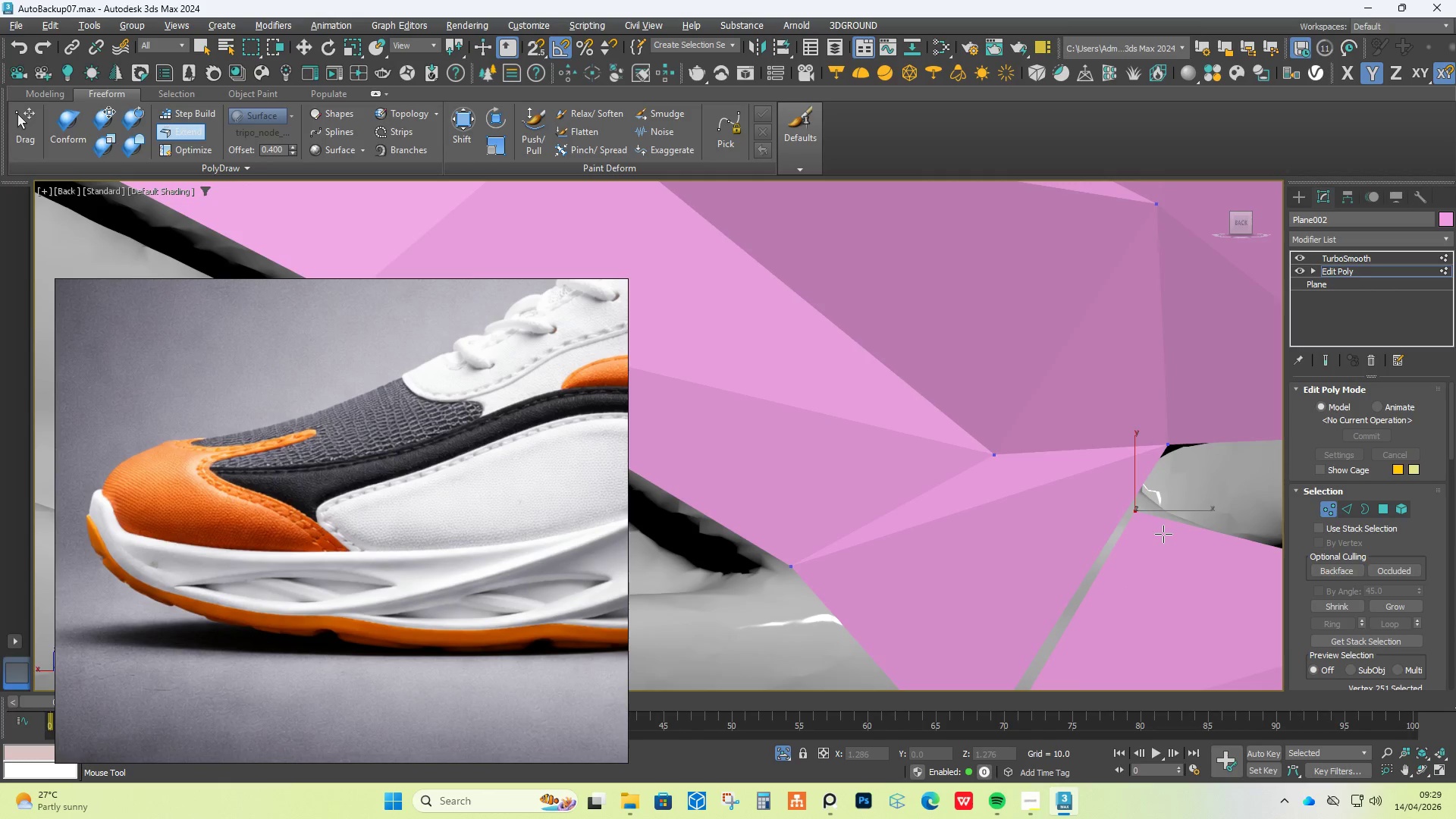 
hold_key(key=ControlLeft, duration=1.5)
 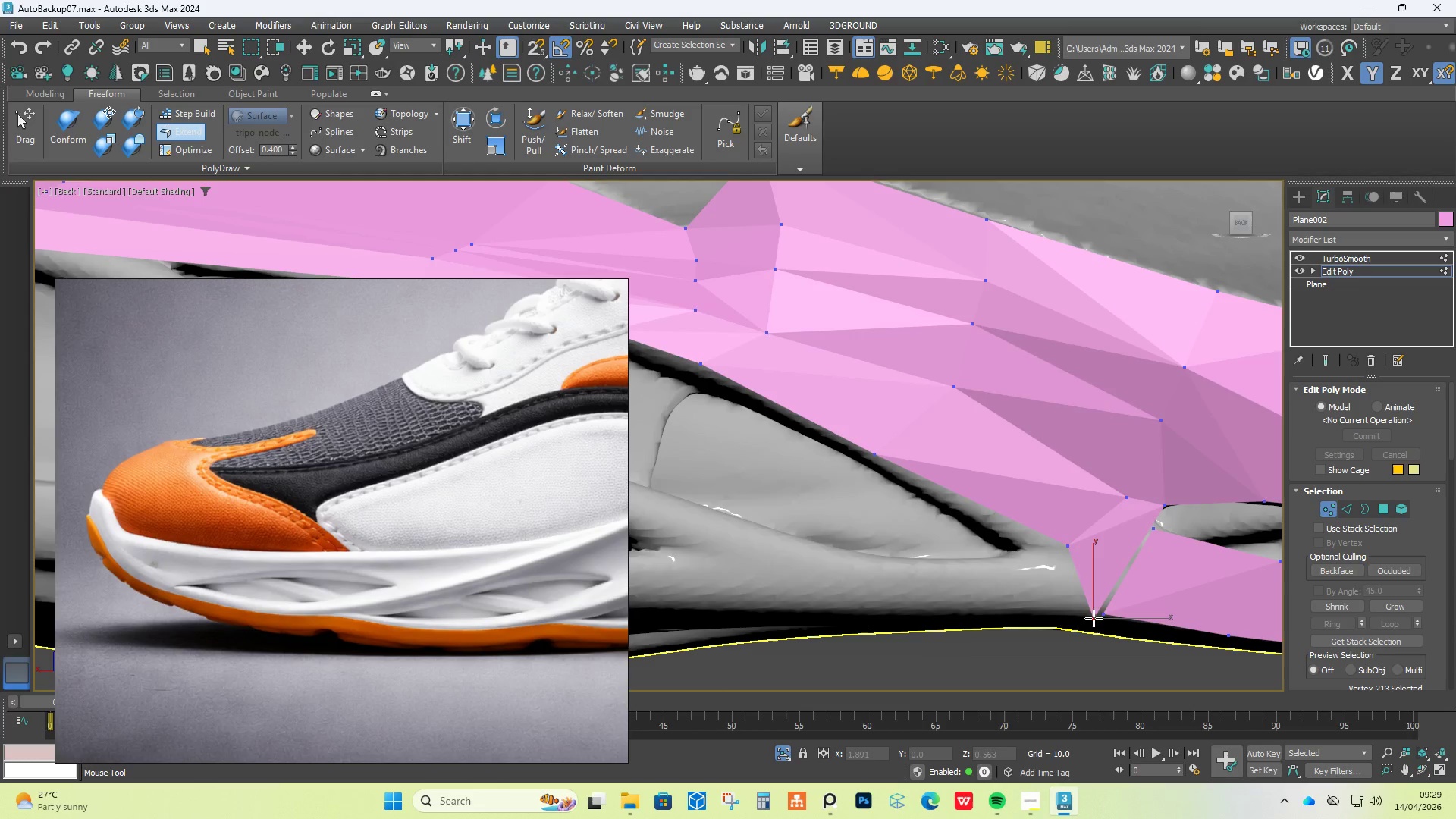 
scroll: coordinate [1153, 531], scroll_direction: up, amount: 2.0
 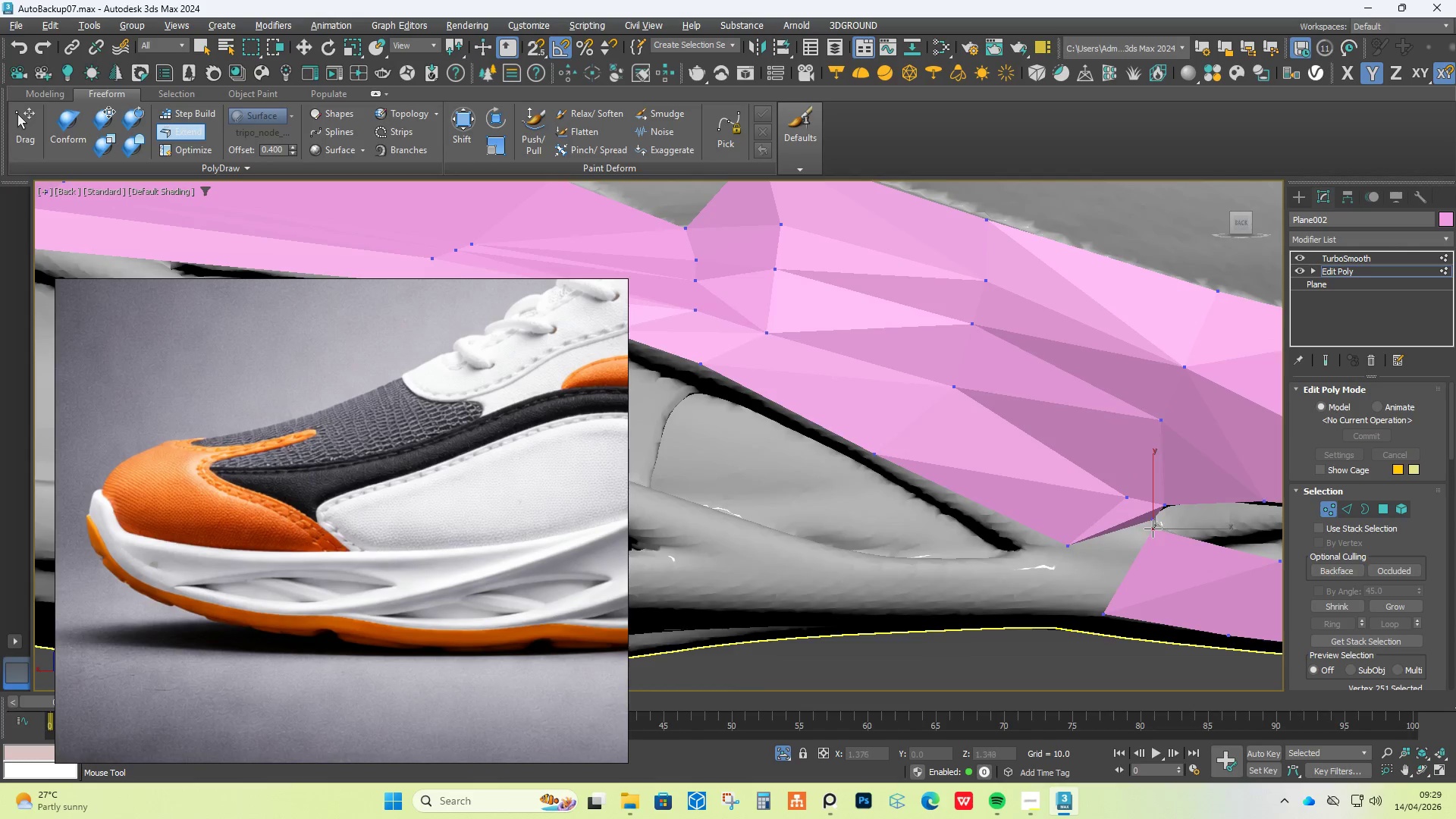 
left_click_drag(start_coordinate=[1151, 516], to_coordinate=[1094, 619])
 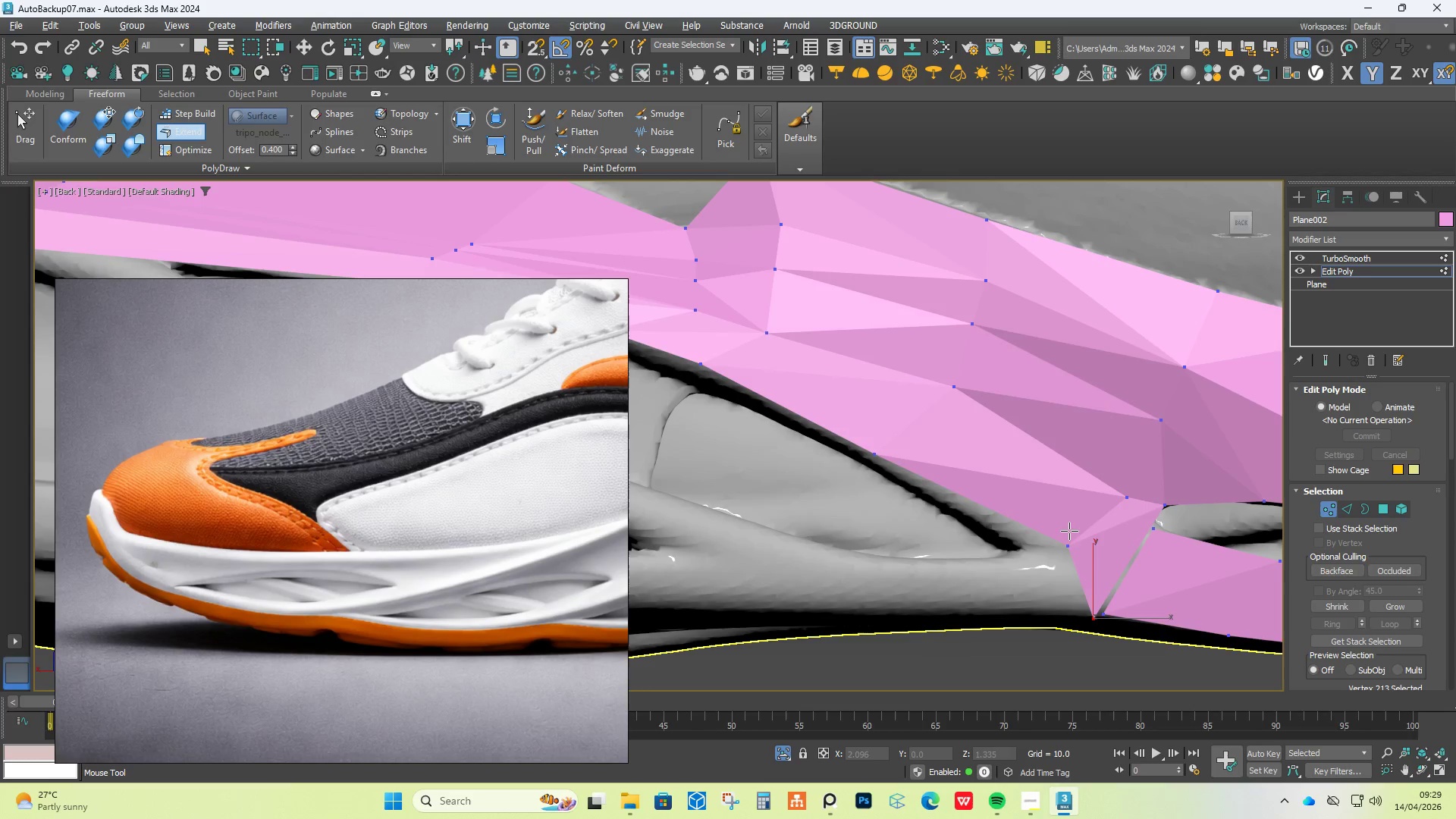 
hold_key(key=ControlLeft, duration=1.51)
left_click_drag(start_coordinate=[1068, 532], to_coordinate=[1031, 548])
 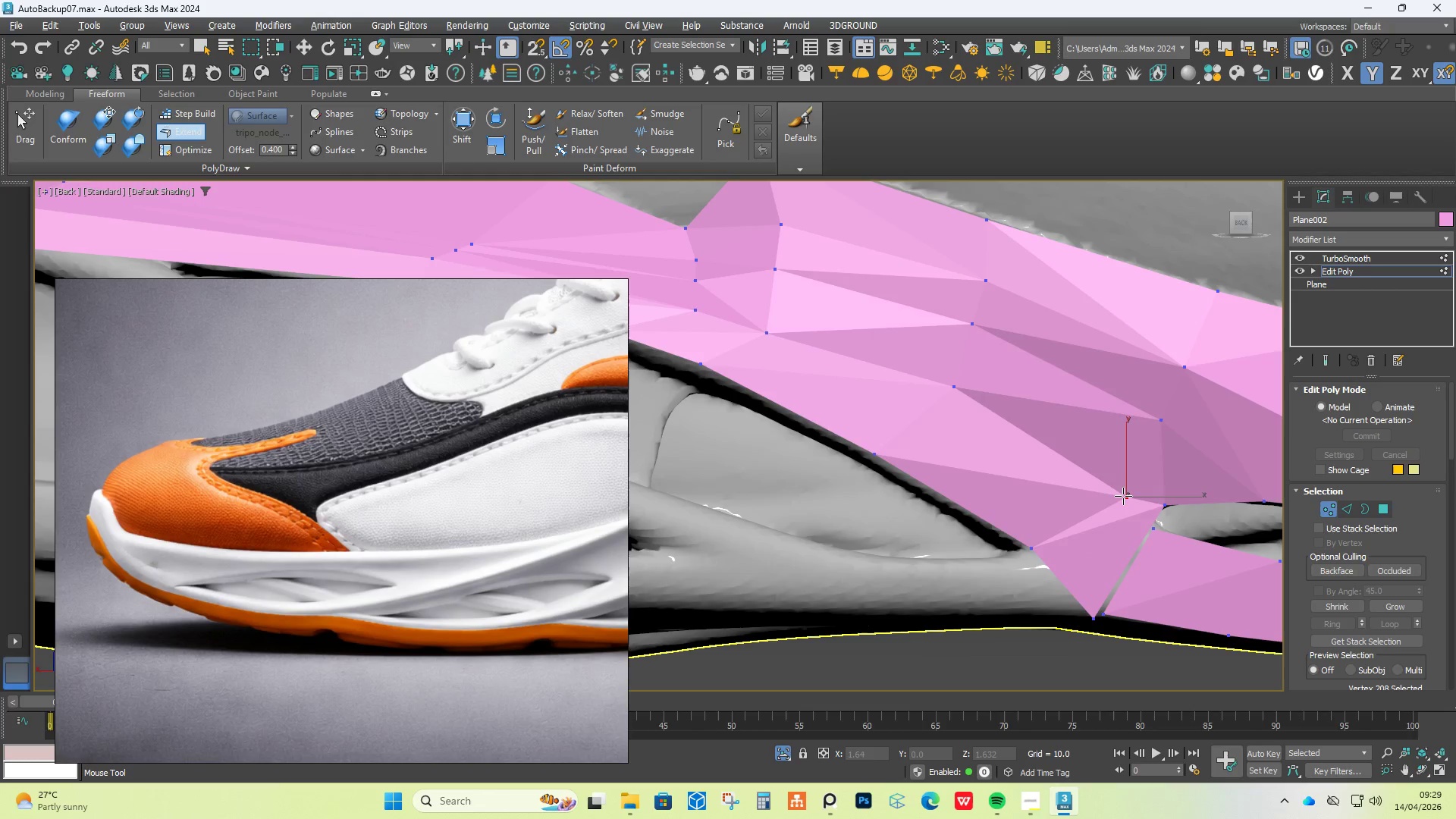 
hold_key(key=ControlLeft, duration=1.52)
left_click_drag(start_coordinate=[1123, 496], to_coordinate=[1103, 509])
 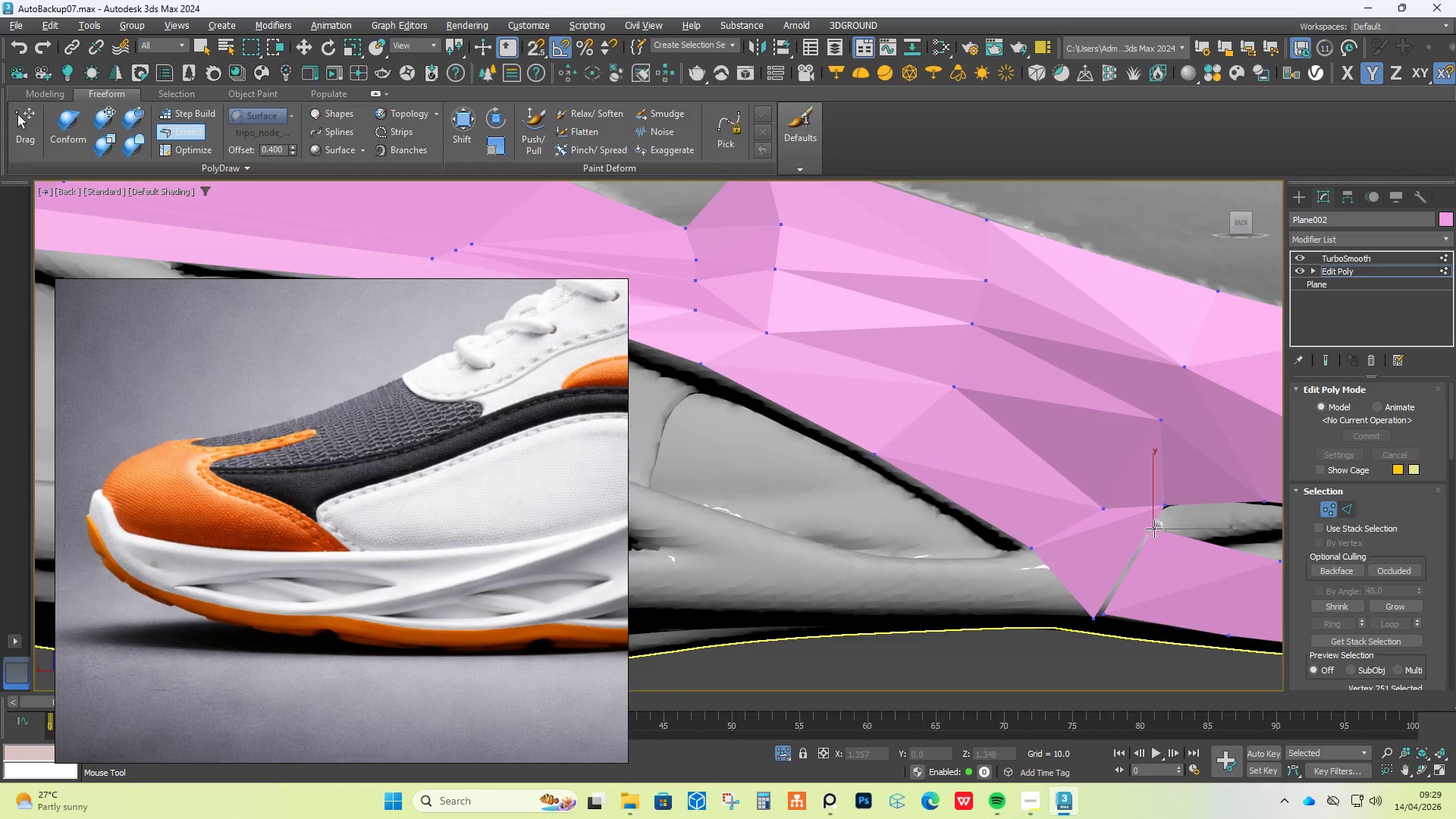 
hold_key(key=ControlLeft, duration=0.39)
 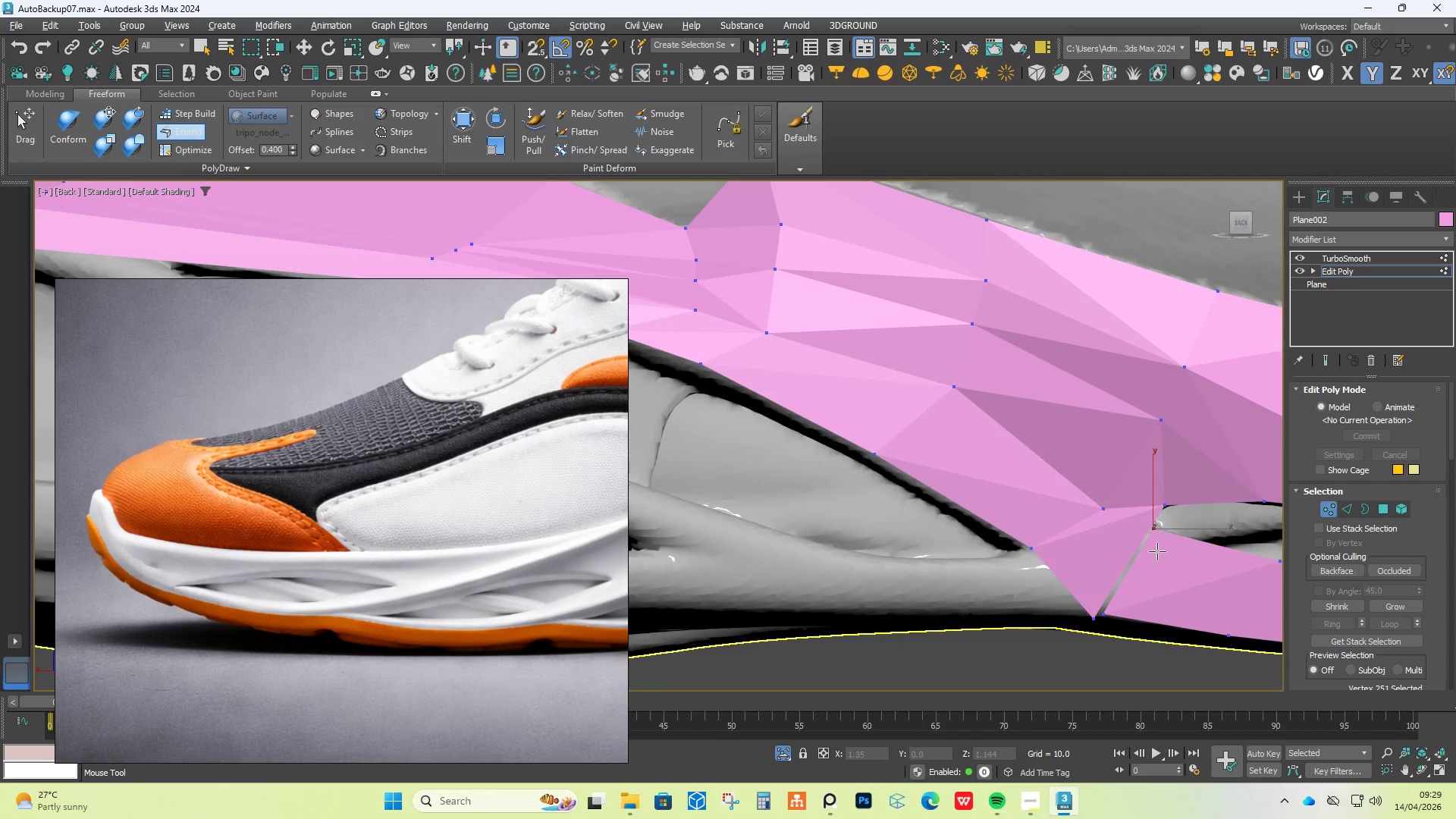 
scroll: coordinate [1163, 535], scroll_direction: up, amount: 3.0
 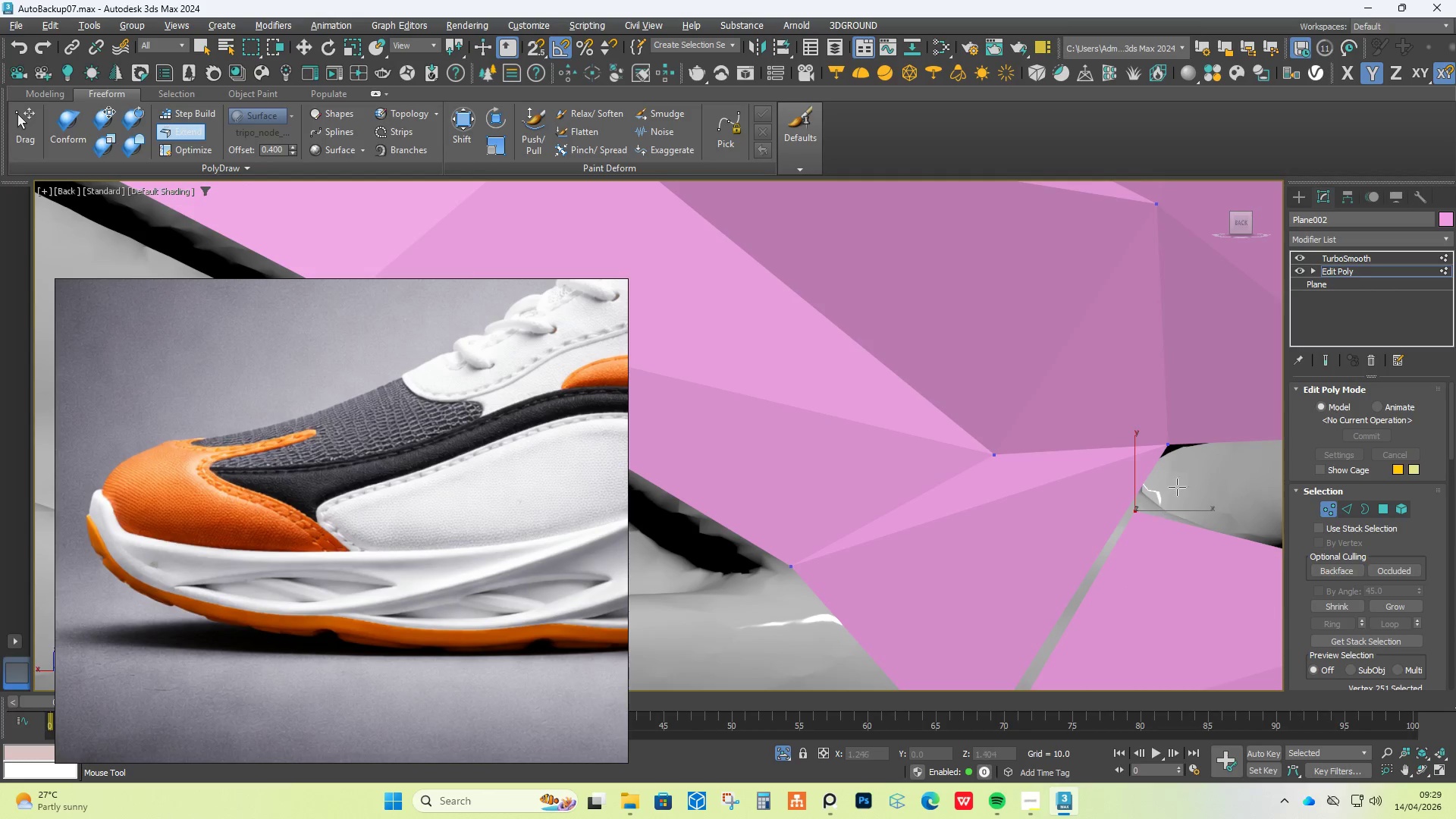 
hold_key(key=ShiftLeft, duration=2.33)
hold_key(key=AltLeft, duration=2.27)
hold_key(key=ControlLeft, duration=1.5)
left_click_drag(start_coordinate=[1167, 448], to_coordinate=[1189, 404])
 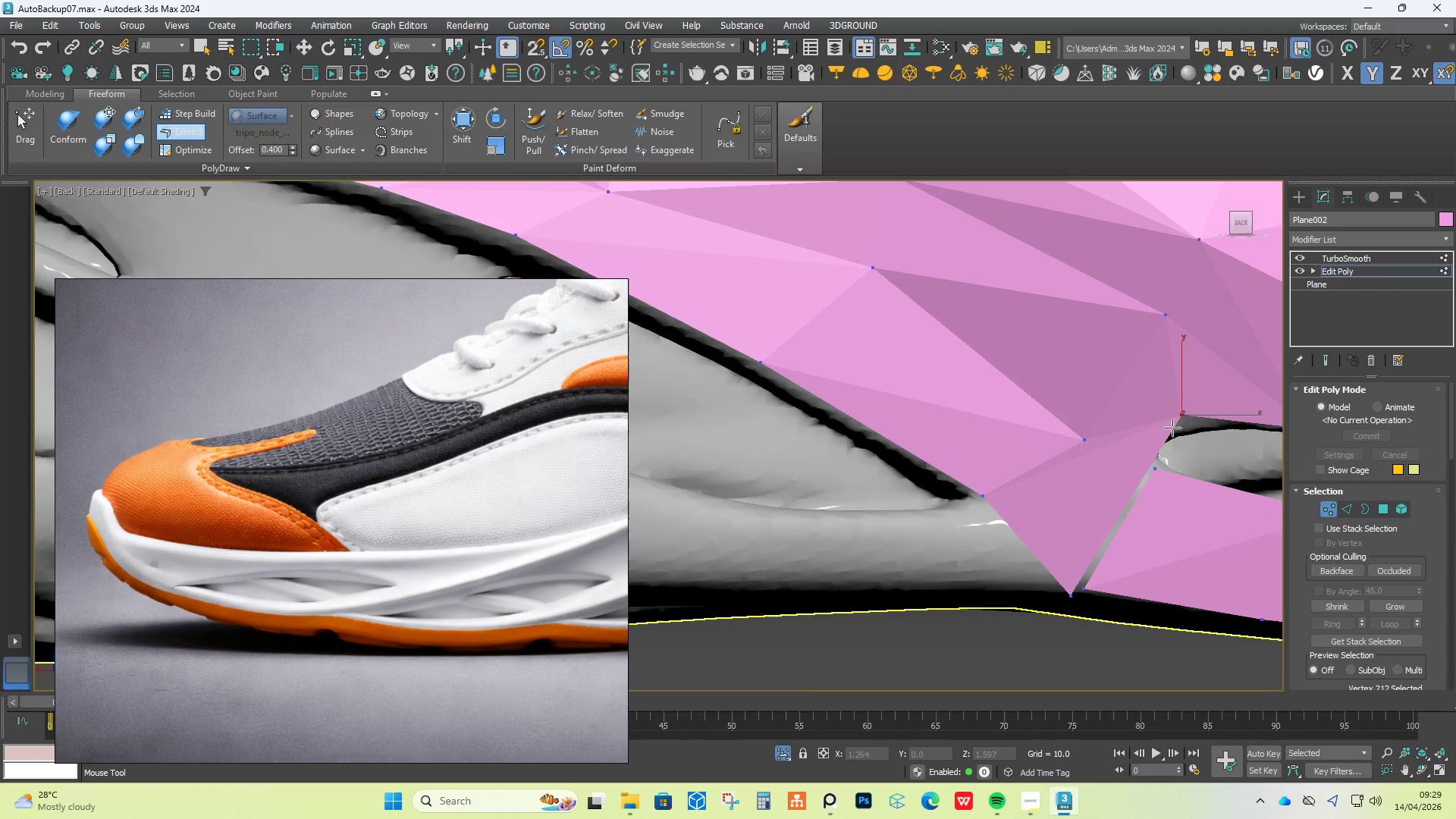 
hold_key(key=ControlLeft, duration=0.75)
 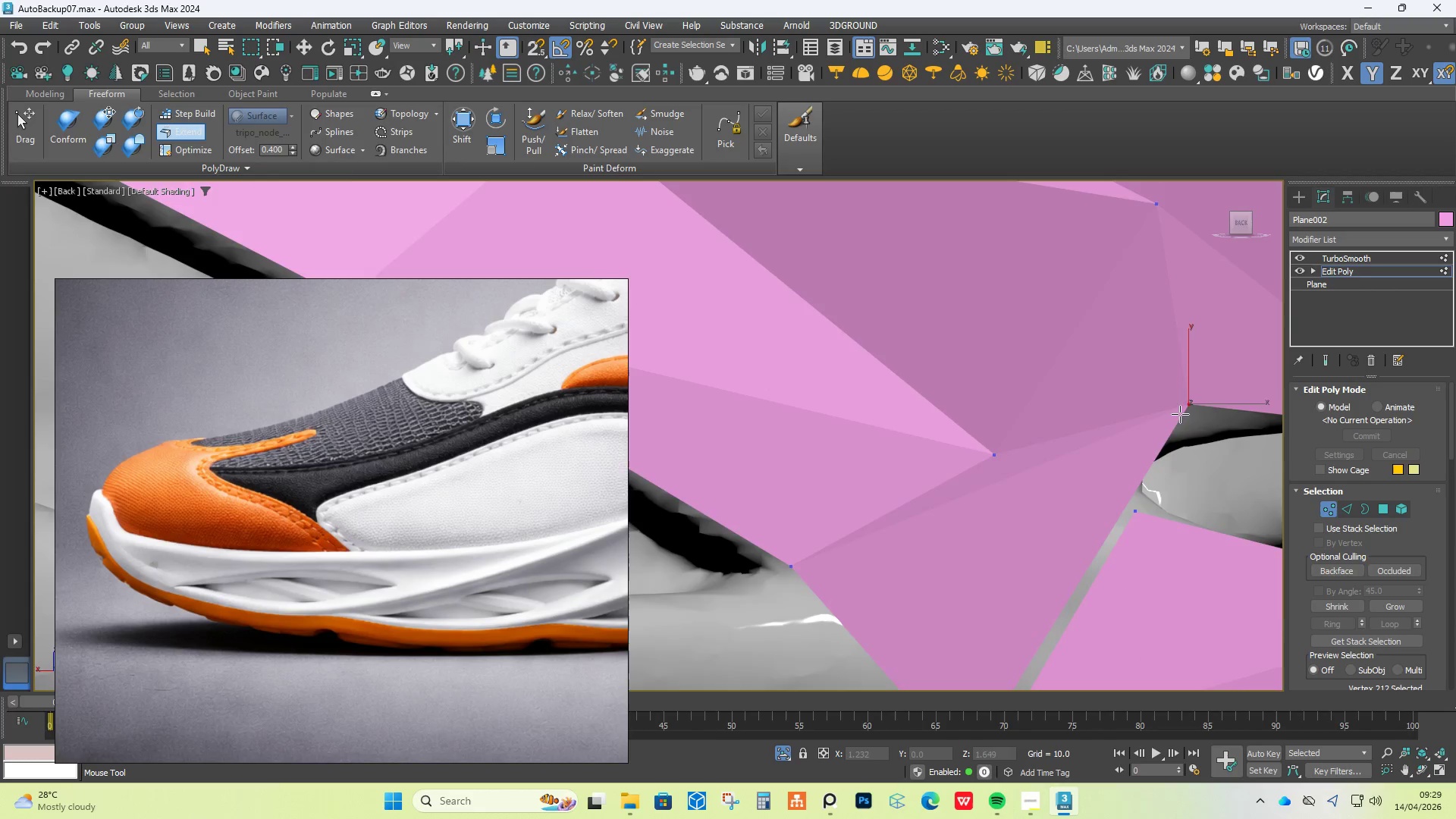 
scroll: coordinate [1094, 480], scroll_direction: down, amount: 4.0
 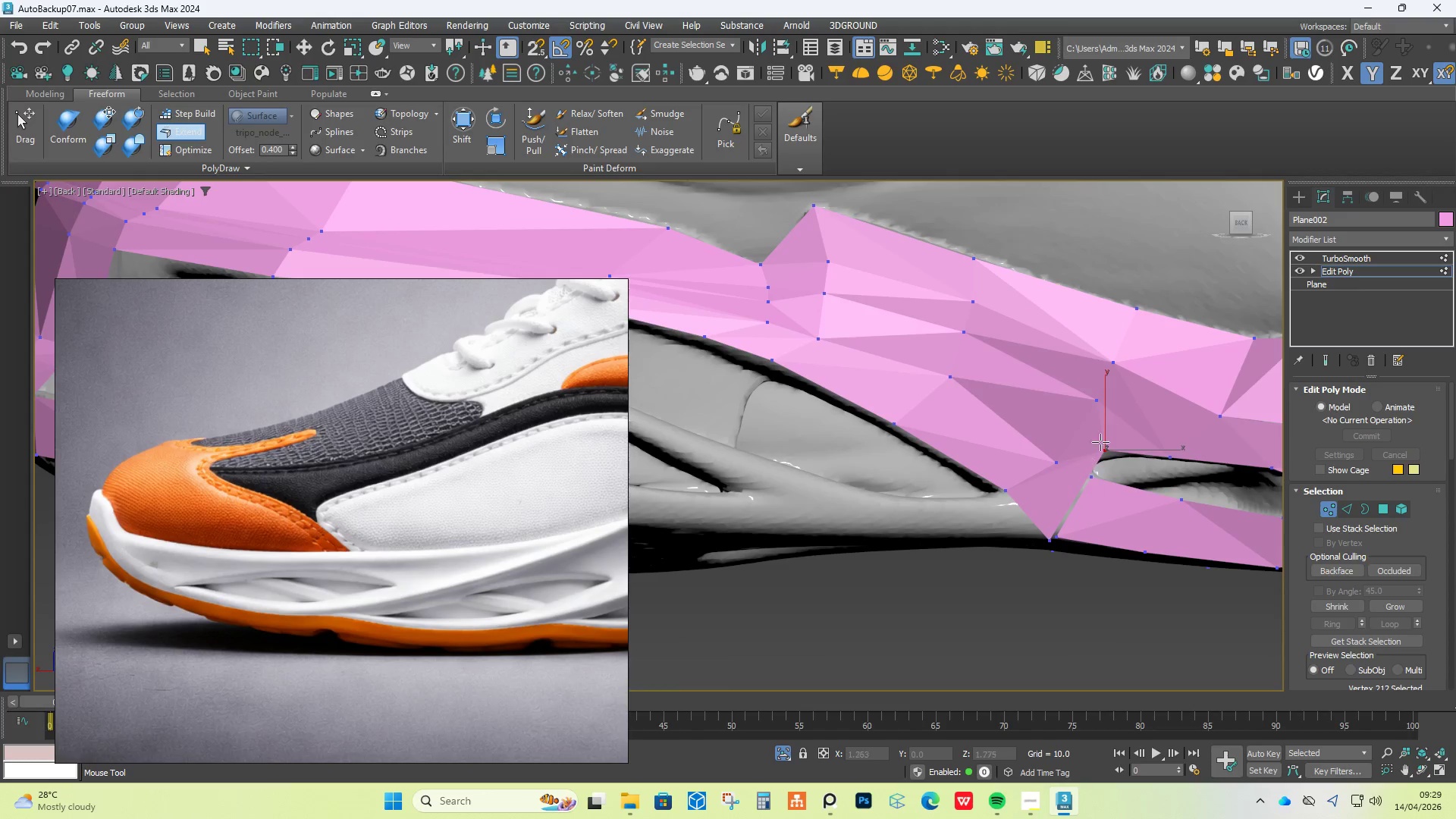 
hold_key(key=AltLeft, duration=4.03)
 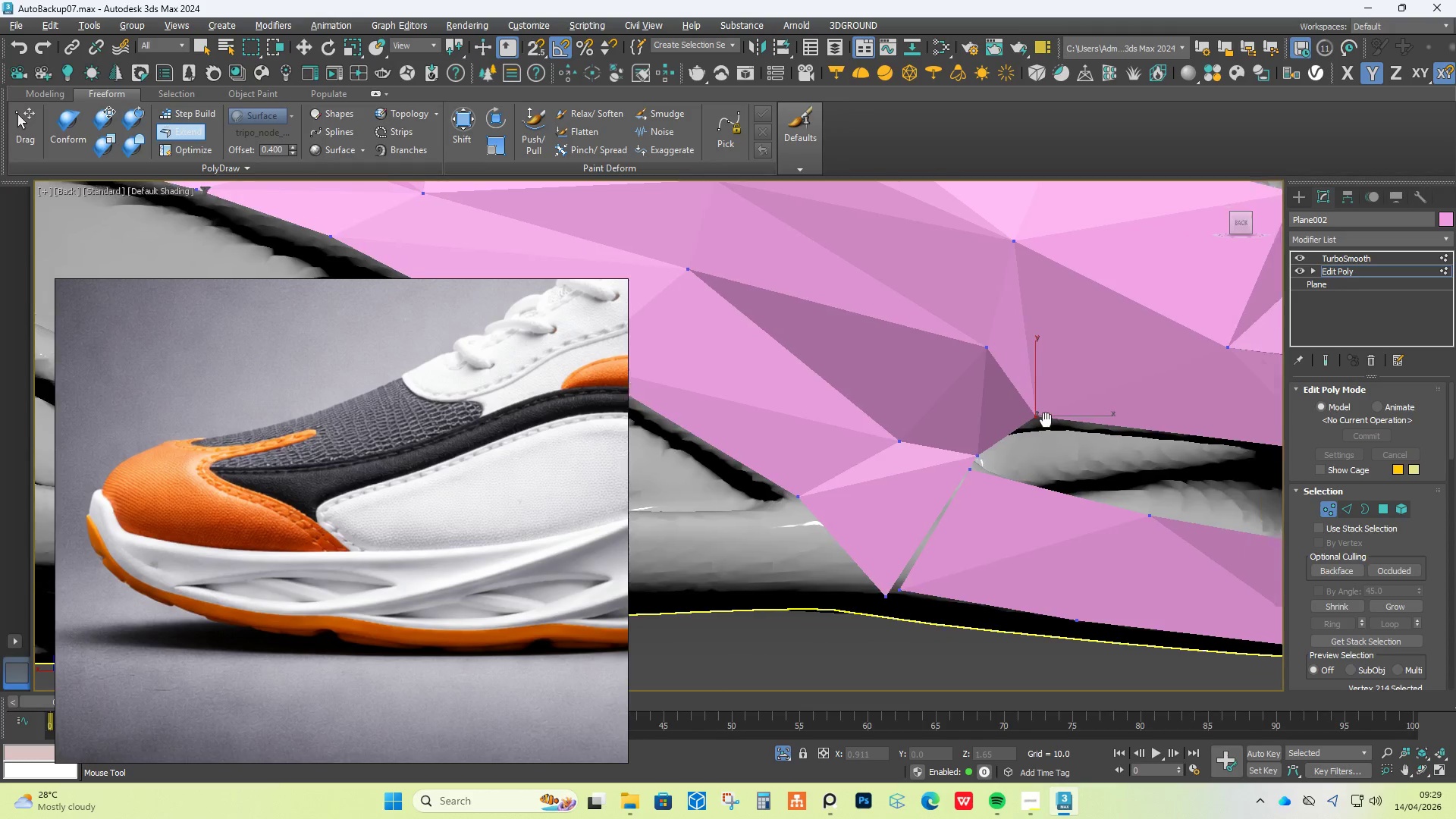 
hold_key(key=ShiftLeft, duration=4.06)
 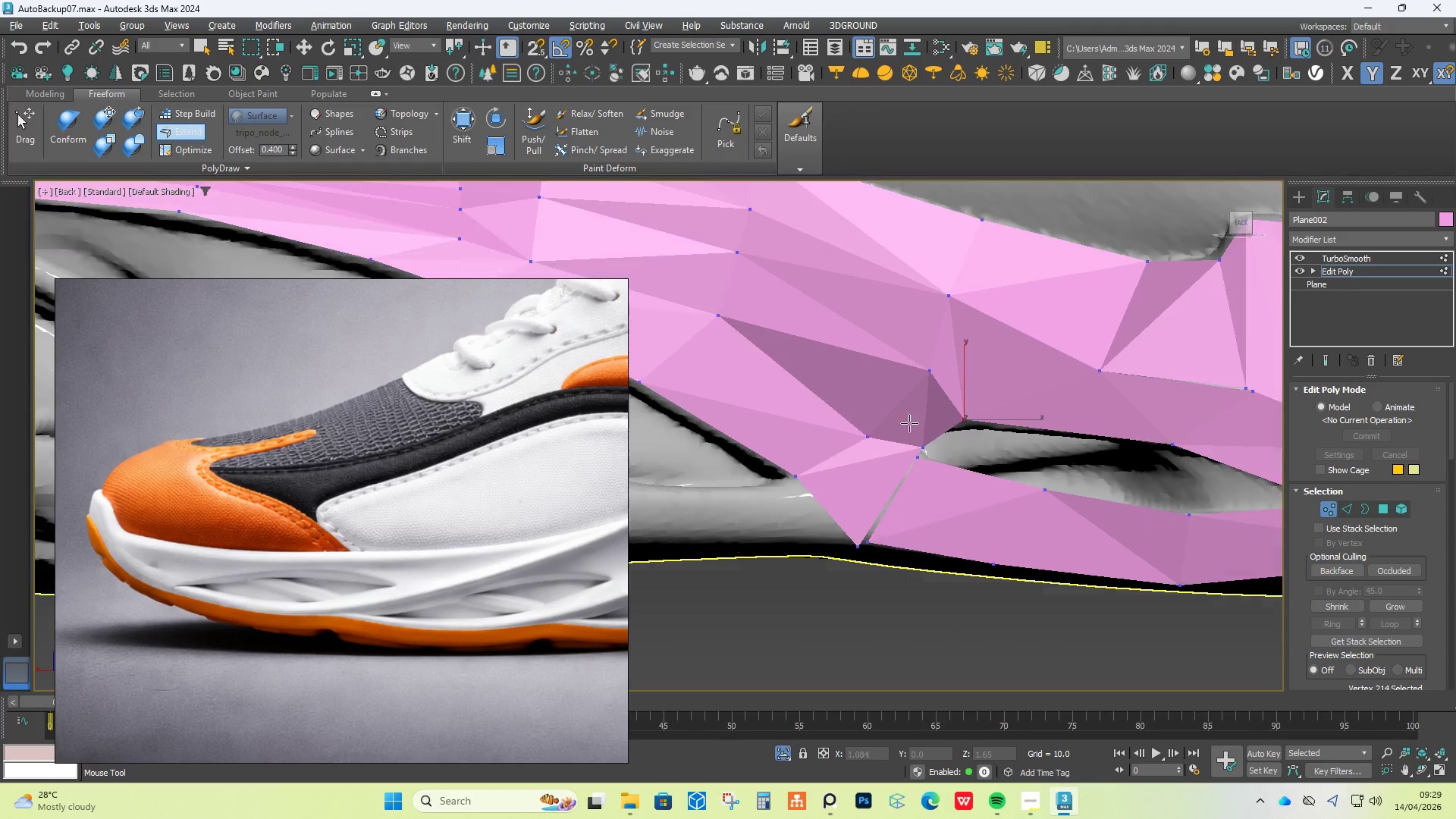 
hold_key(key=ControlLeft, duration=1.53)
 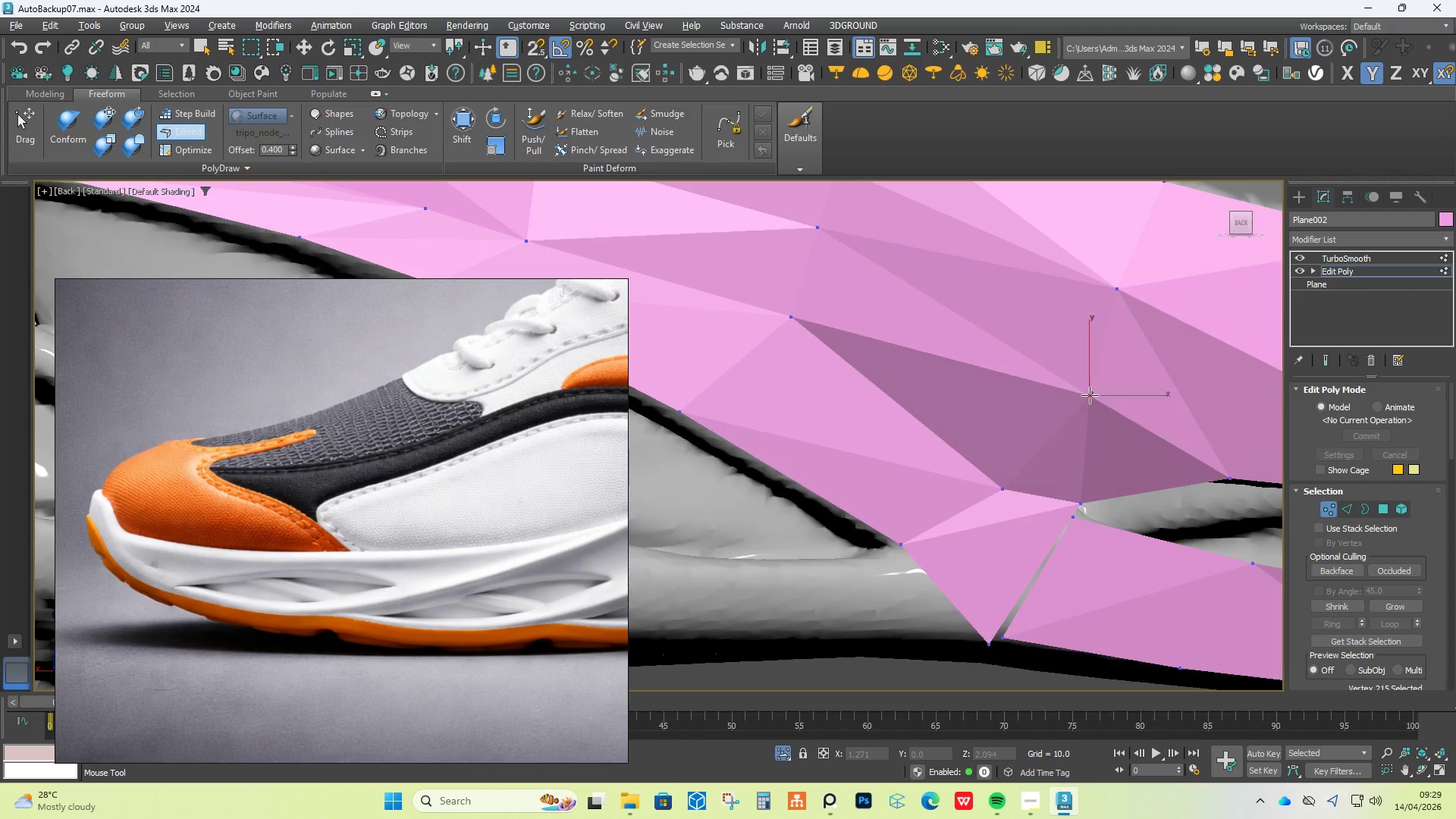 
scroll: coordinate [1116, 455], scroll_direction: up, amount: 2.0
 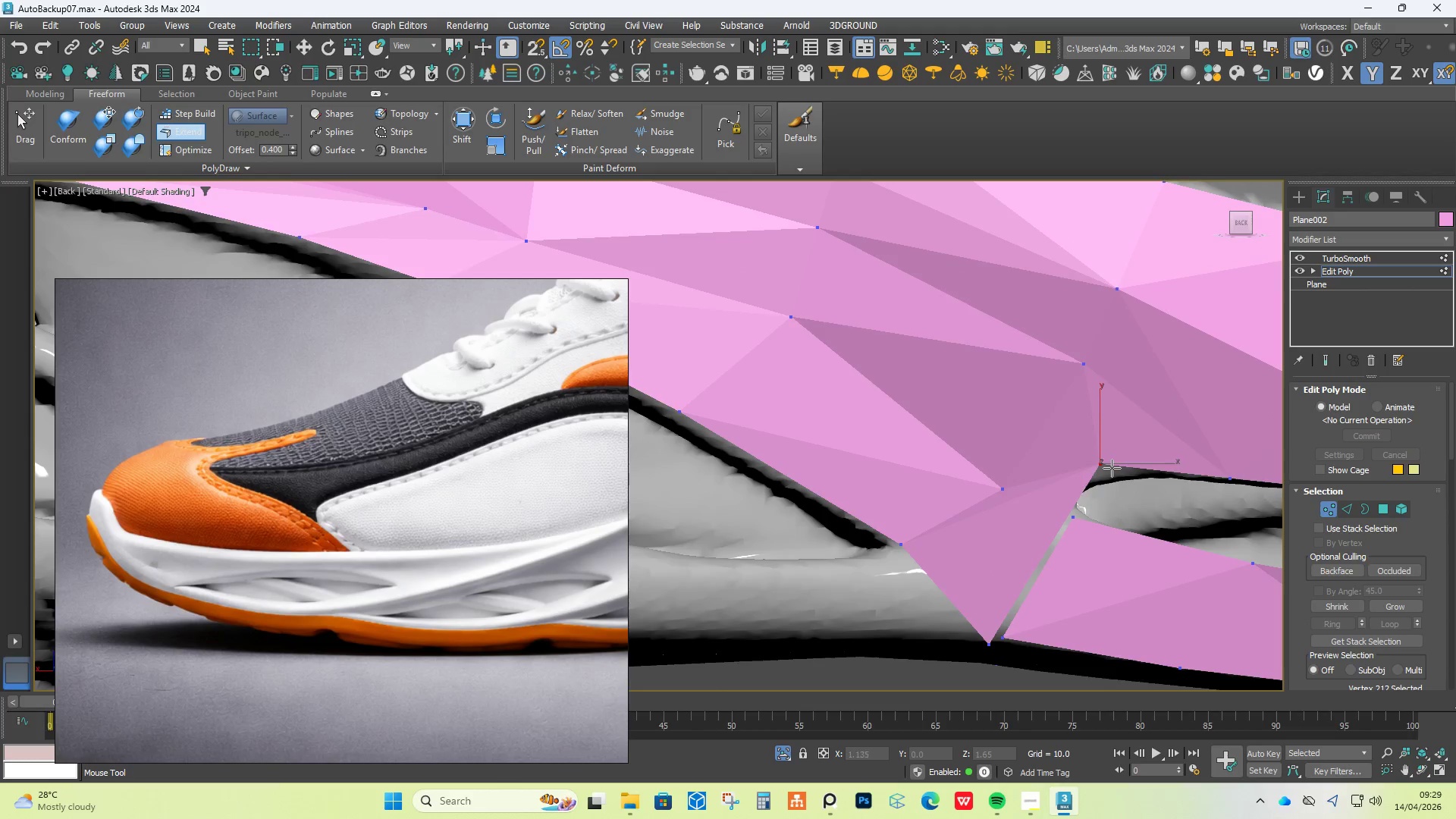 
left_click_drag(start_coordinate=[1103, 460], to_coordinate=[1081, 504])
 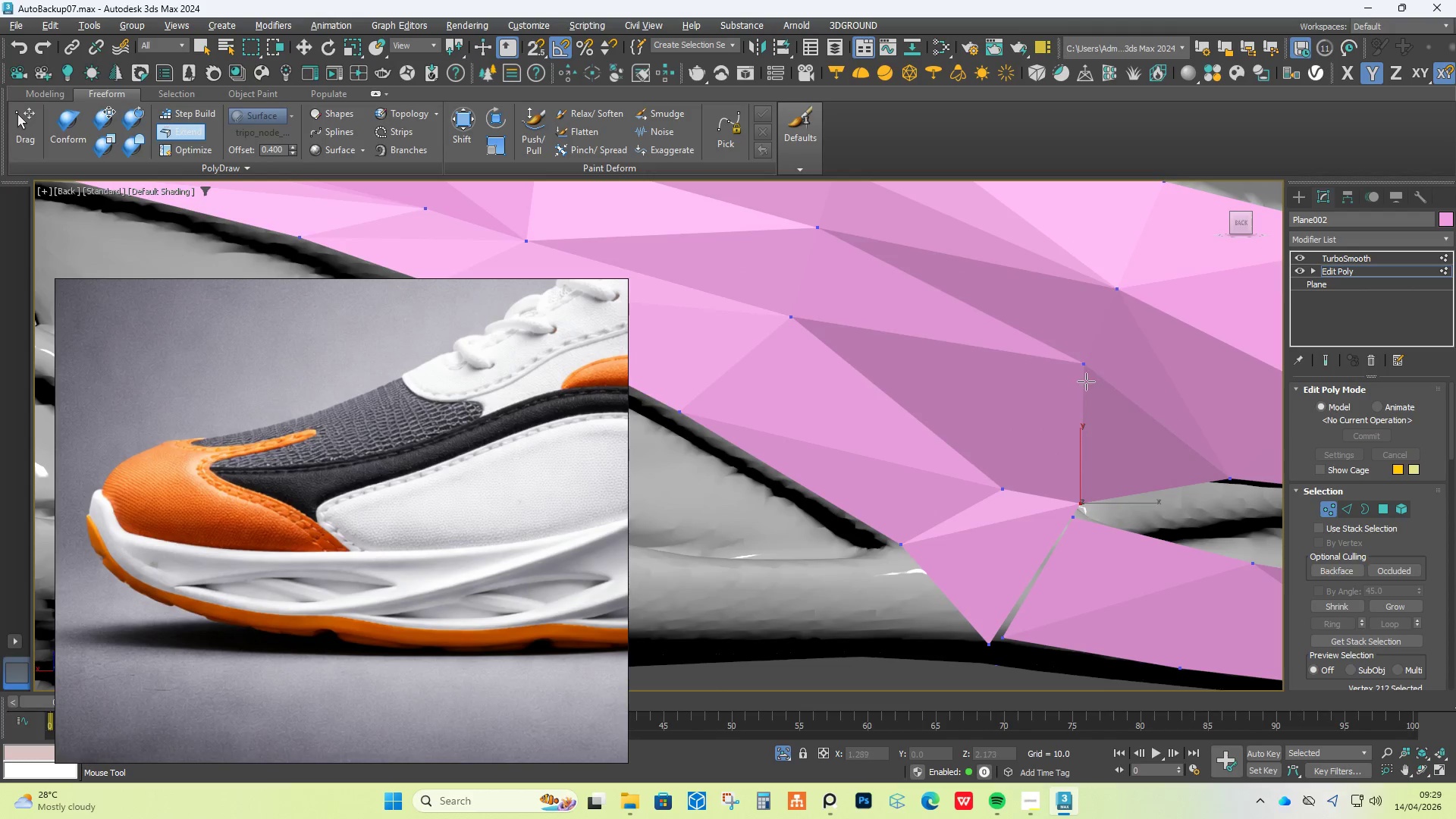 
left_click_drag(start_coordinate=[1081, 371], to_coordinate=[1090, 395])
 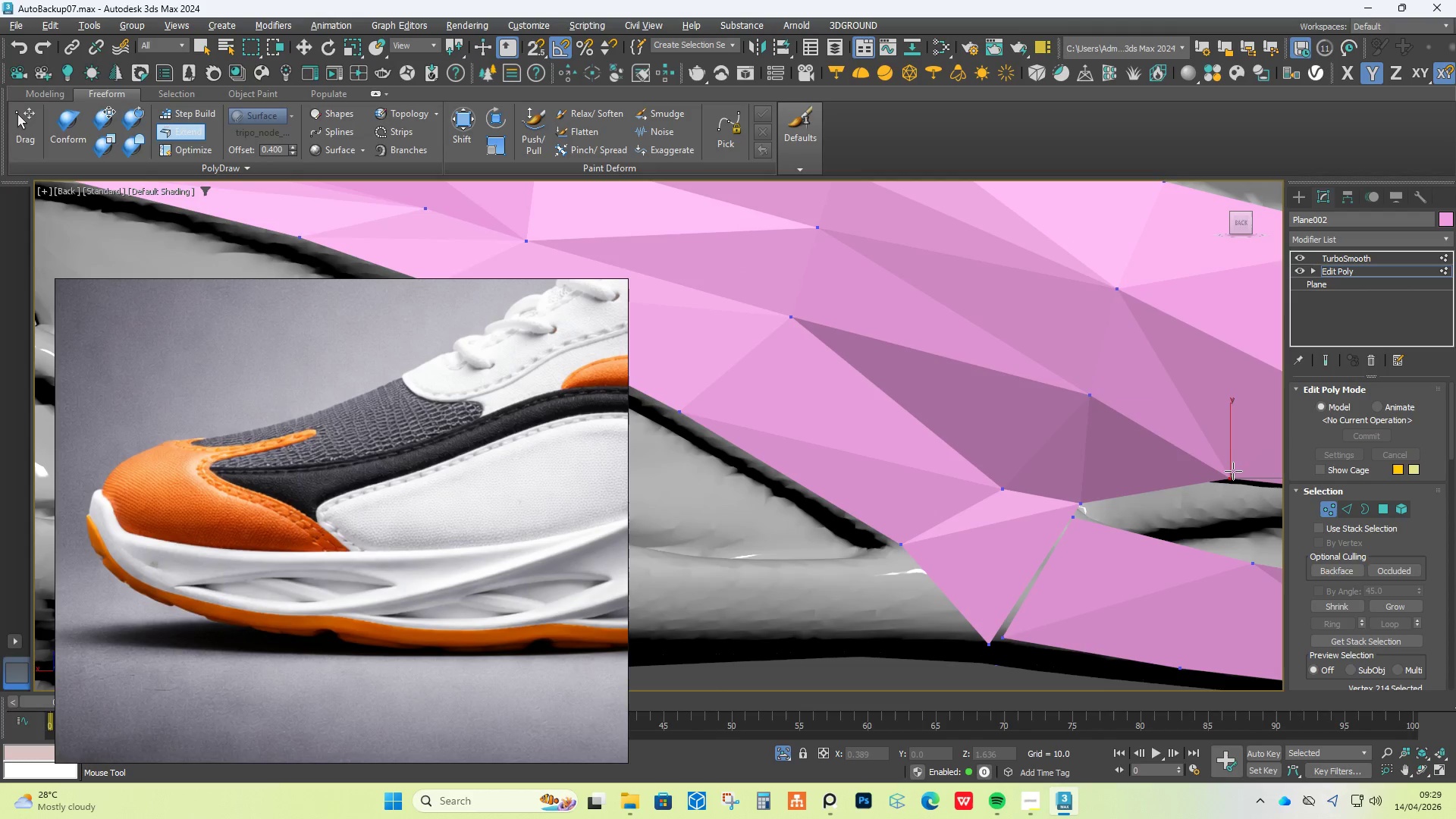 
hold_key(key=ControlLeft, duration=1.51)
left_click_drag(start_coordinate=[1233, 475], to_coordinate=[1139, 464])
 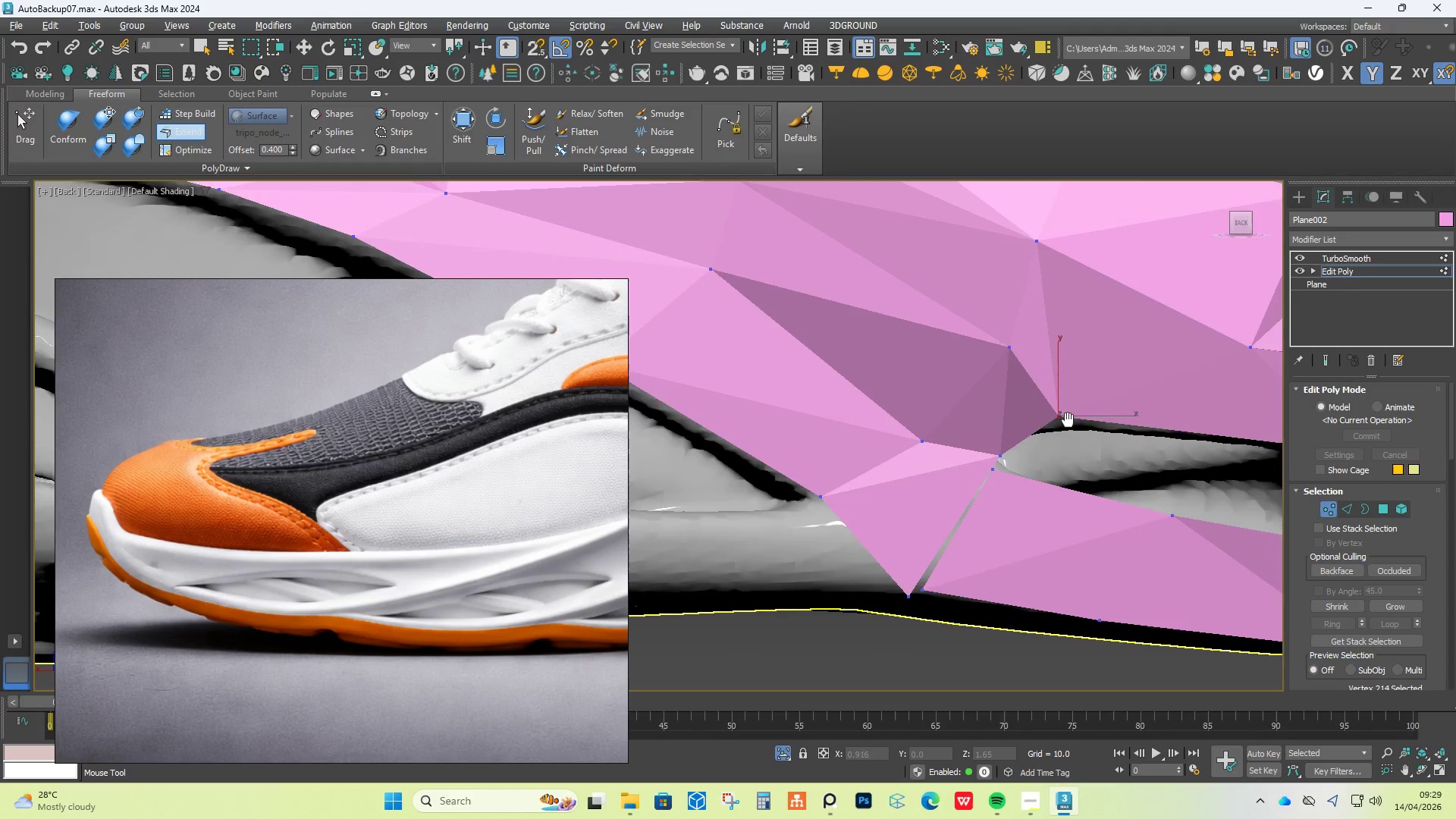 
hold_key(key=ControlLeft, duration=0.95)
 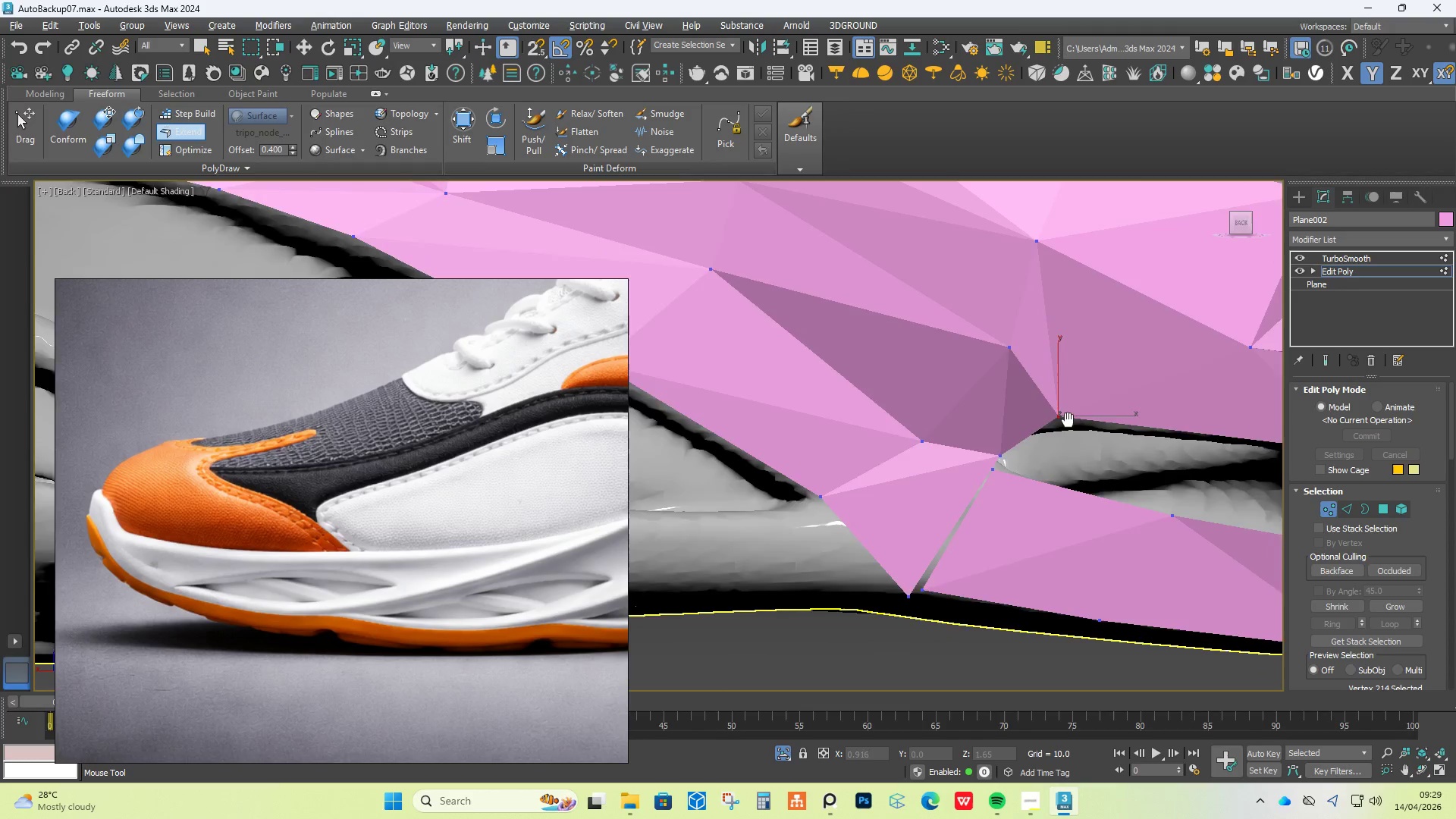 
scroll: coordinate [990, 422], scroll_direction: down, amount: 1.0
 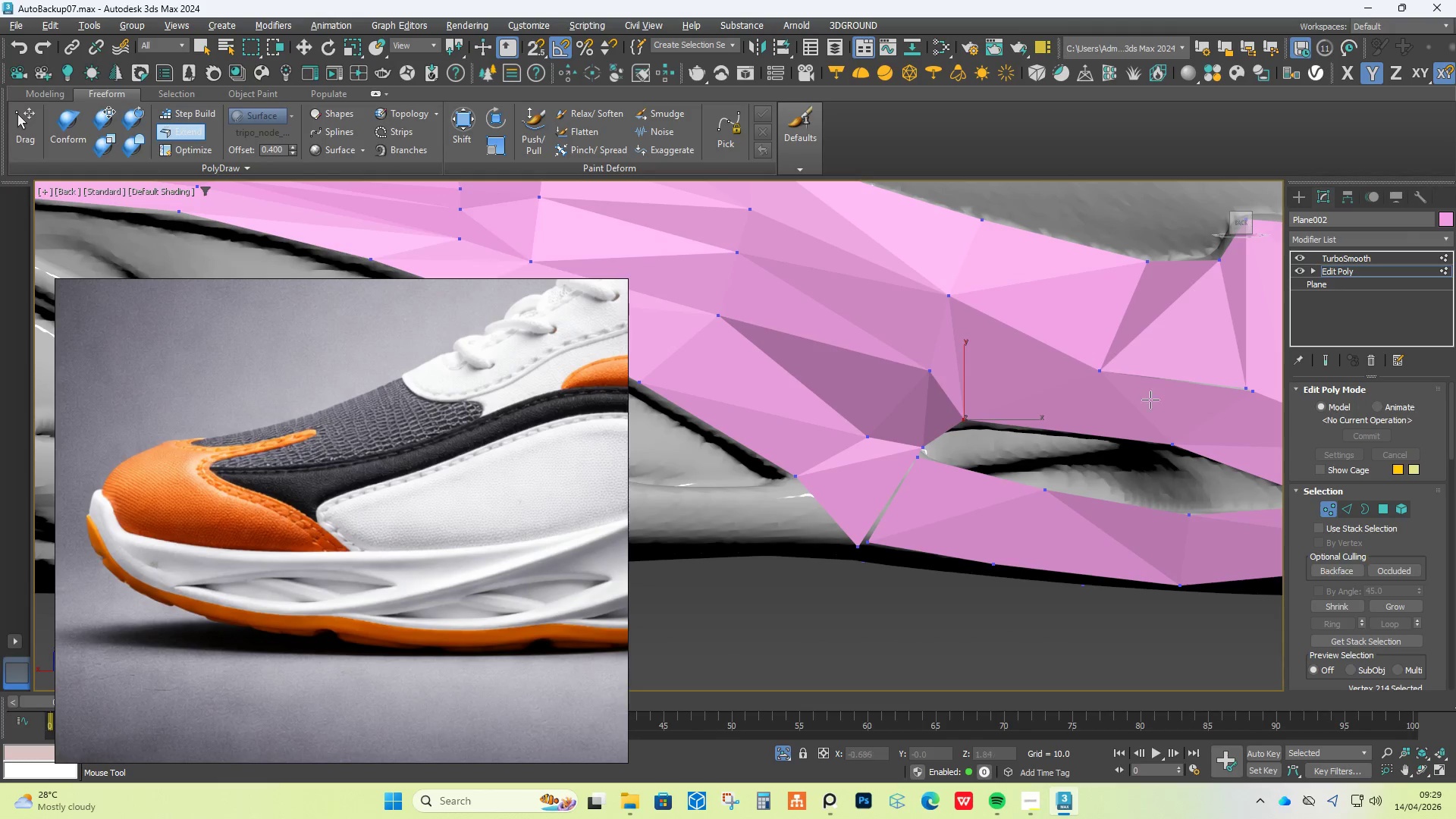 
hold_key(key=AltLeft, duration=3.66)
 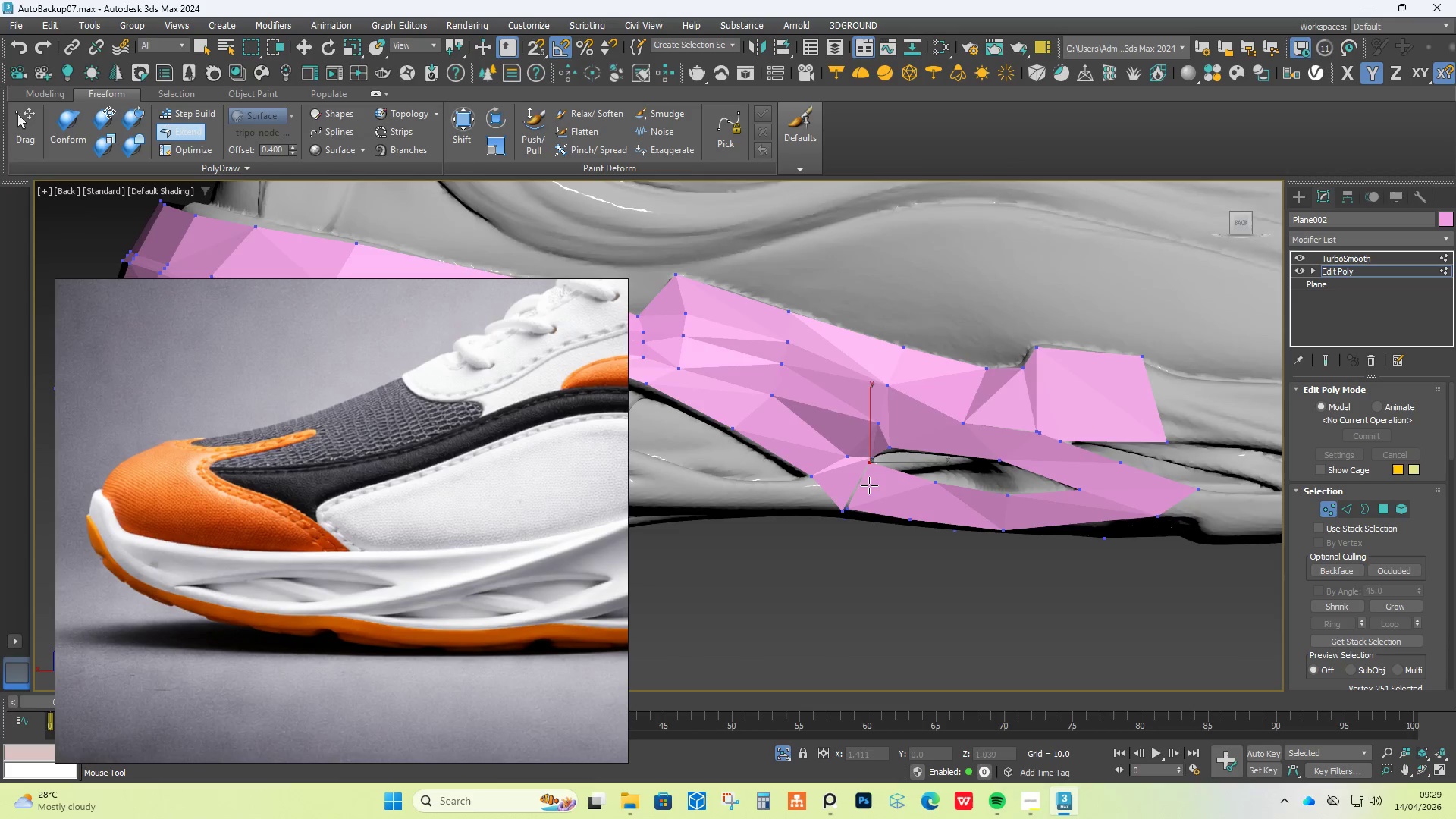 
hold_key(key=ControlLeft, duration=1.5)
 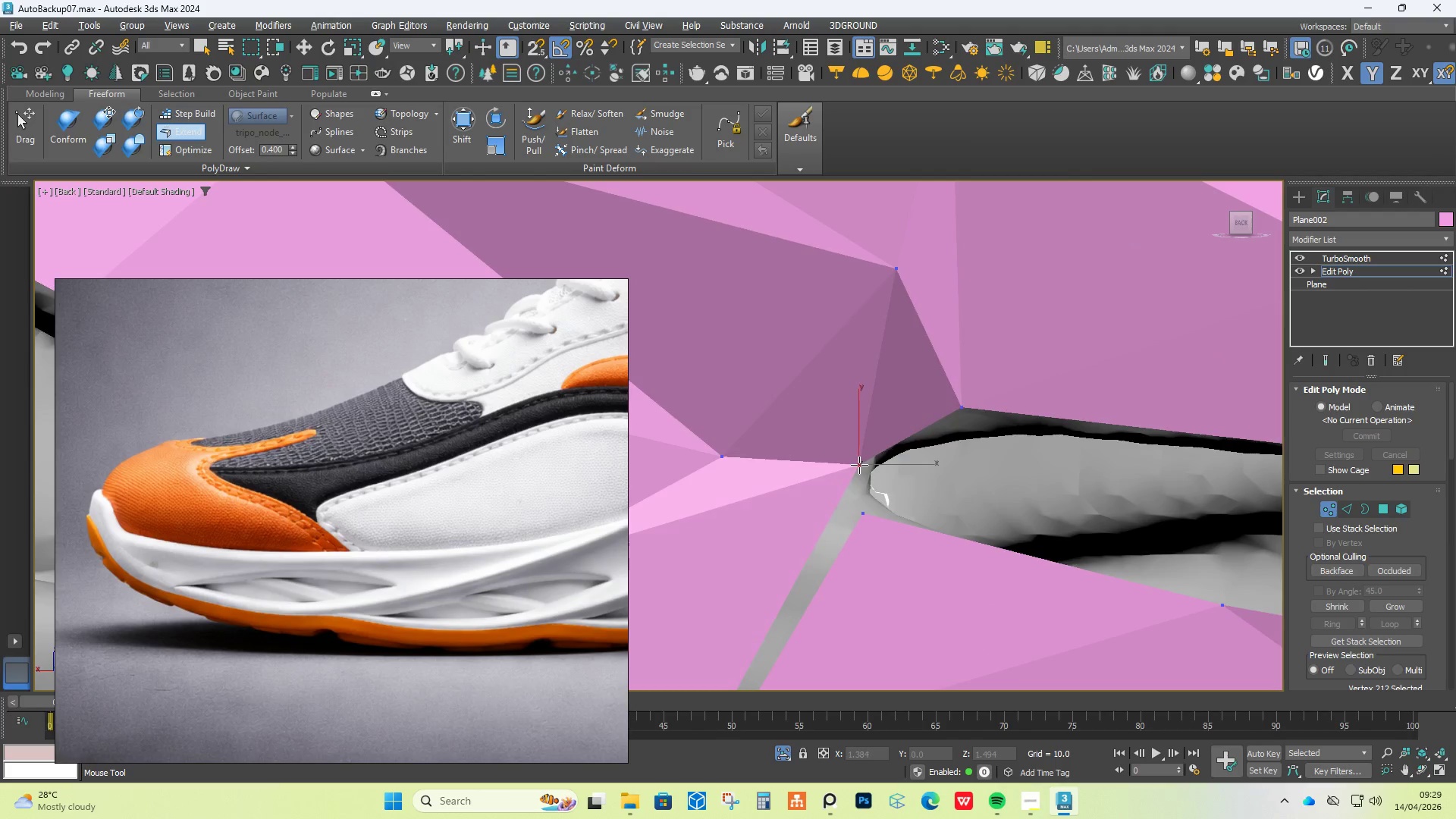 
hold_key(key=ShiftLeft, duration=1.5)
 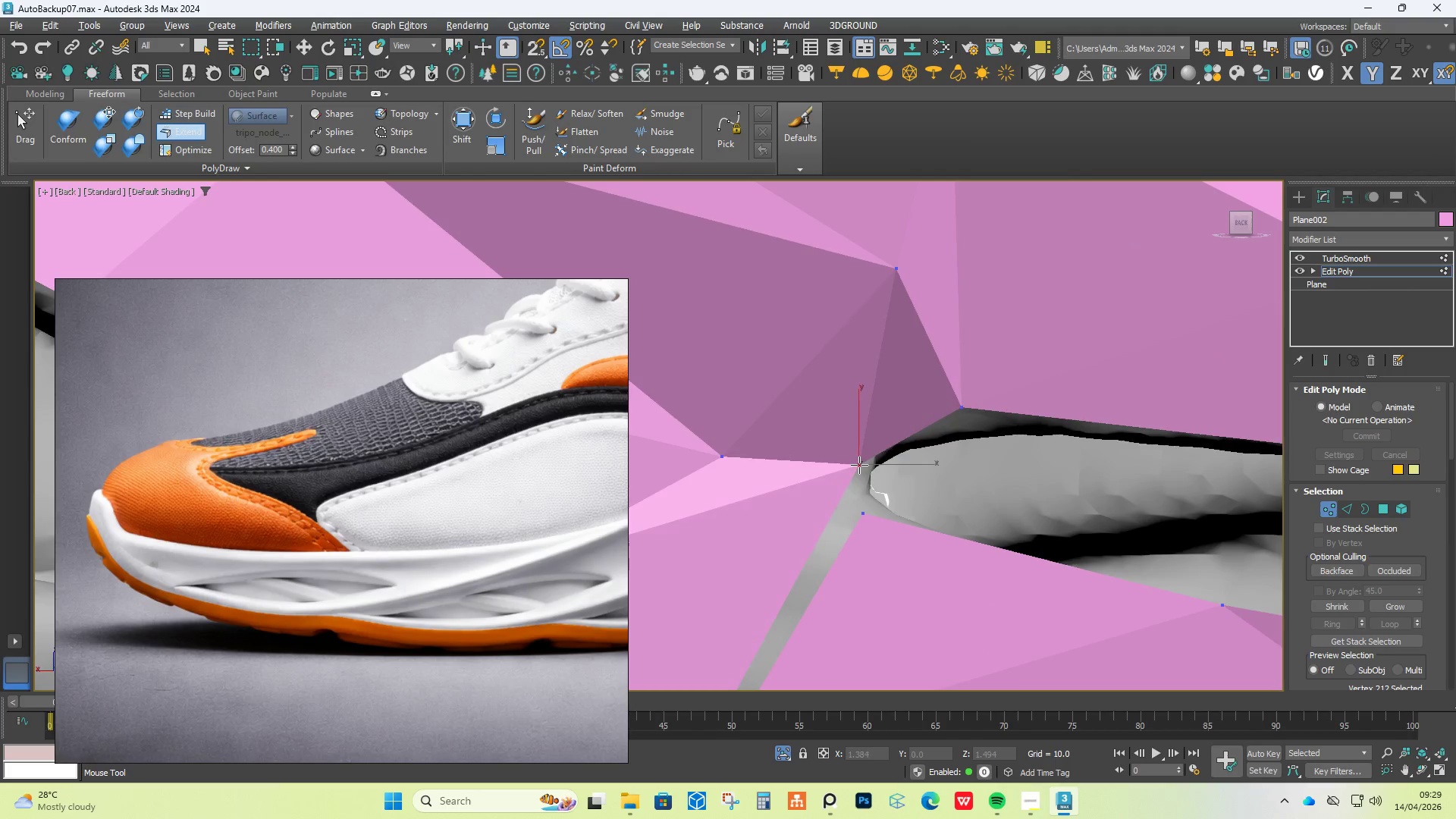 
scroll: coordinate [947, 426], scroll_direction: up, amount: 3.0
 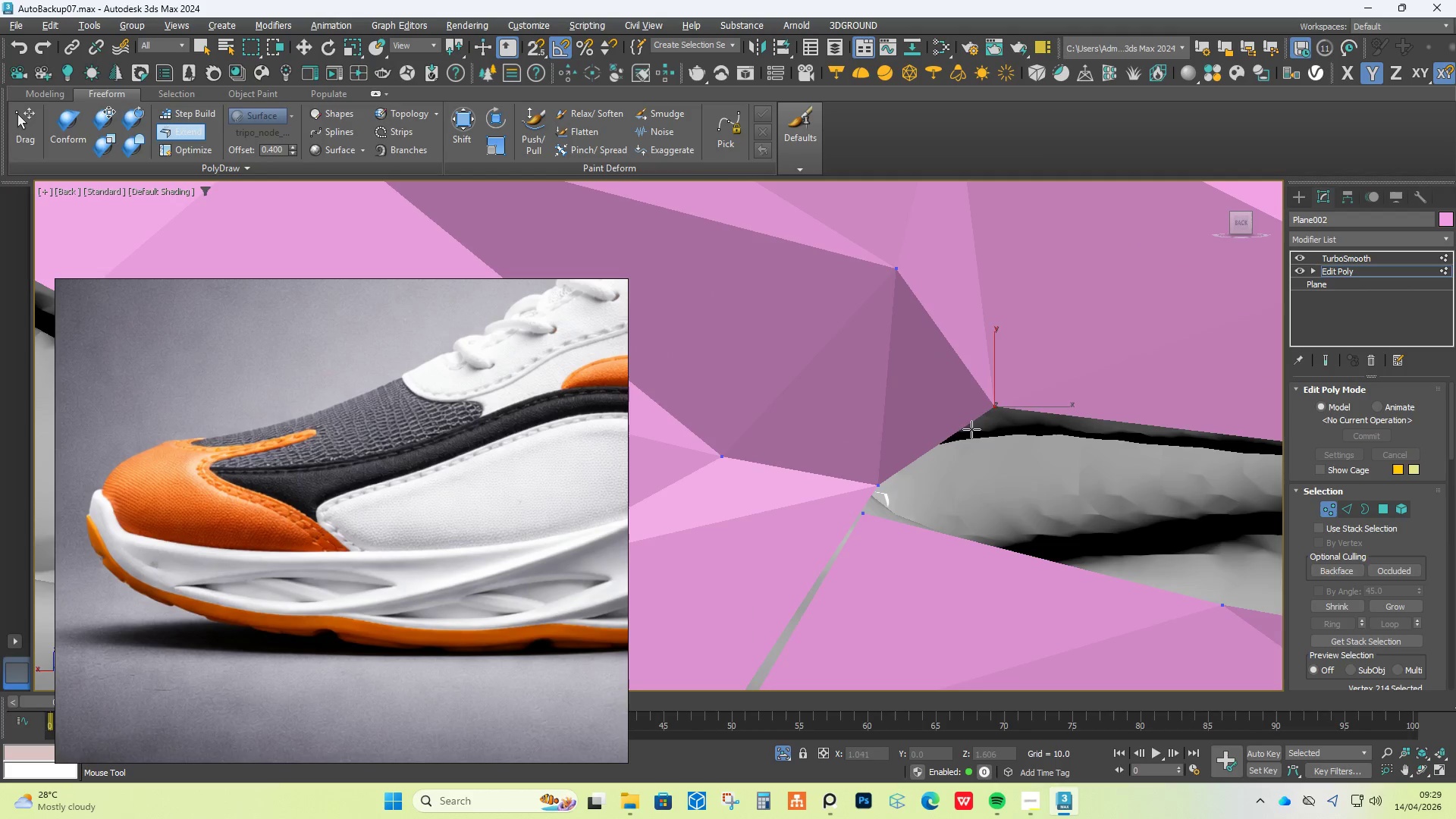 
left_click_drag(start_coordinate=[991, 403], to_coordinate=[962, 407])
 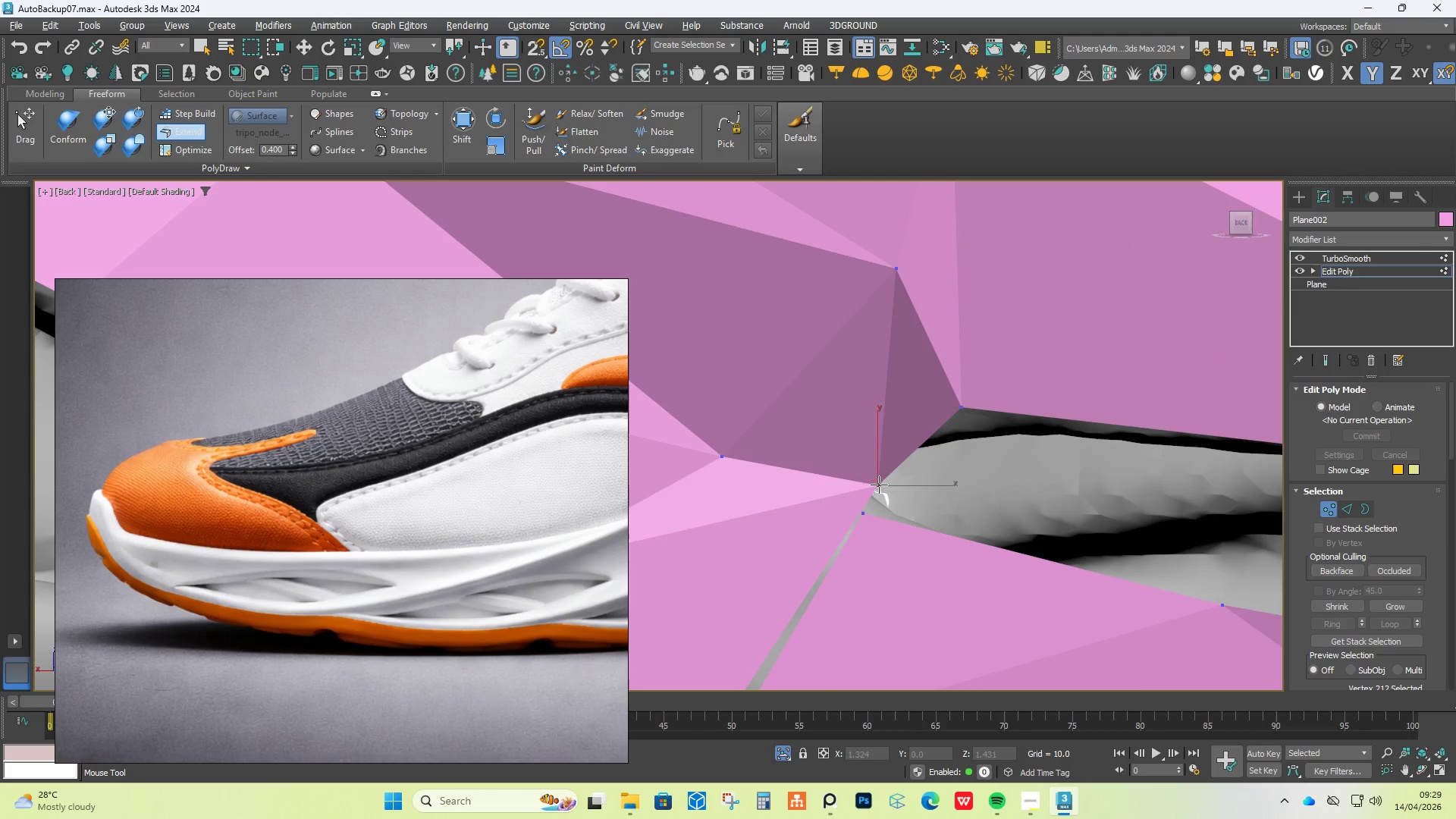 
left_click_drag(start_coordinate=[878, 482], to_coordinate=[859, 465])
 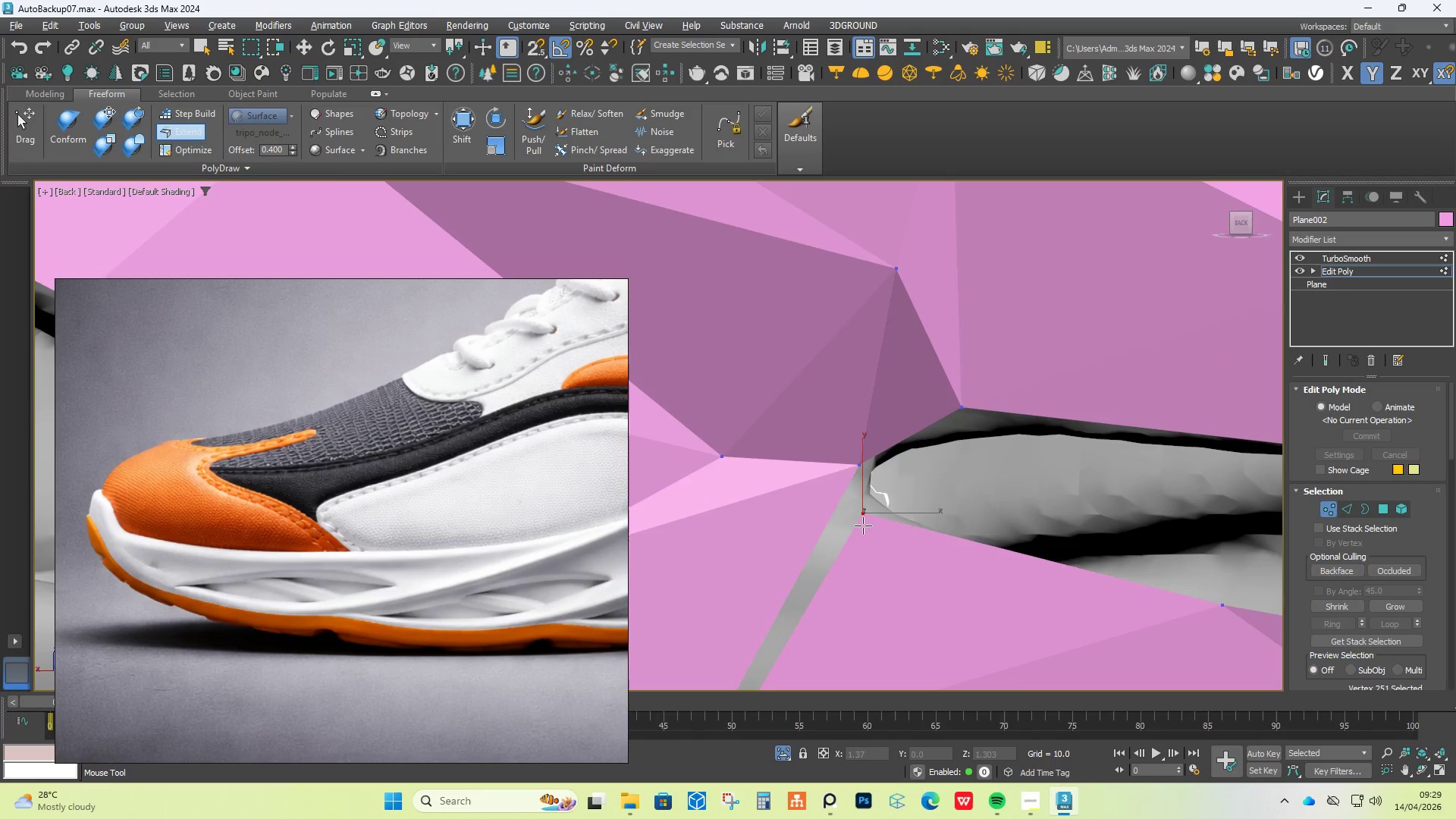 
hold_key(key=ShiftLeft, duration=1.51)
hold_key(key=ControlLeft, duration=1.51)
left_click_drag(start_coordinate=[864, 529], to_coordinate=[861, 515])
 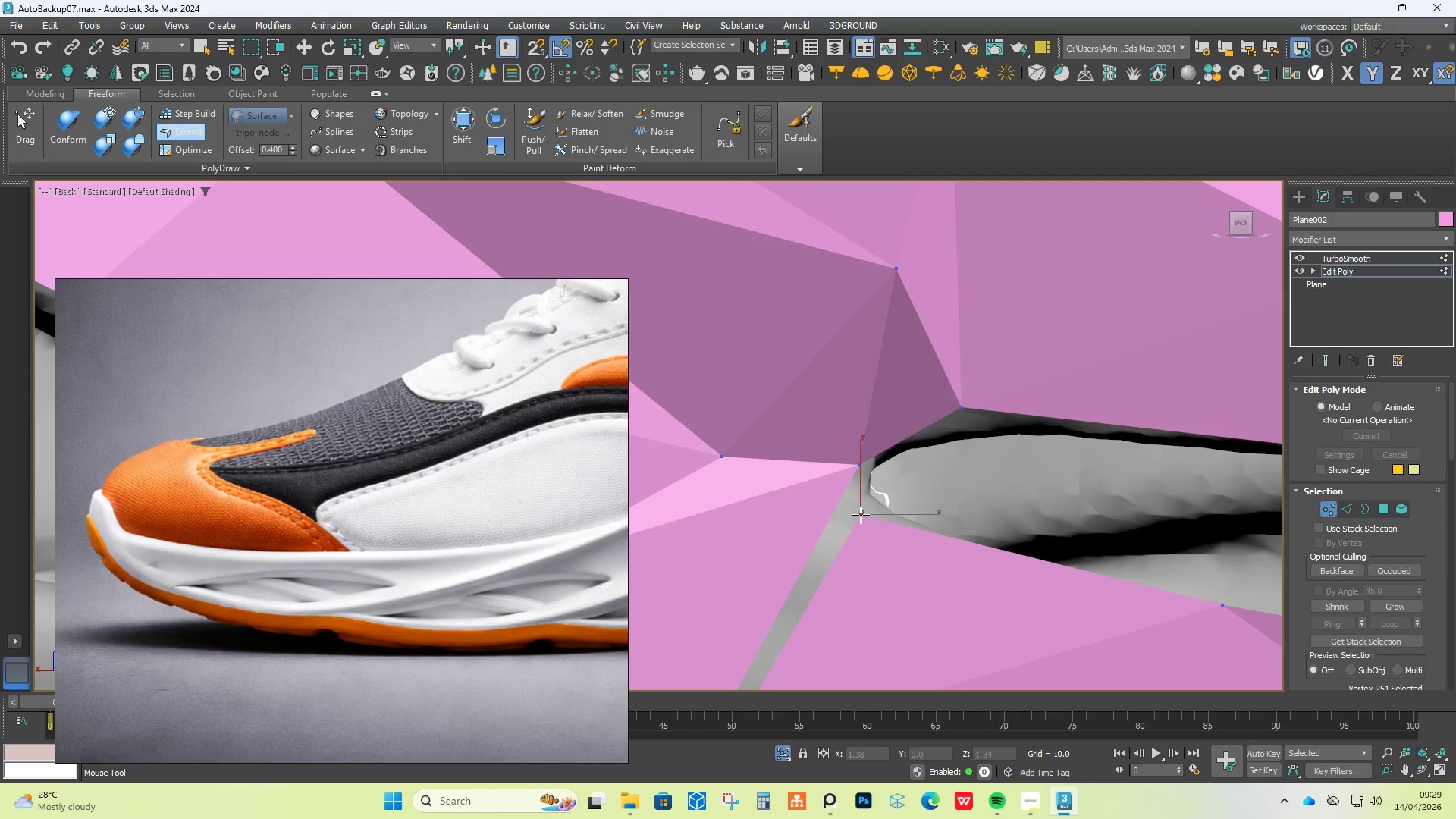 
hold_key(key=ControlLeft, duration=0.58)
hold_key(key=ShiftLeft, duration=0.61)
left_click_drag(start_coordinate=[860, 515], to_coordinate=[852, 491])
 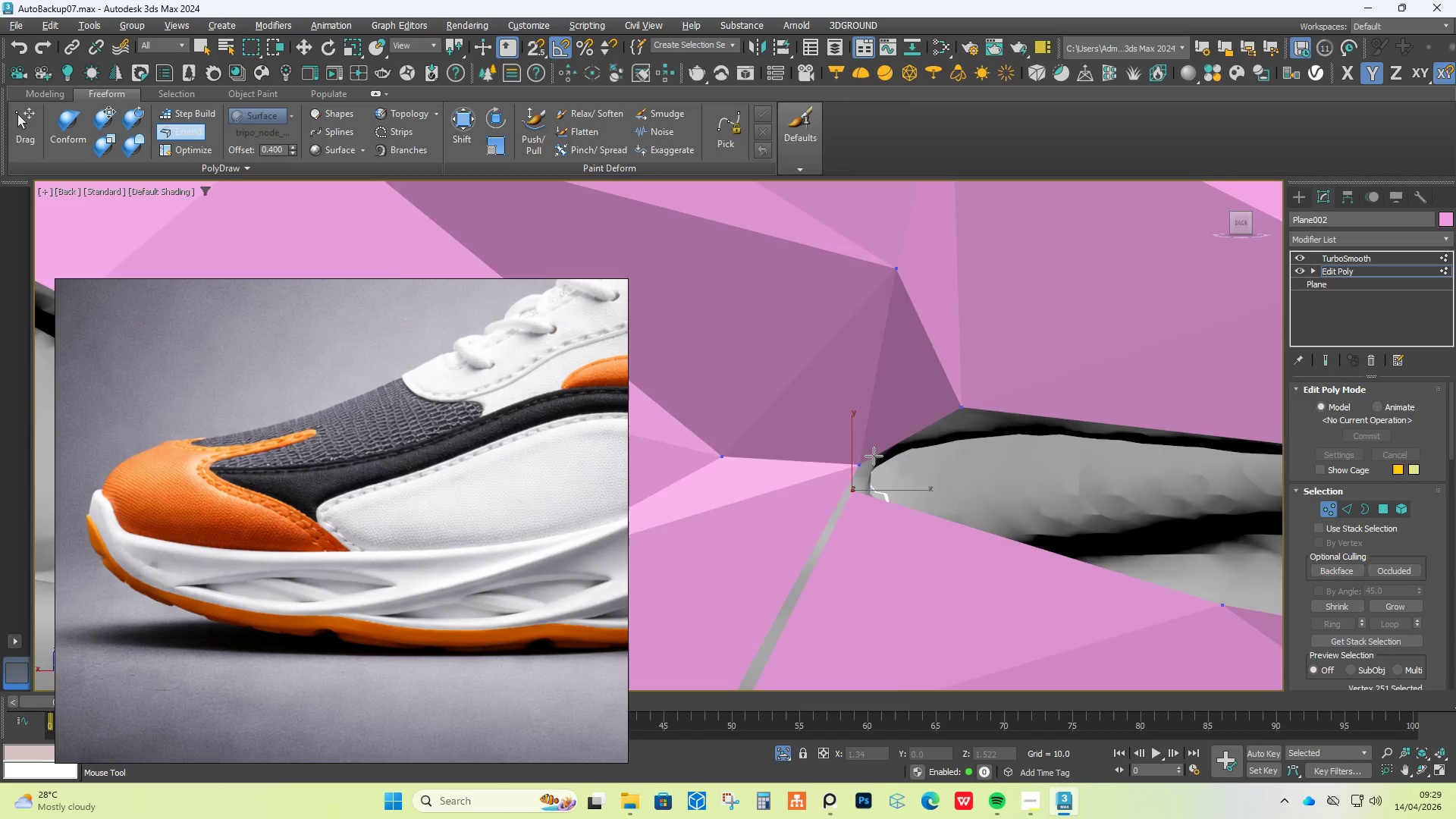 
scroll: coordinate [857, 488], scroll_direction: down, amount: 8.0
 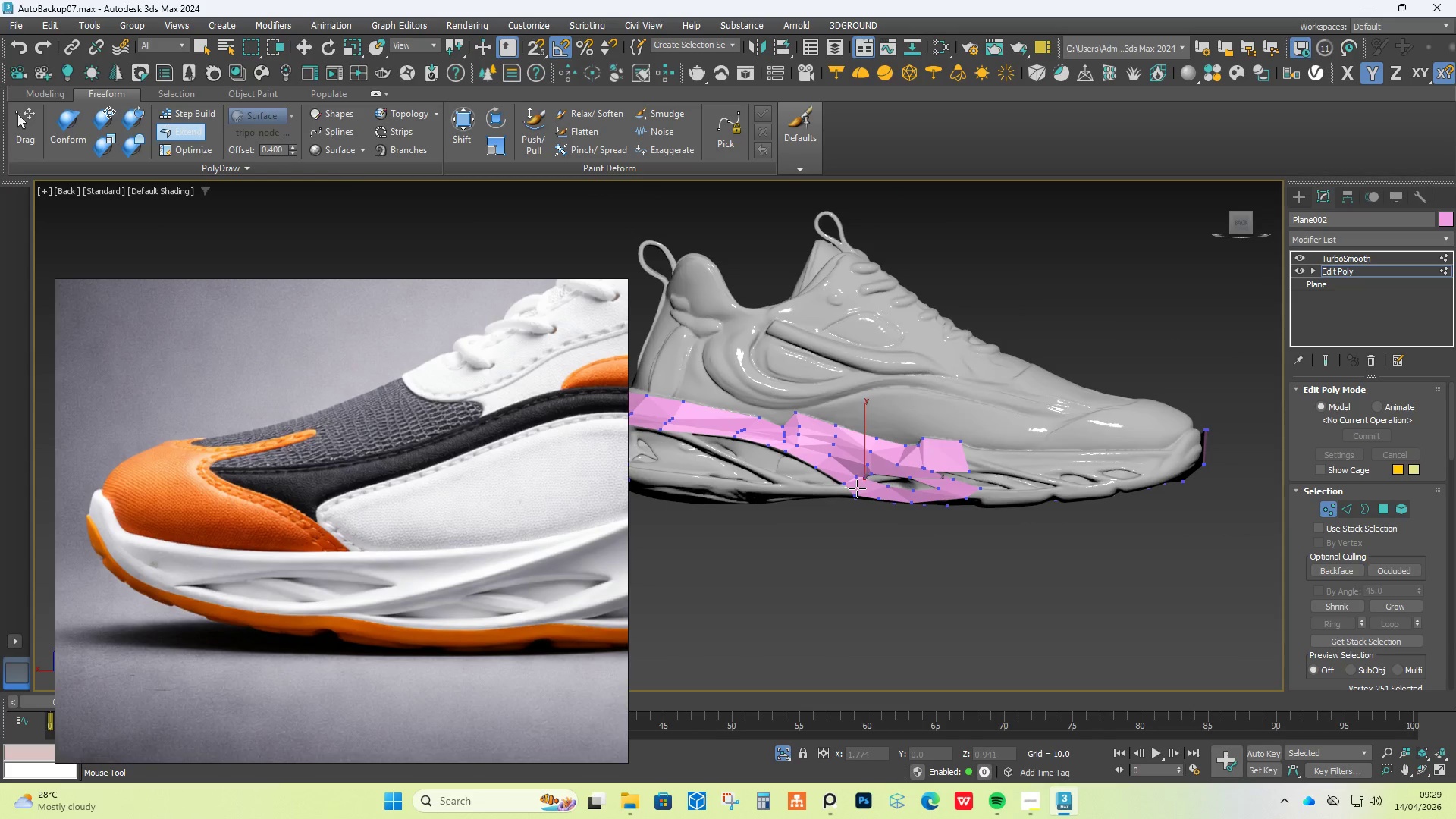 
scroll: coordinate [936, 465], scroll_direction: up, amount: 4.0
 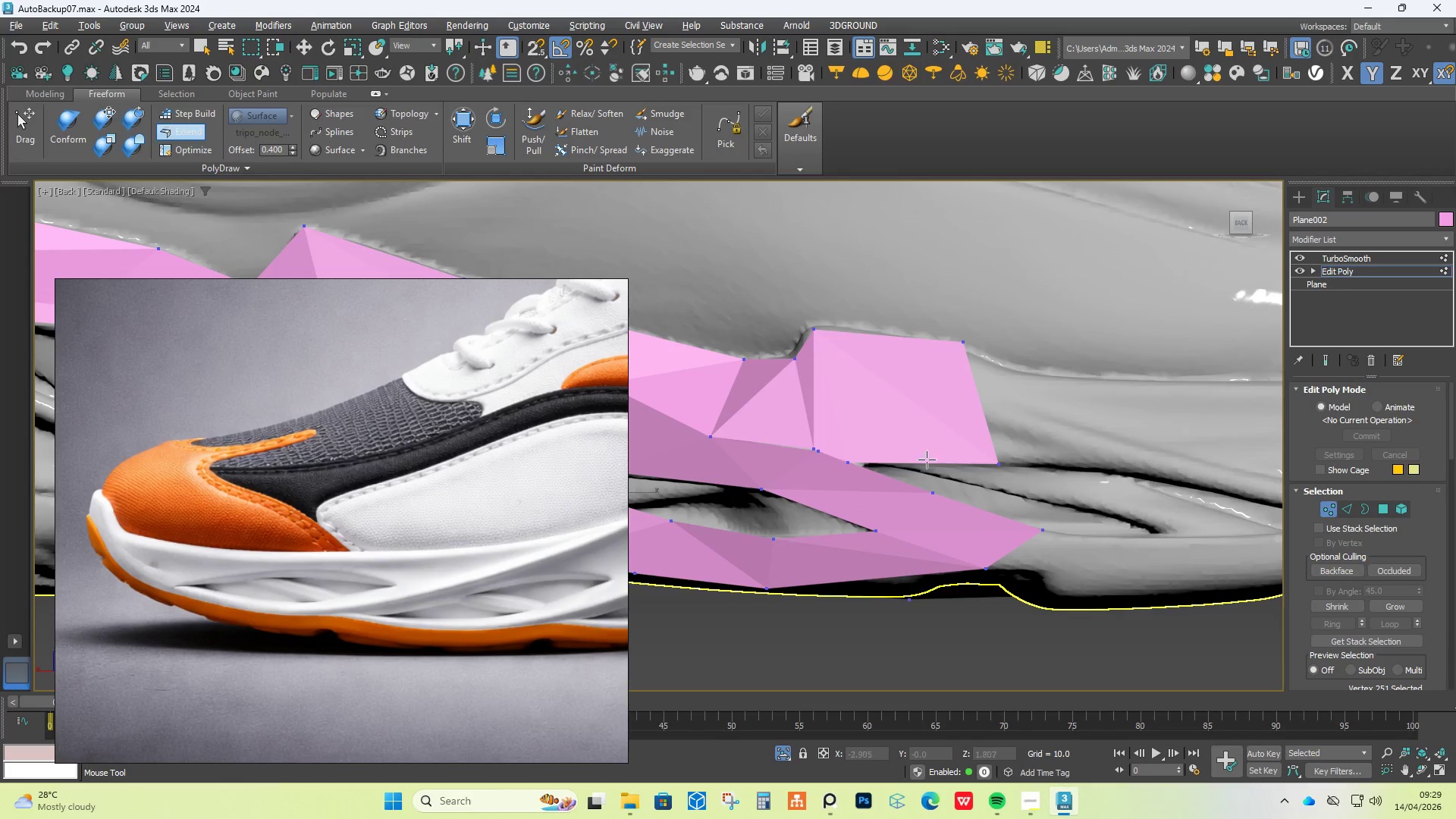 
hold_key(key=ShiftLeft, duration=8.52)
hold_key(key=ControlLeft, duration=3.5)
hold_key(key=AltLeft, duration=1.52)
left_click_drag(start_coordinate=[995, 459], to_coordinate=[882, 464])
 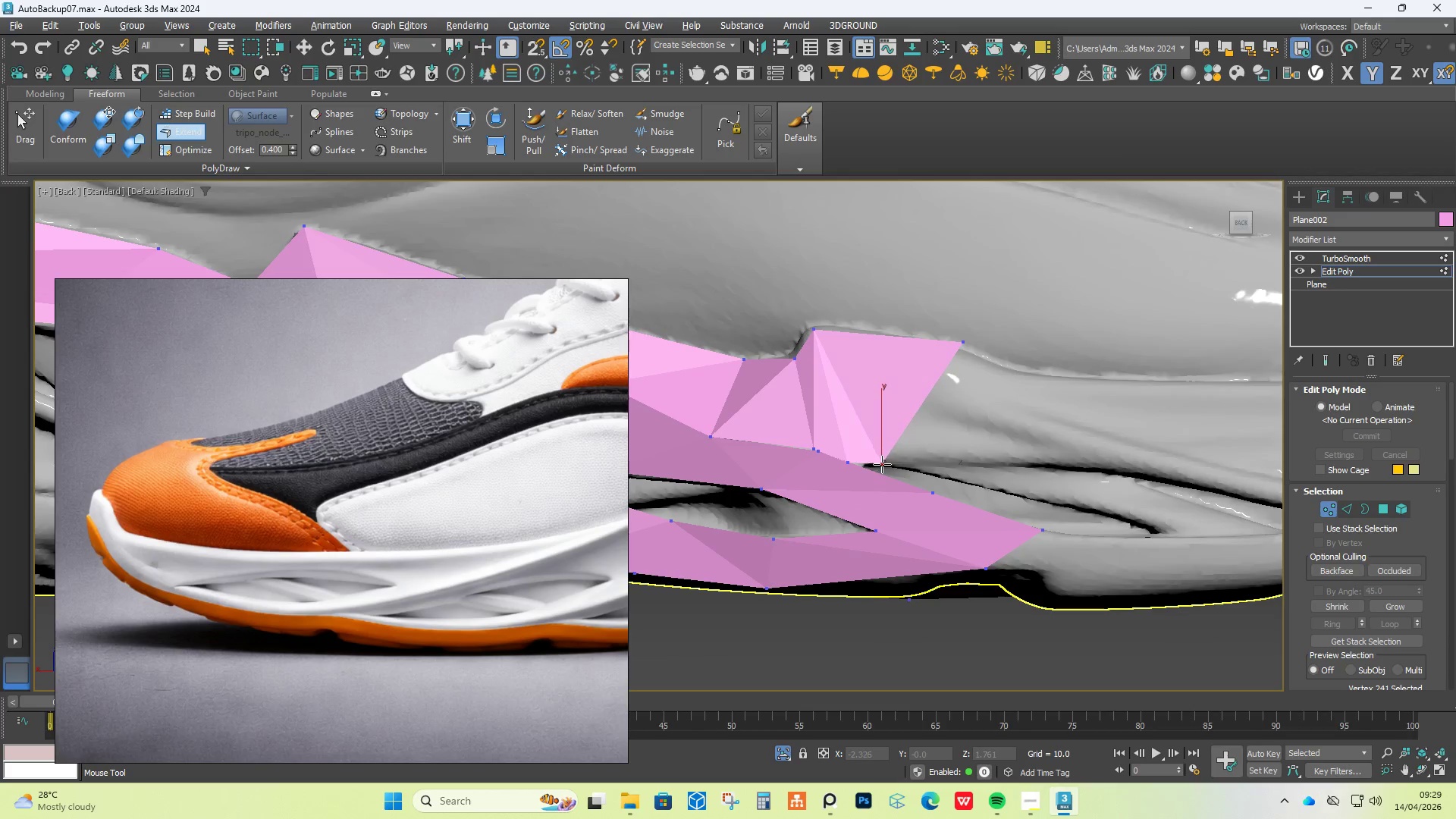 
hold_key(key=AltLeft, duration=1.5)
left_click_drag(start_coordinate=[958, 340], to_coordinate=[867, 329])
 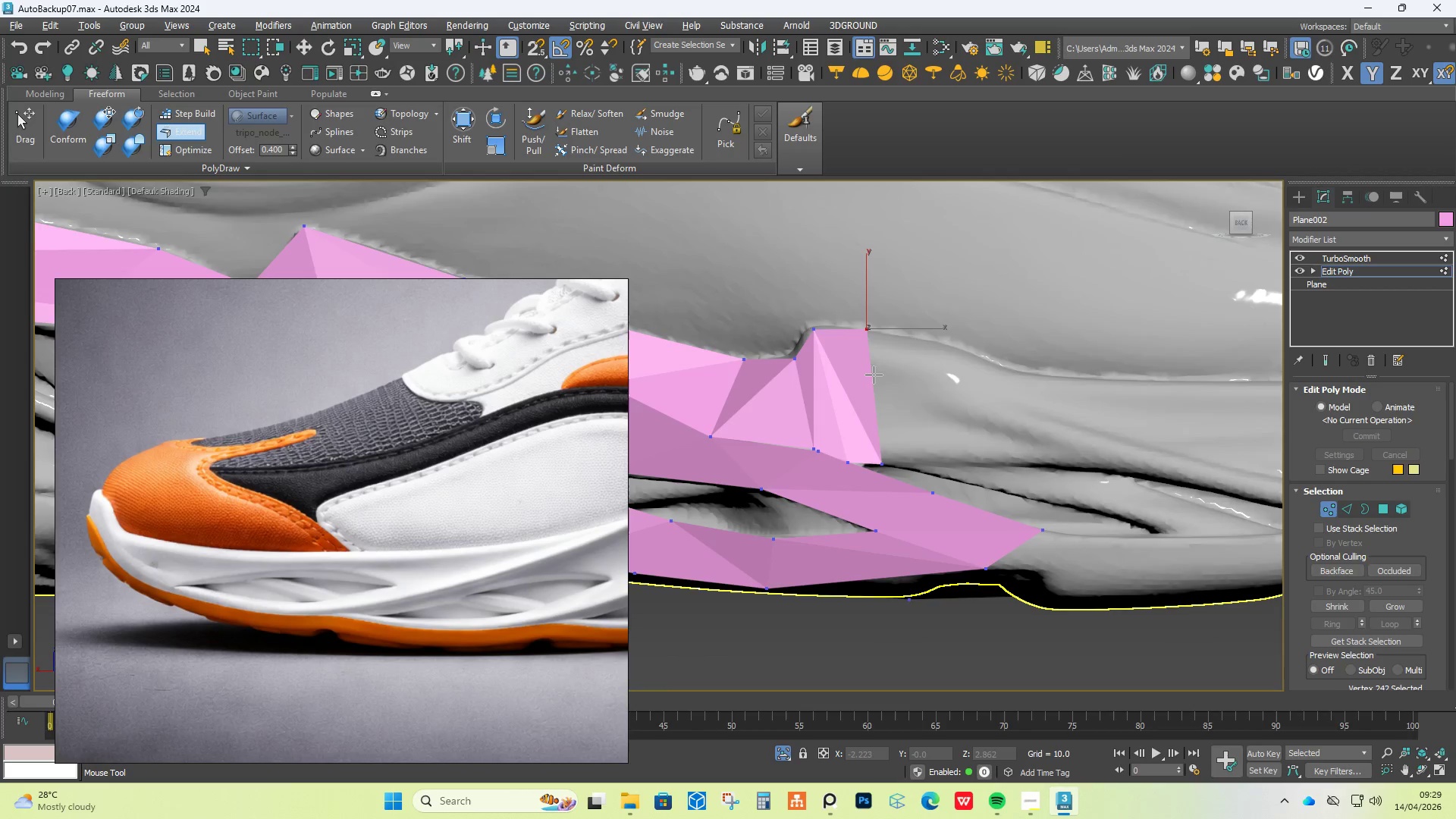 
hold_key(key=AltLeft, duration=0.47)
 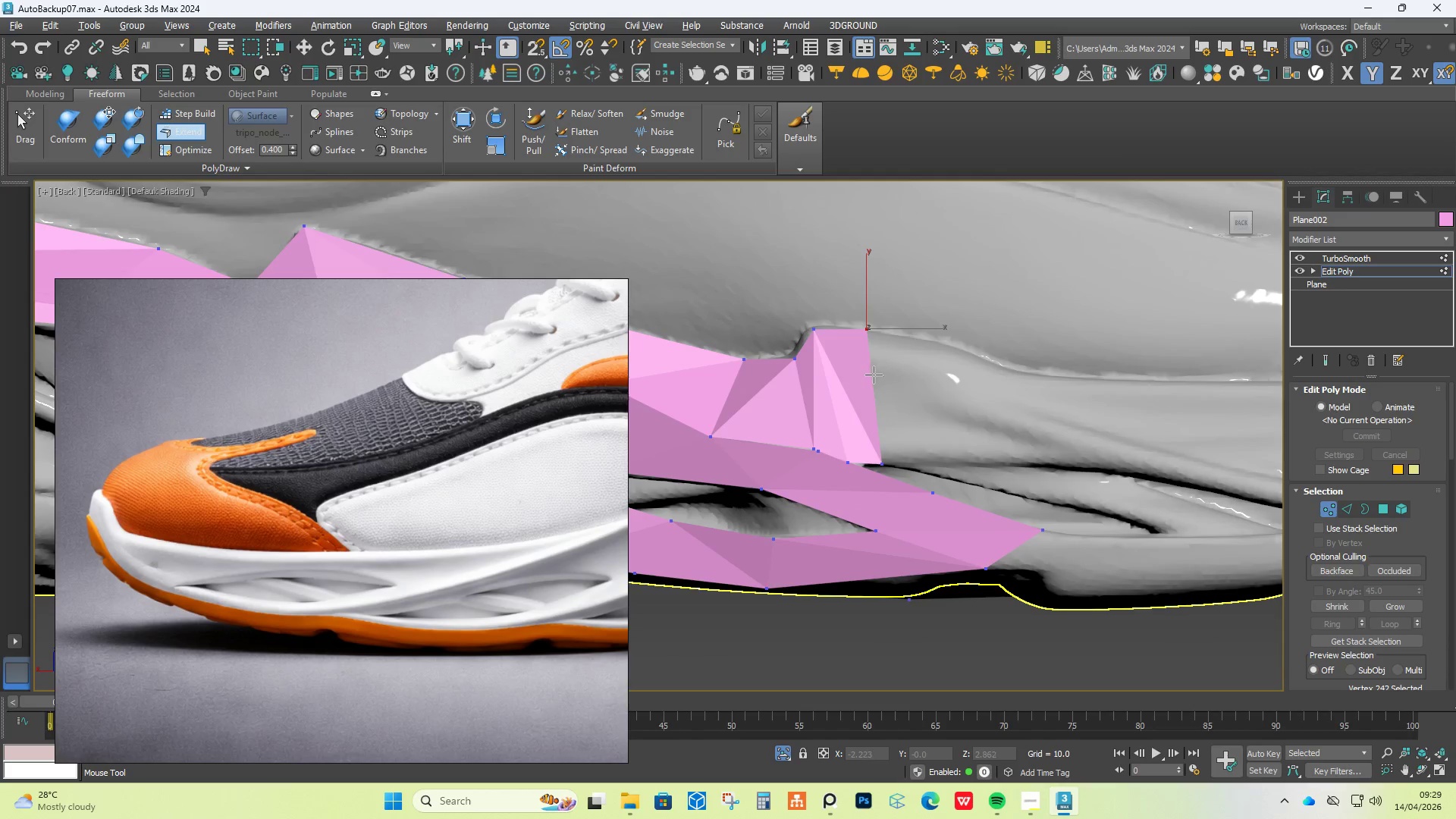 
left_click_drag(start_coordinate=[874, 375], to_coordinate=[952, 384])
 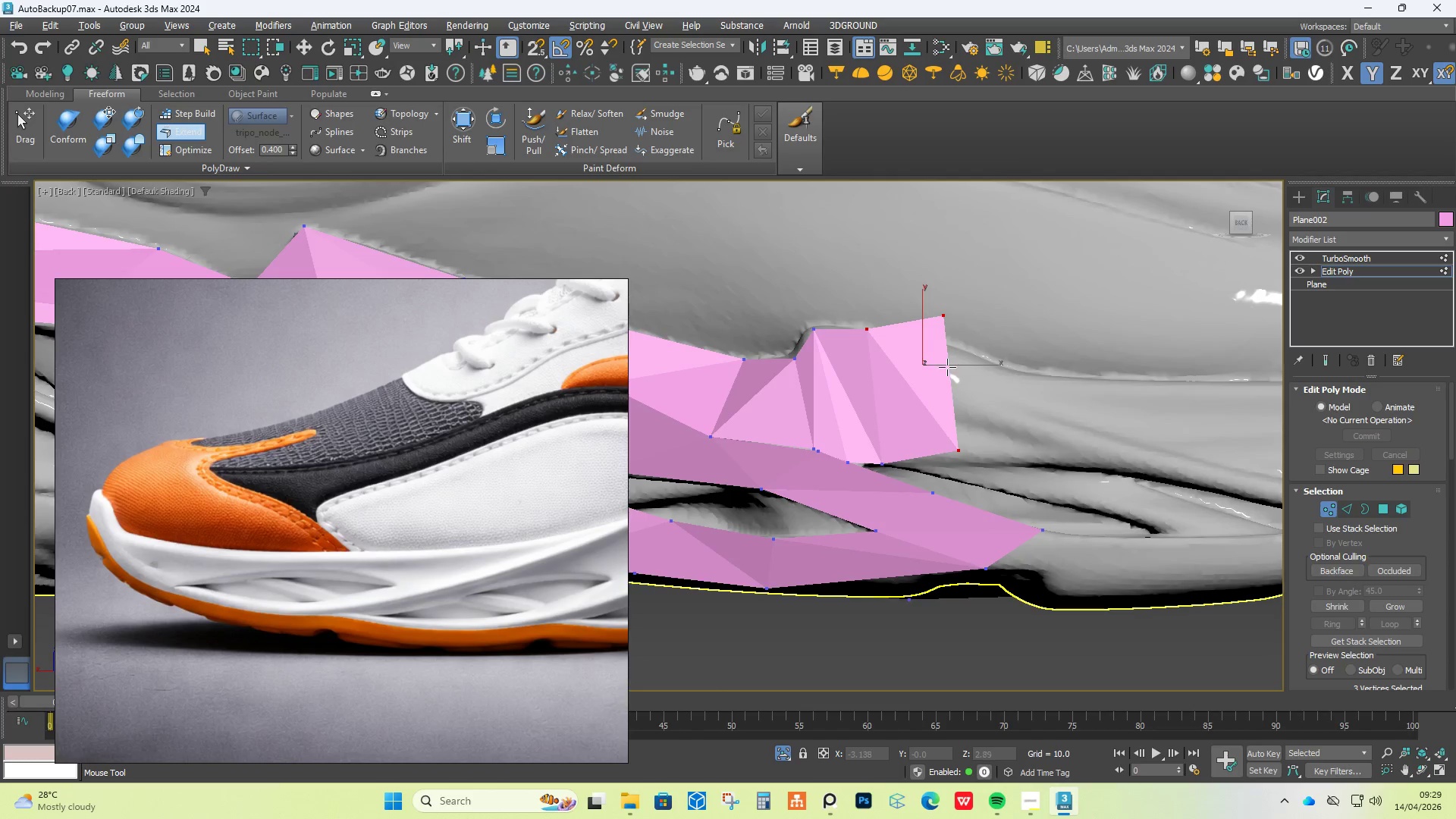 
hold_key(key=ControlLeft, duration=2.06)
hold_key(key=AltLeft, duration=1.5)
left_click_drag(start_coordinate=[940, 321], to_coordinate=[958, 347])
 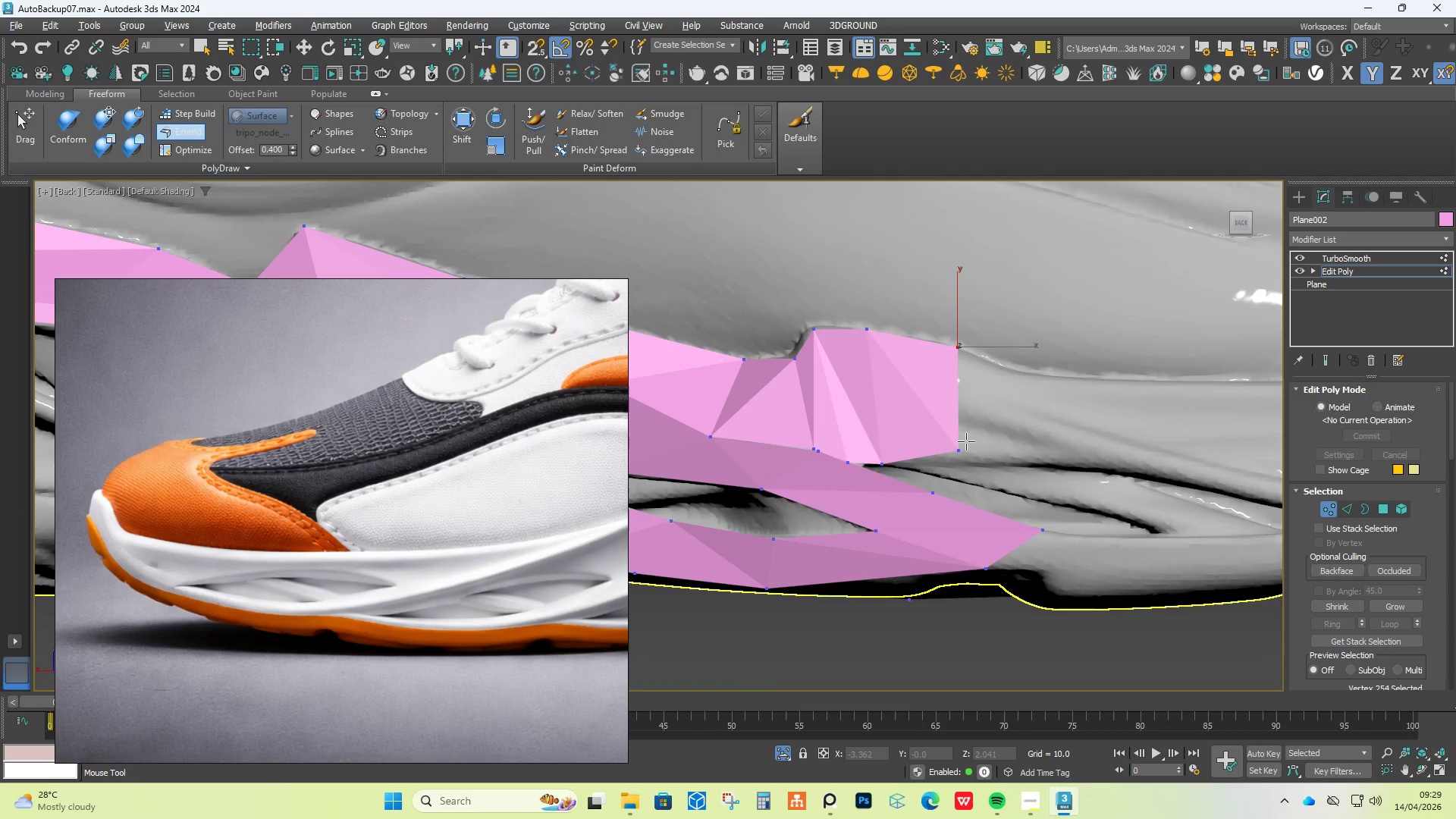 
hold_key(key=AltLeft, duration=0.5)
 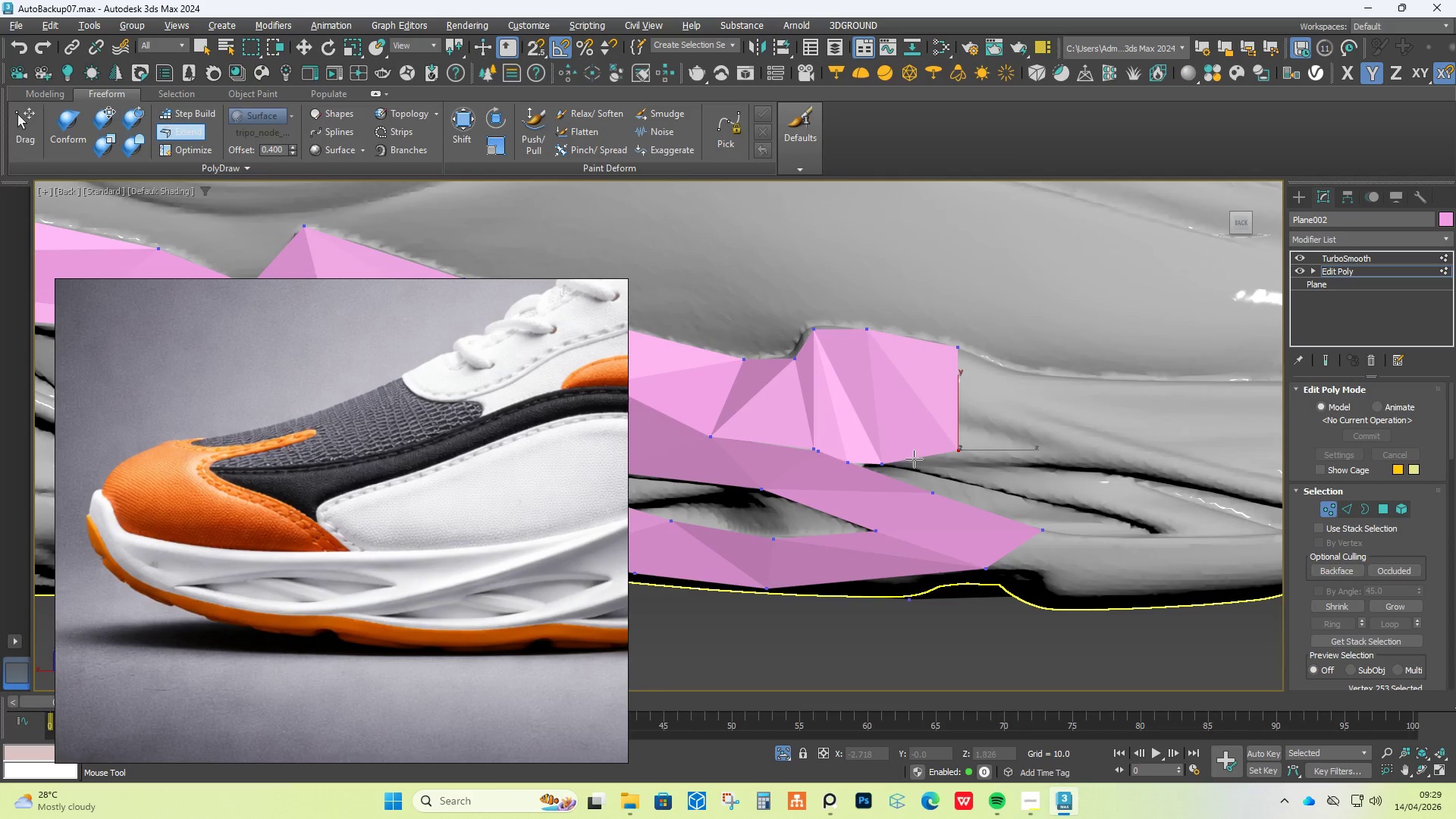 
left_click_drag(start_coordinate=[914, 458], to_coordinate=[1135, 501])
 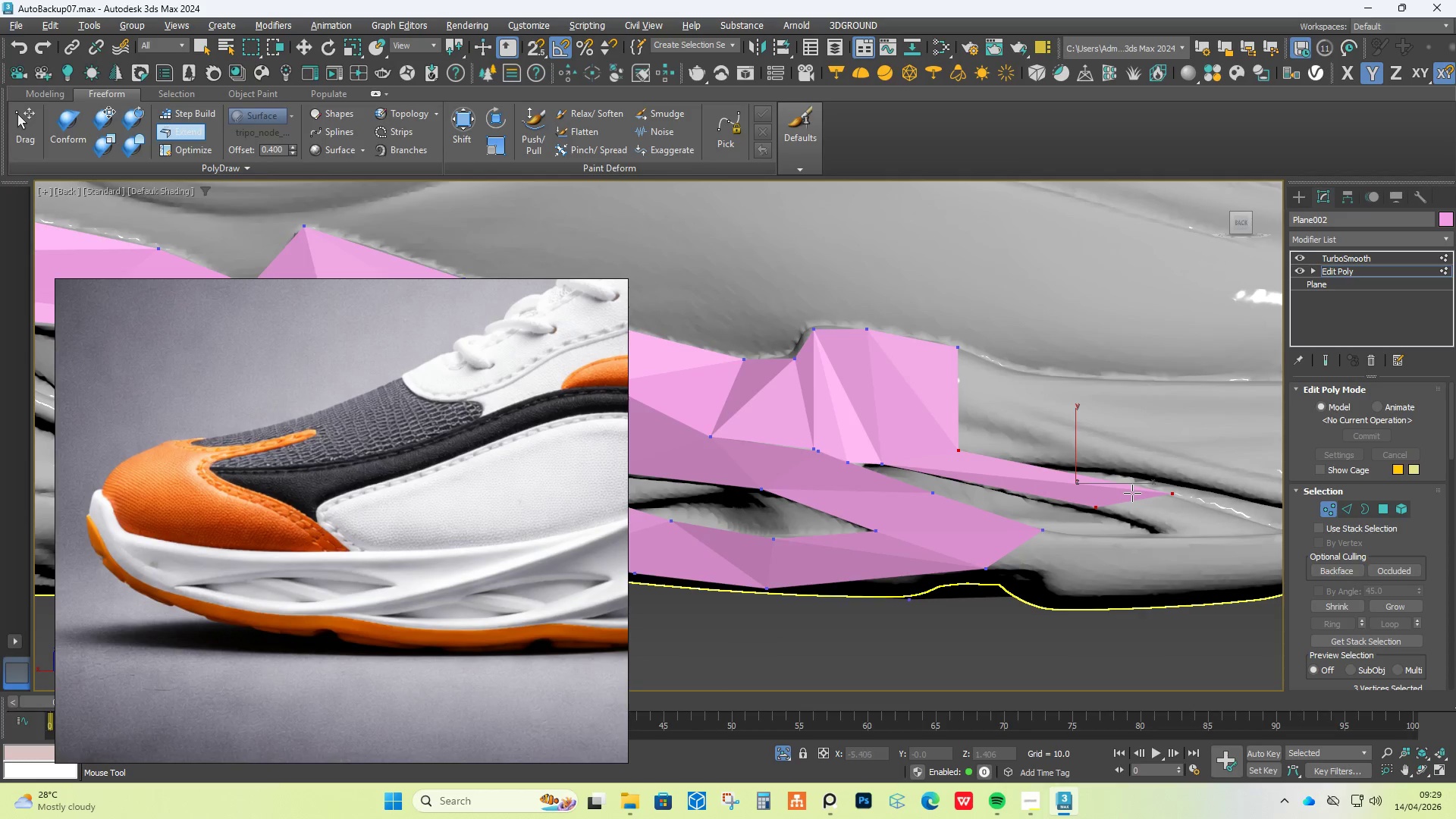 
scroll: coordinate [1134, 495], scroll_direction: down, amount: 1.0
 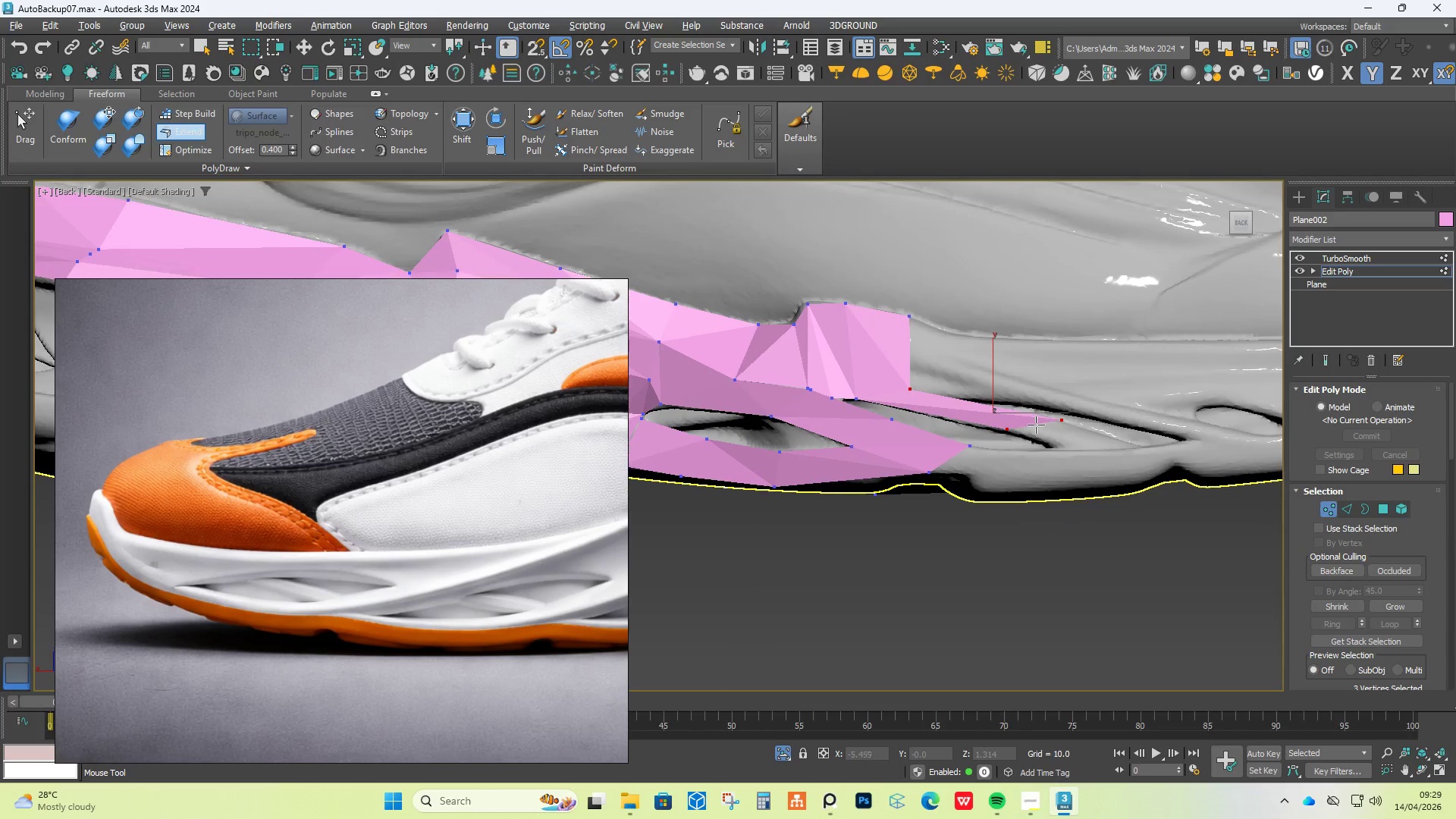 
hold_key(key=ShiftLeft, duration=1.5)
 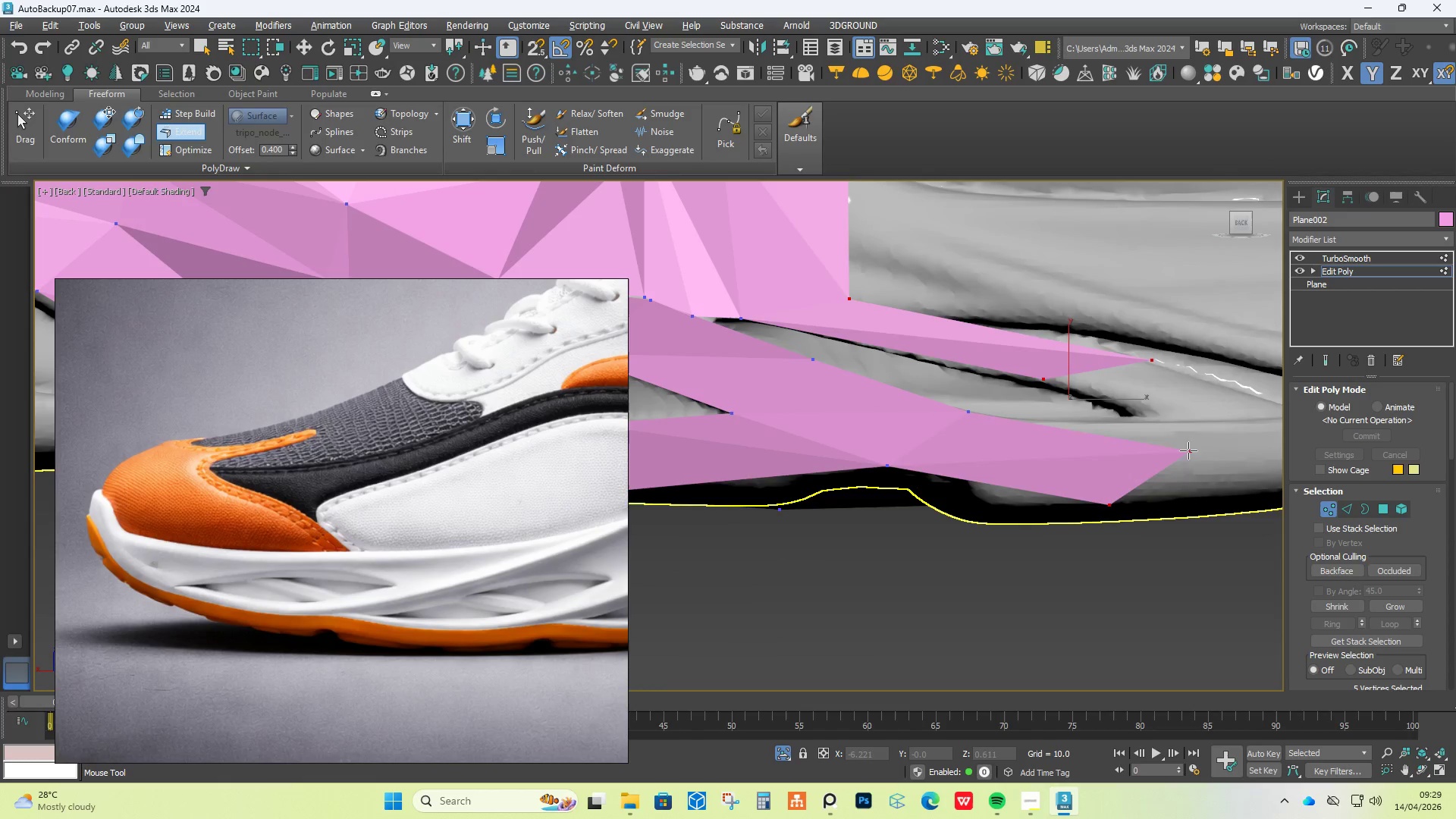 
scroll: coordinate [971, 479], scroll_direction: up, amount: 2.0
 